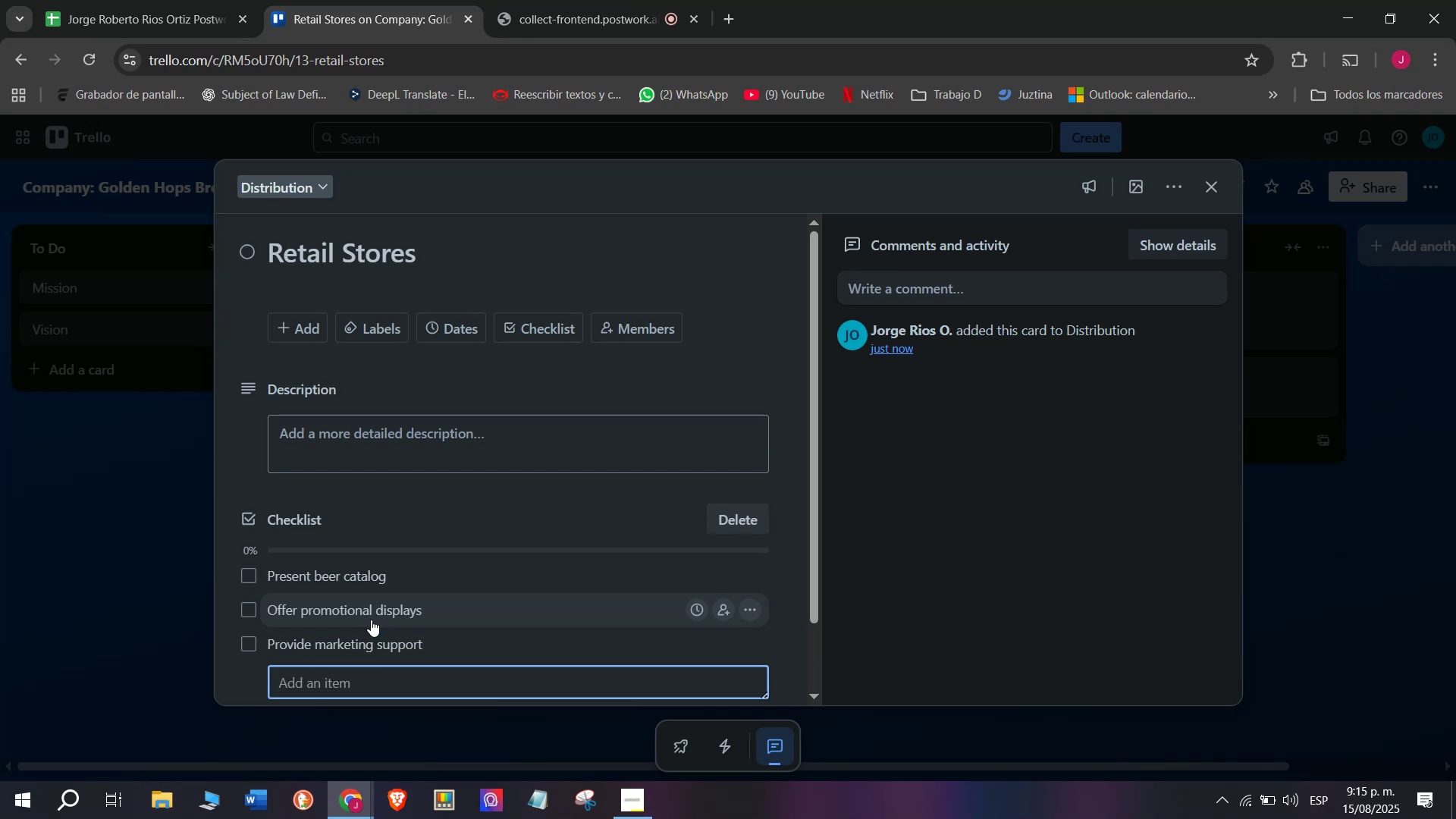 
type(Arrange rest)
 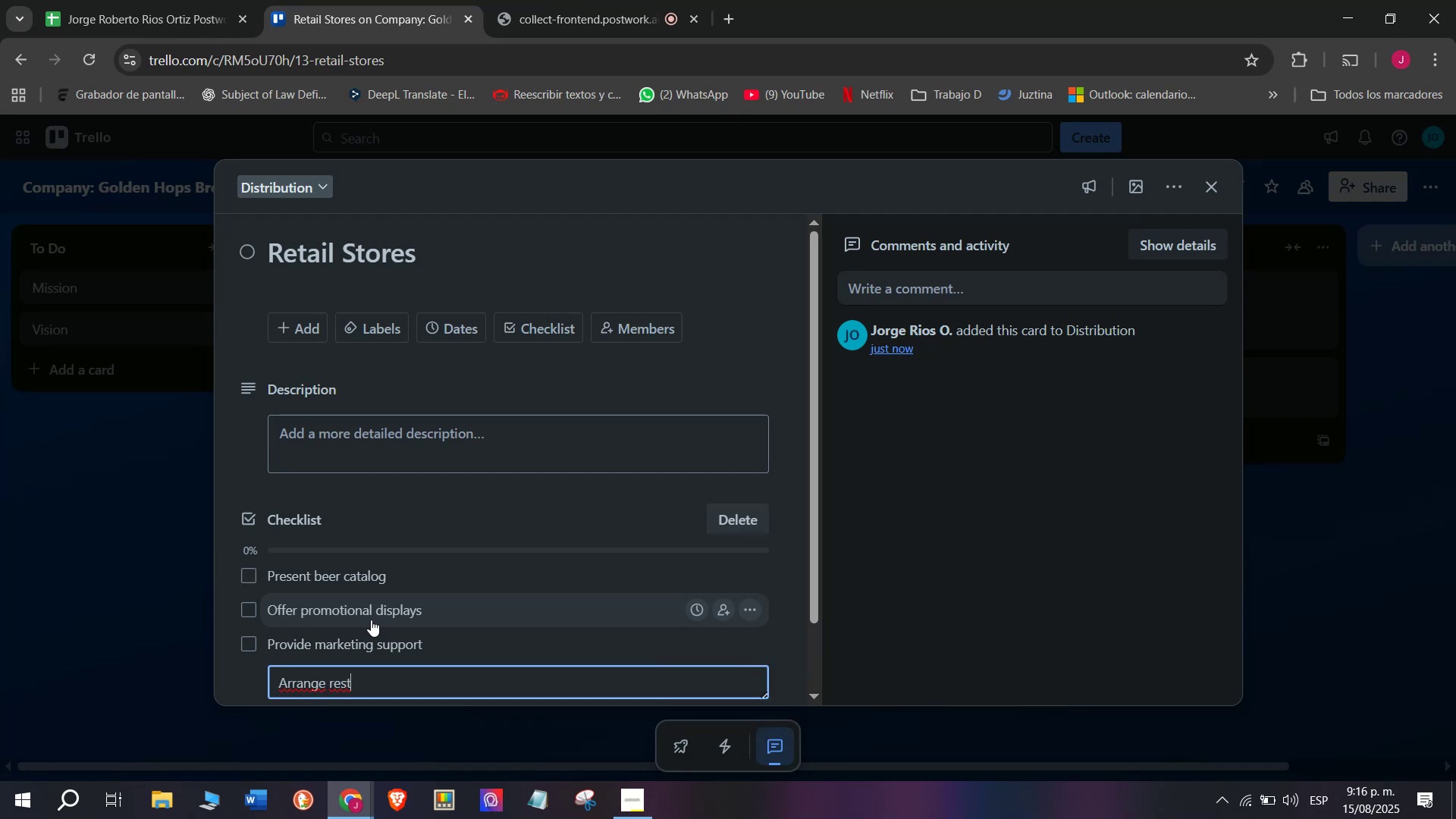 
type(ocking n)
key(Backspace)
key(Backspace)
type( schadu)
key(Backspace)
key(Backspace)
key(Backspace)
type(edukle)
key(Backspace)
key(Backspace)
key(Backspace)
type(les)
 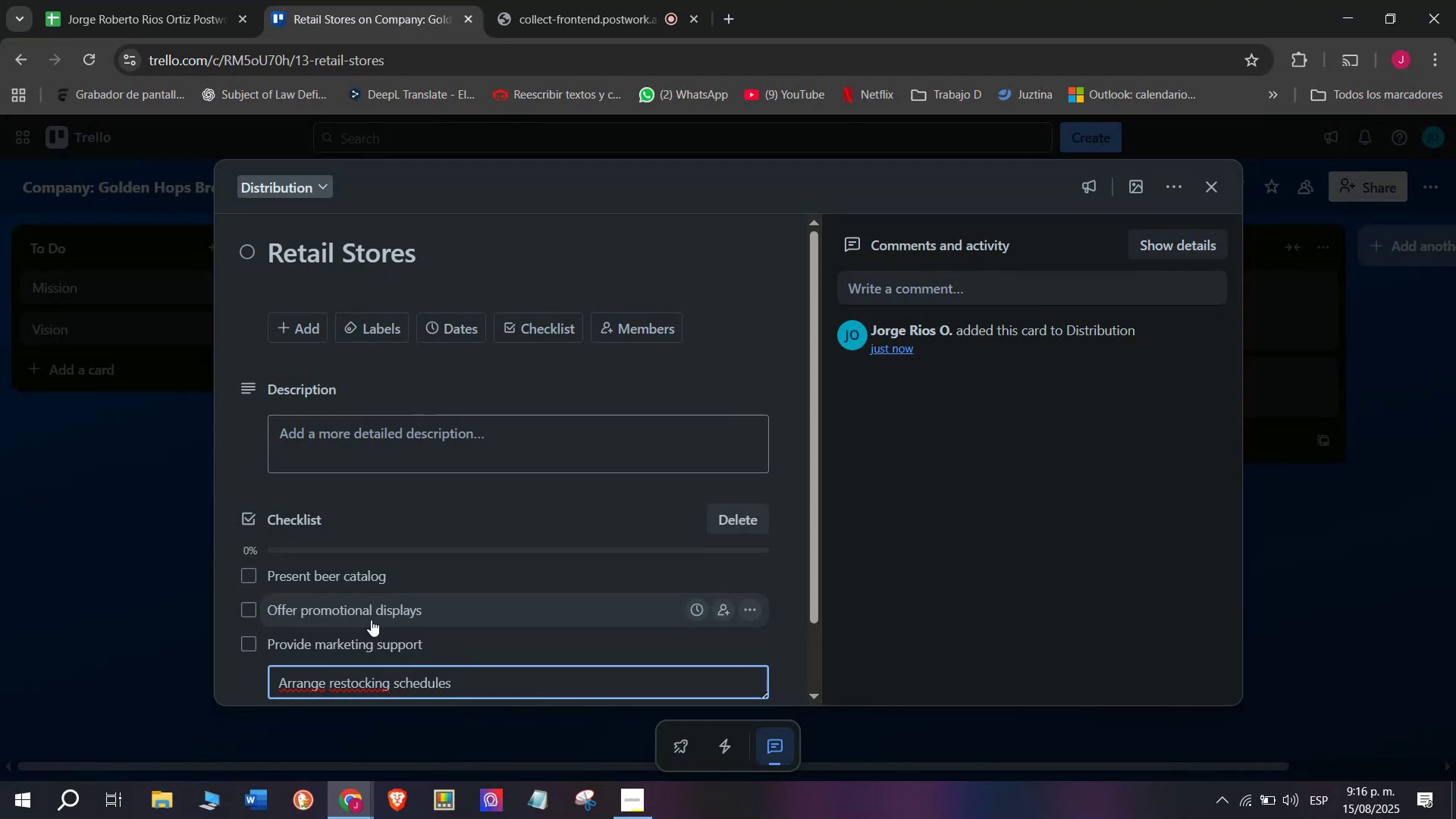 
key(Enter)
 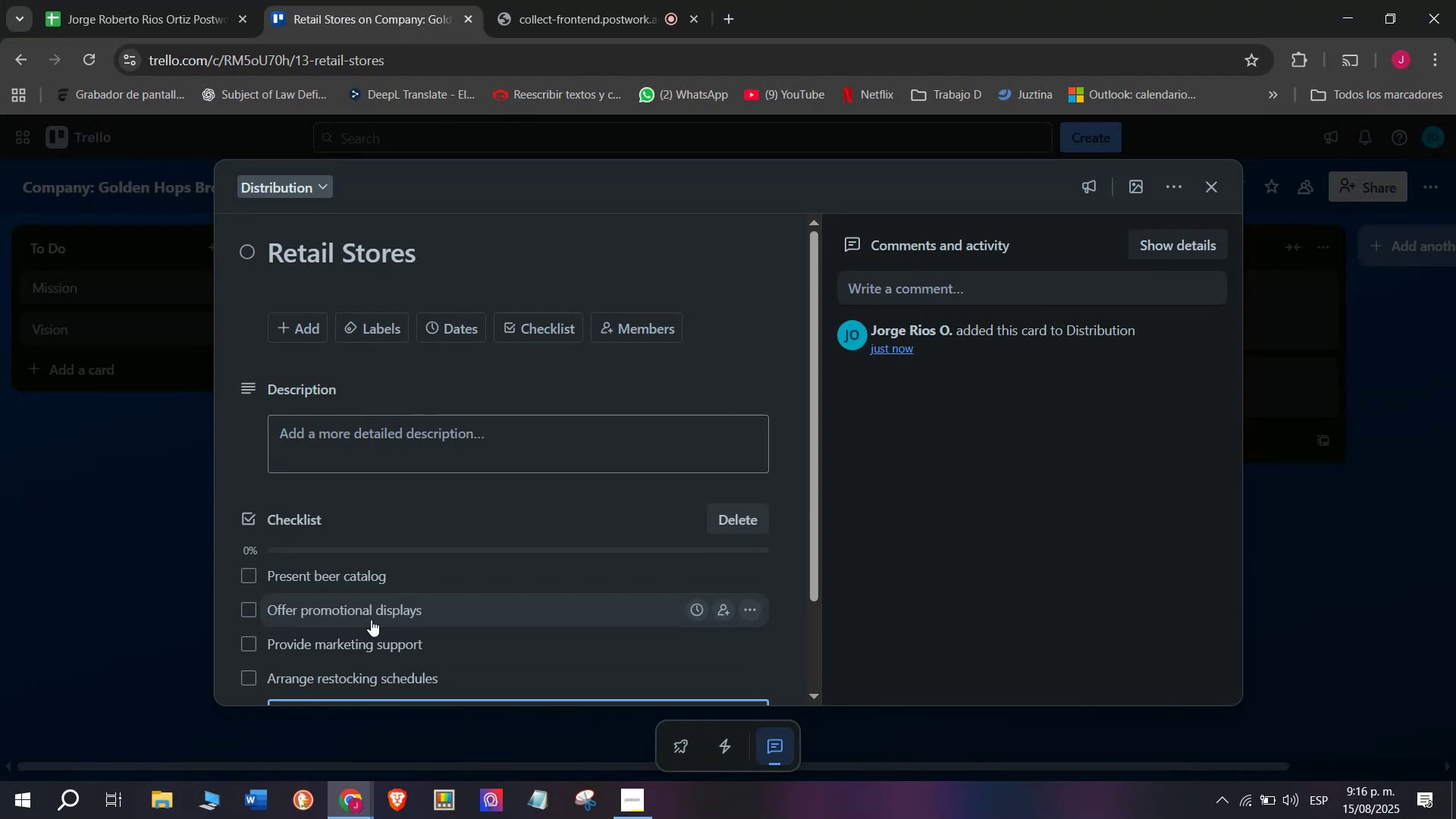 
scroll: coordinate [368, 619], scroll_direction: down, amount: 4.0
 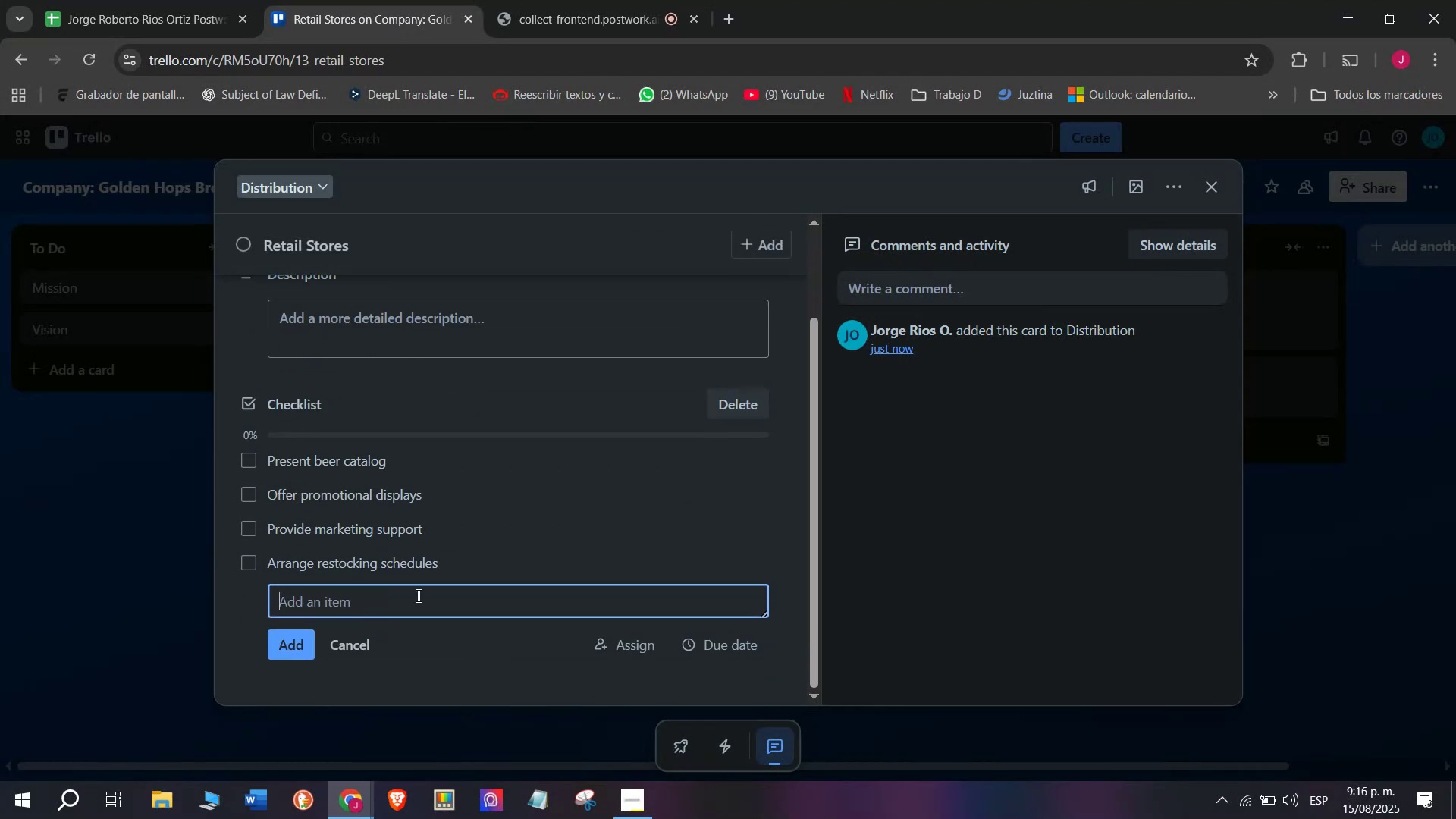 
left_click([417, 595])
 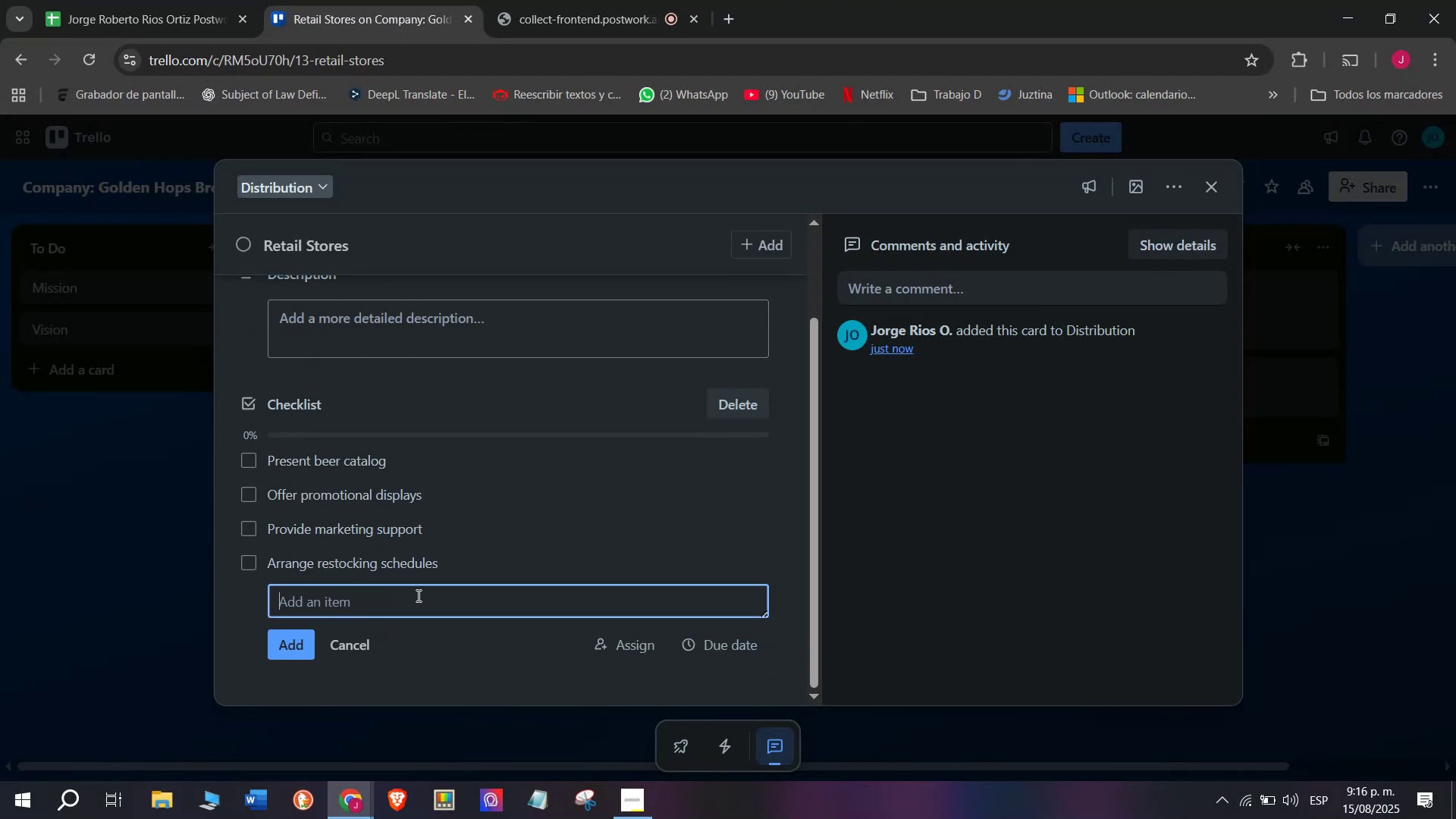 
type(Track retail sales date)
key(Backspace)
type(a)
 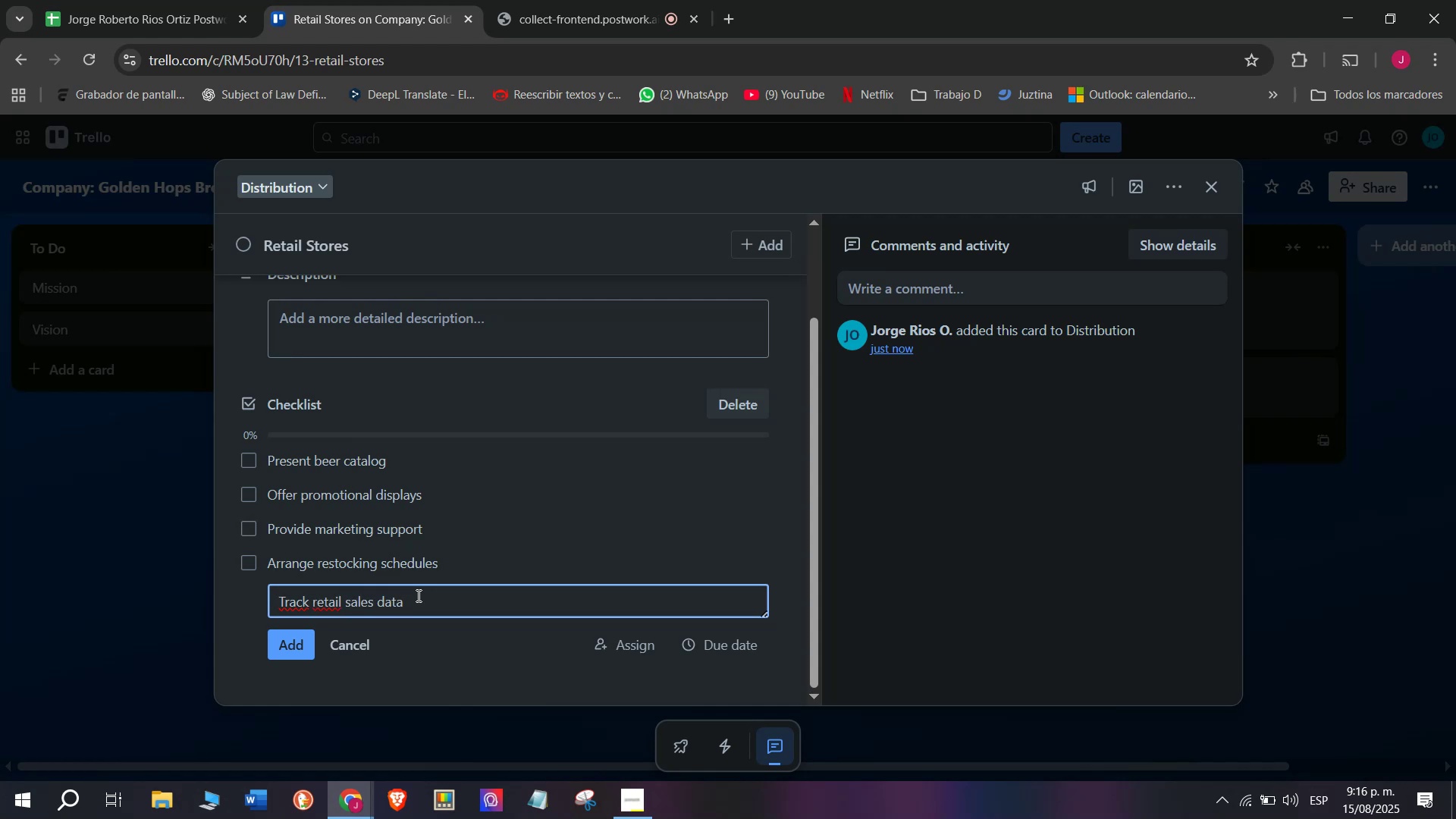 
key(Enter)
 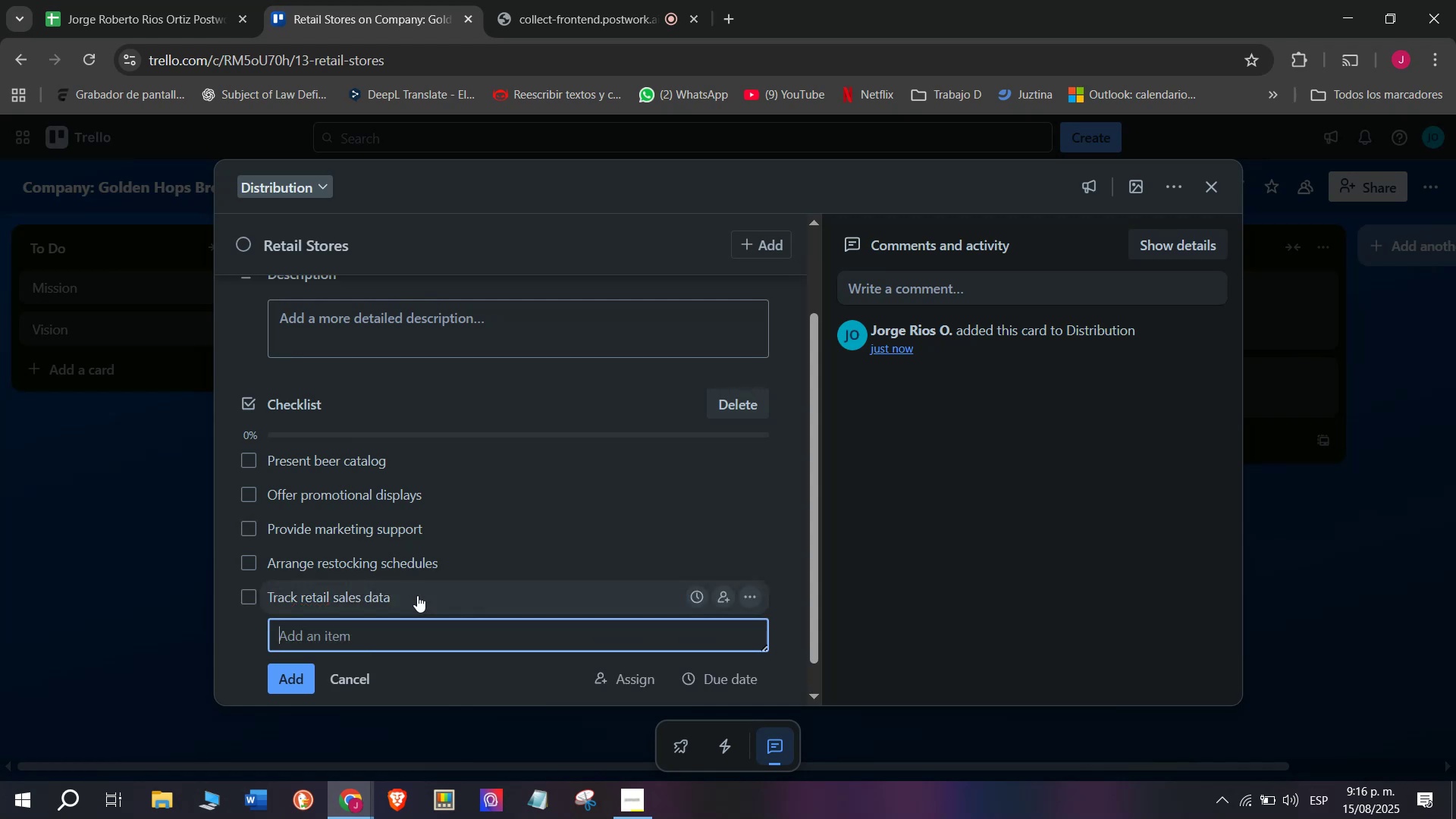 
type(Reneq)
key(Backspace)
type(w yearly contracts)
 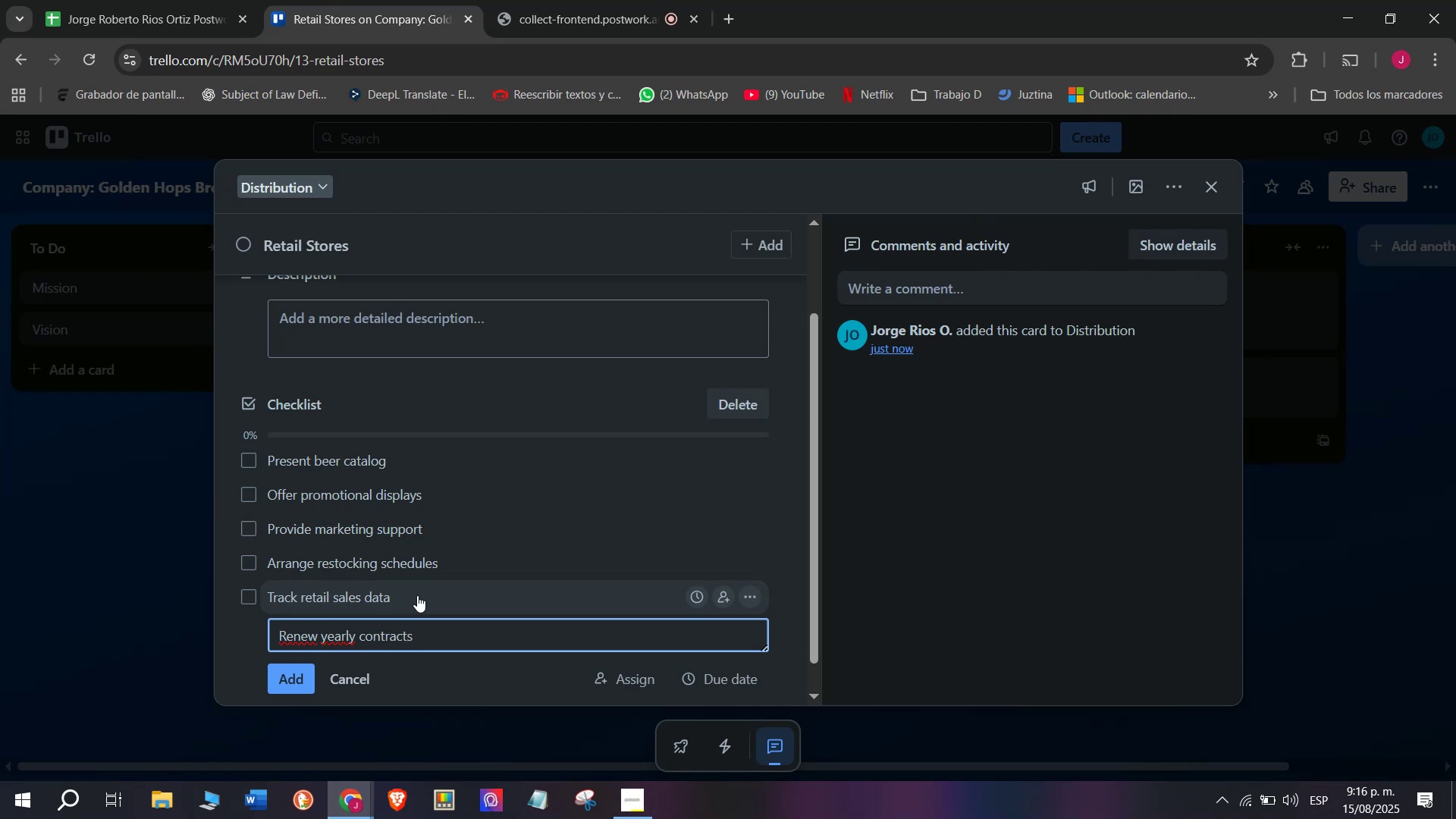 
key(Enter)
 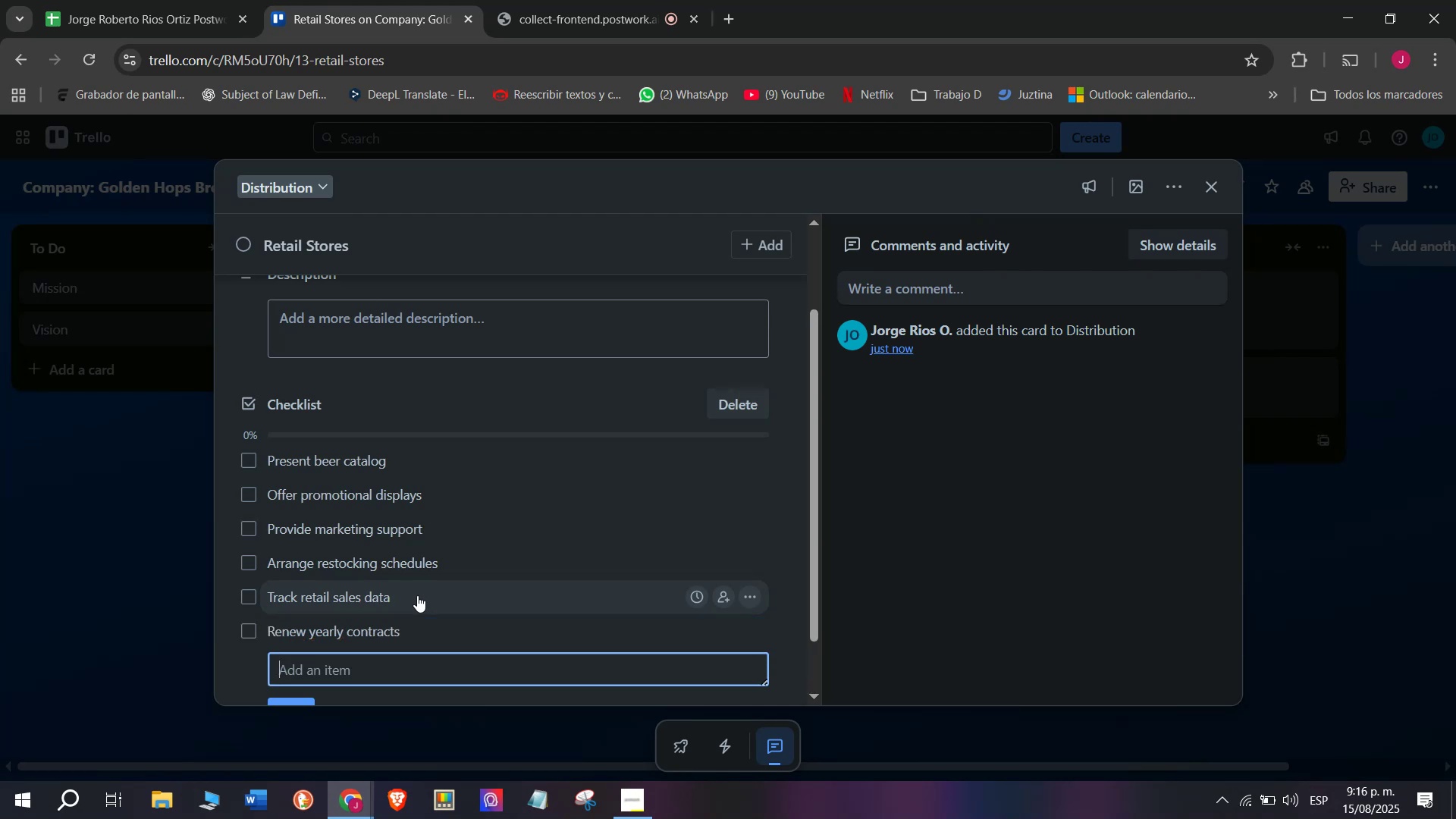 
scroll: coordinate [468, 420], scroll_direction: up, amount: 4.0
 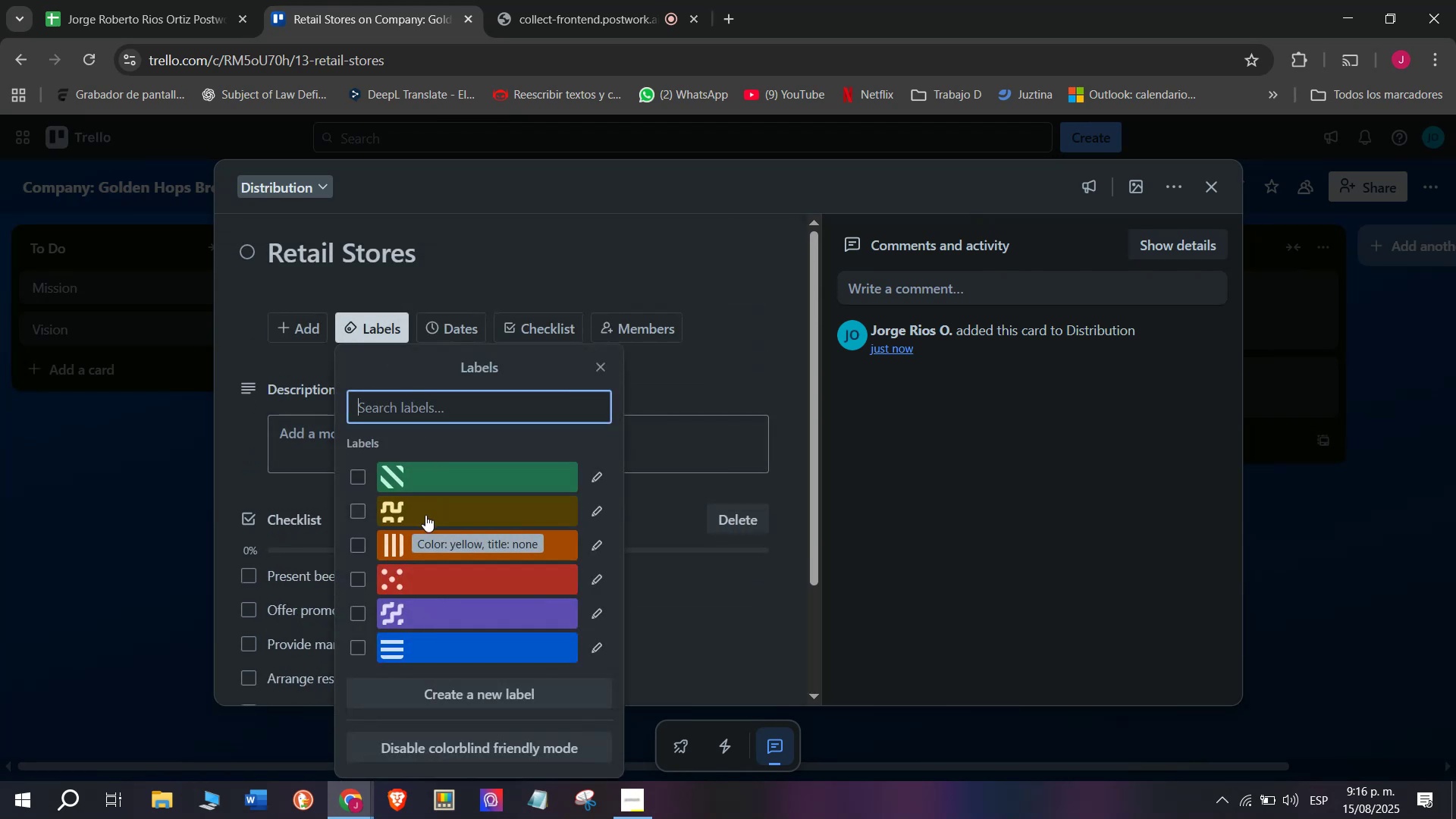 
left_click([473, 518])
 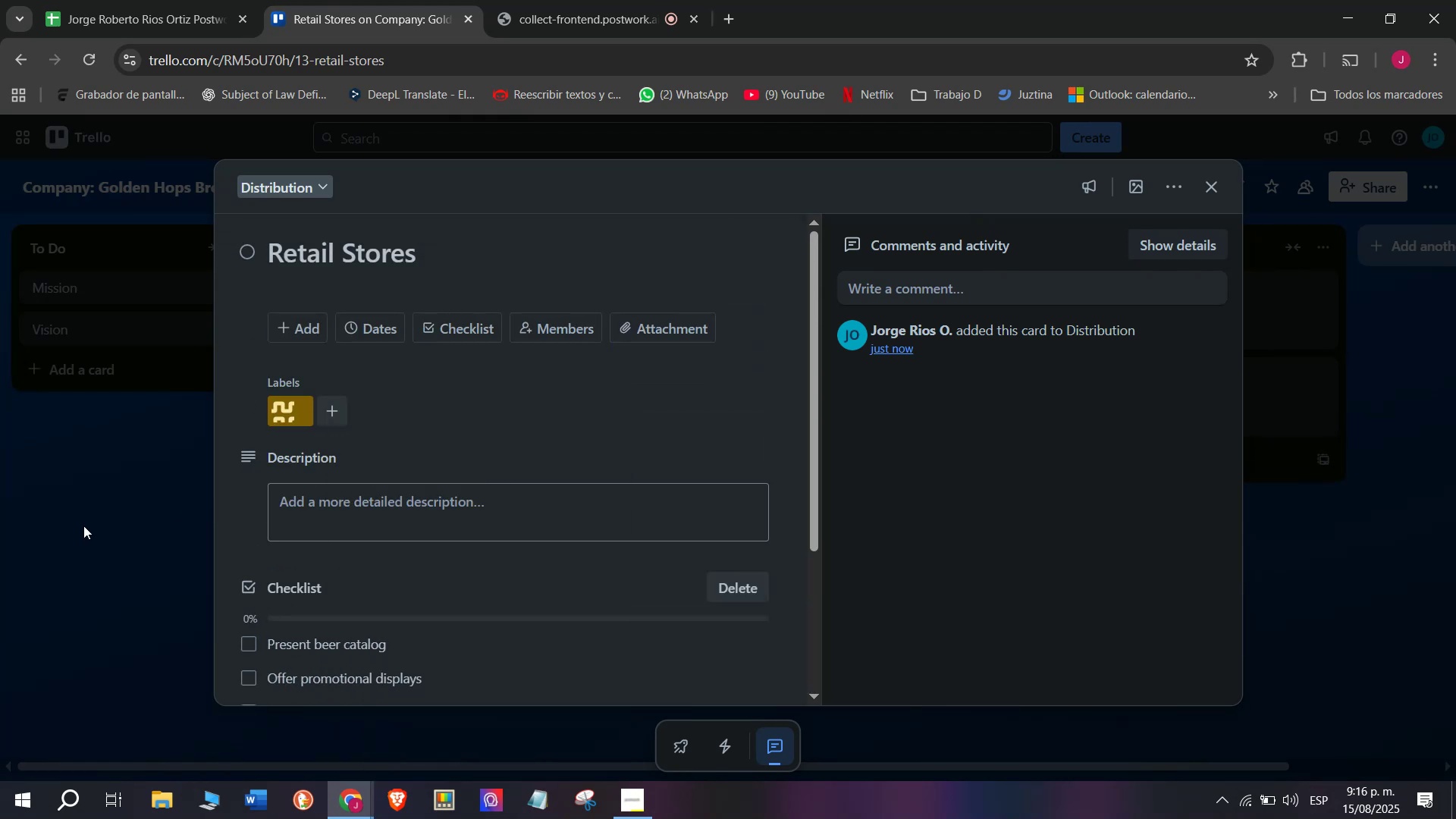 
double_click([137, 522])
 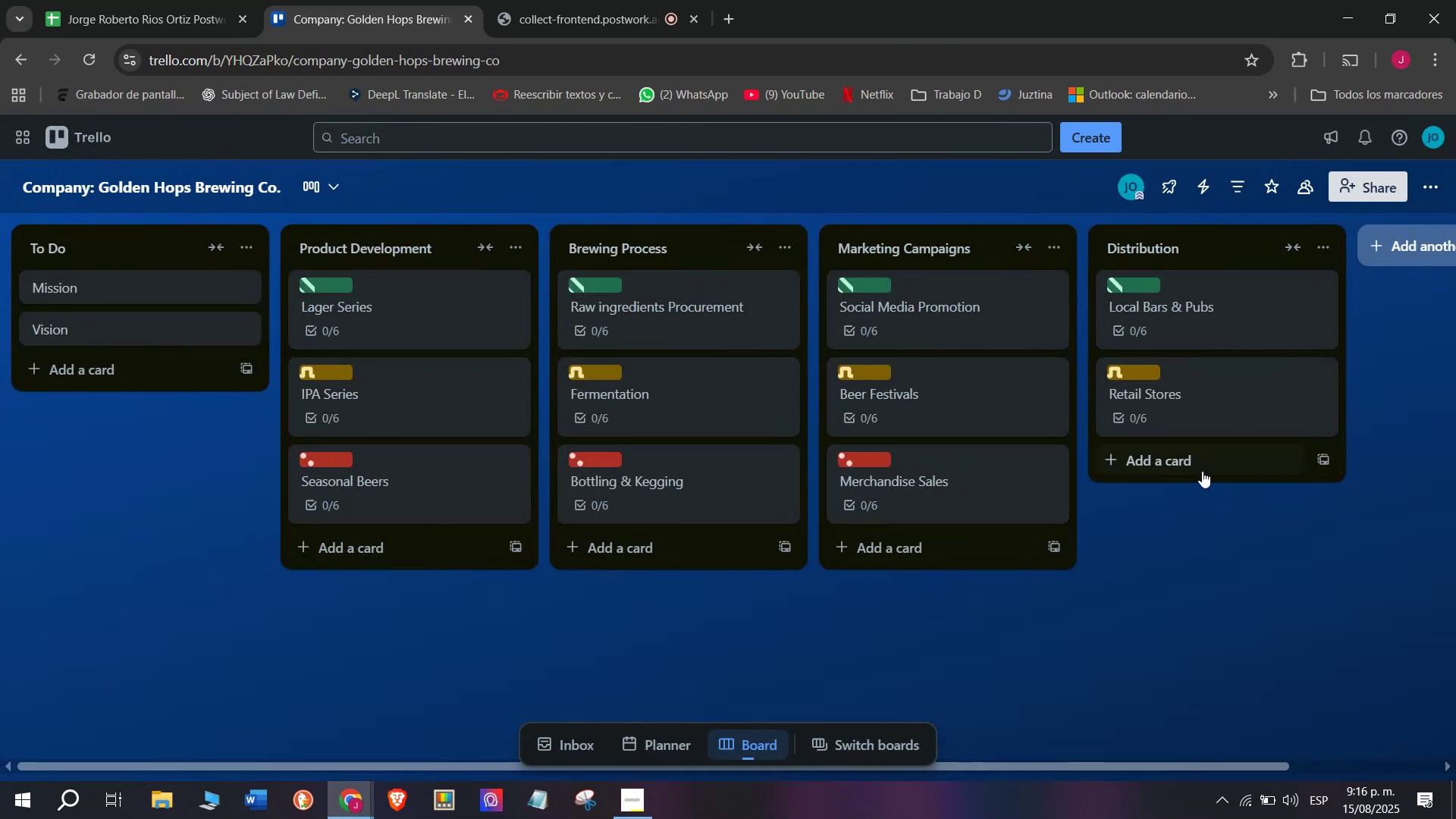 
left_click([1174, 459])
 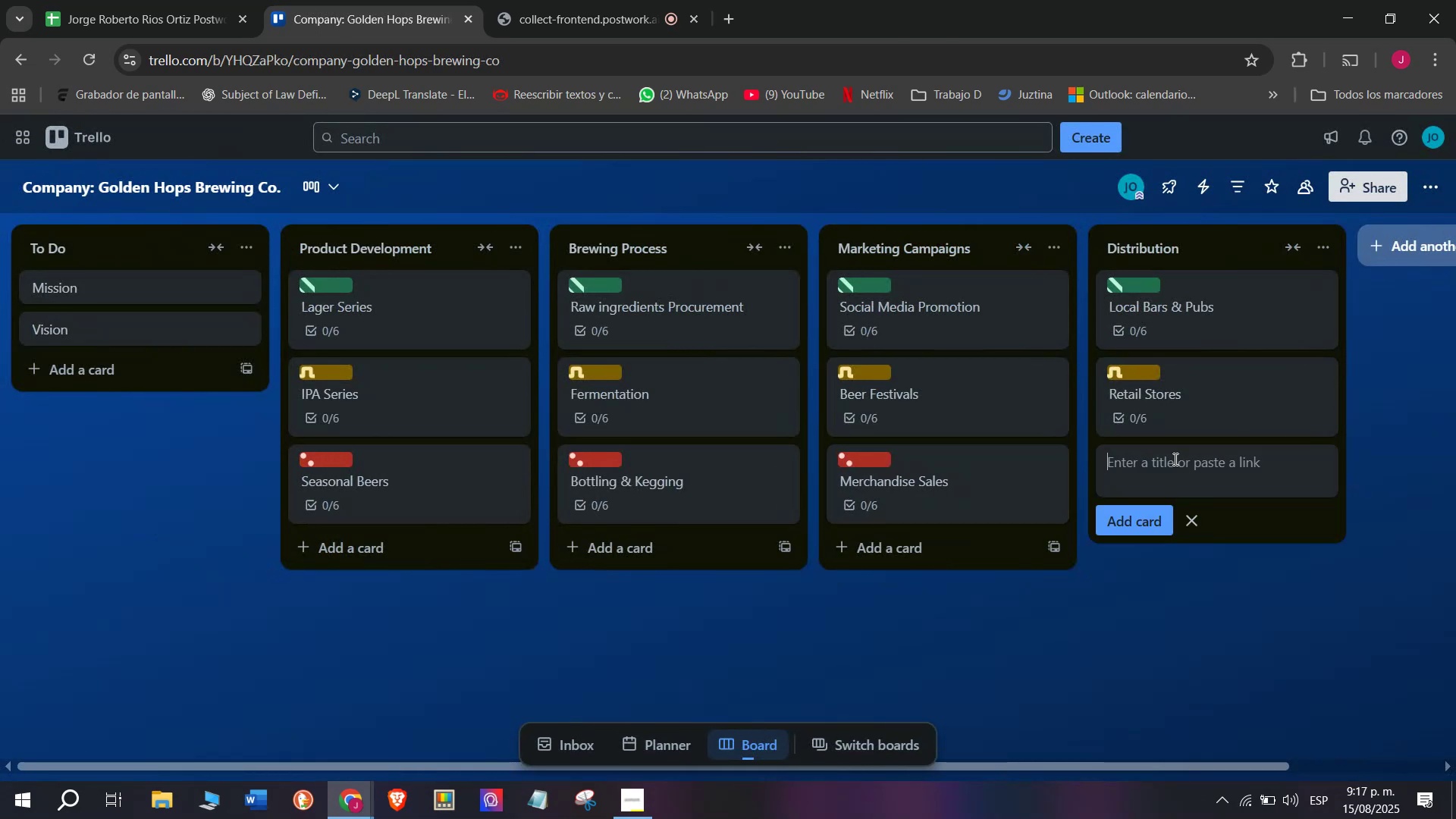 
wait(9.57)
 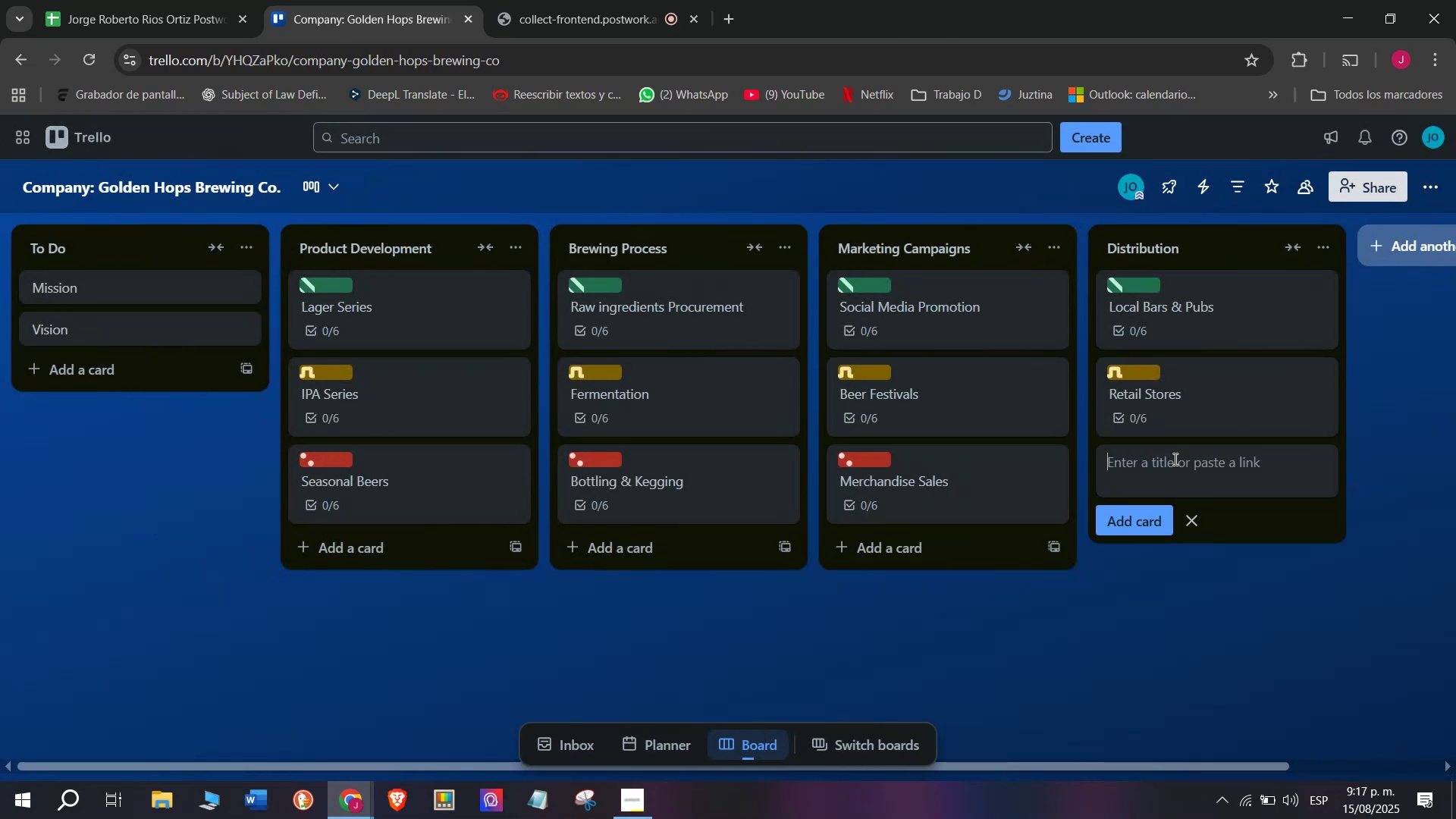 
type(Online sales)
key(Backspace)
key(Backspace)
key(Backspace)
key(Backspace)
key(Backspace)
type(Sasl)
key(Backspace)
key(Backspace)
type(les)
 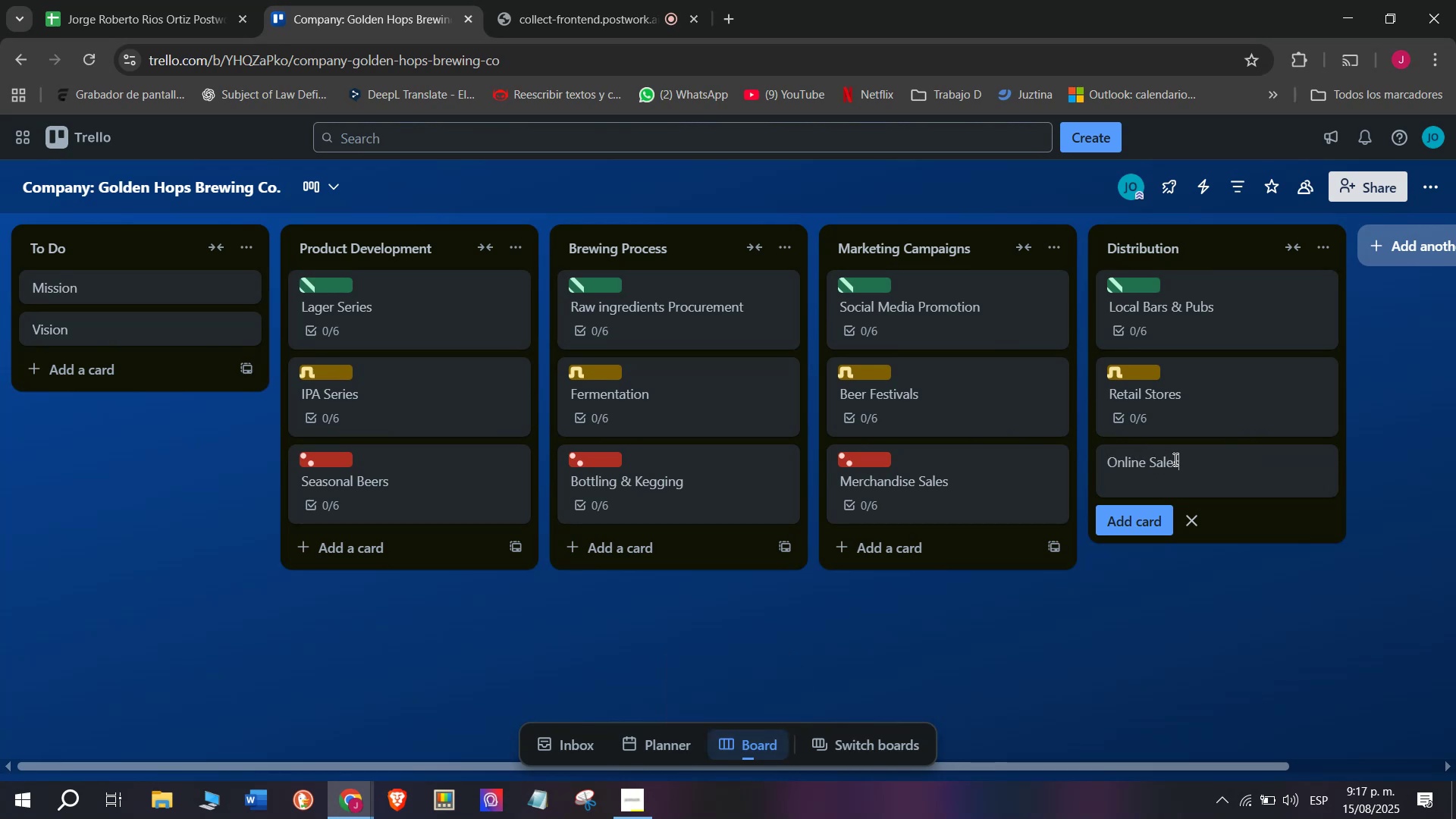 
key(Enter)
 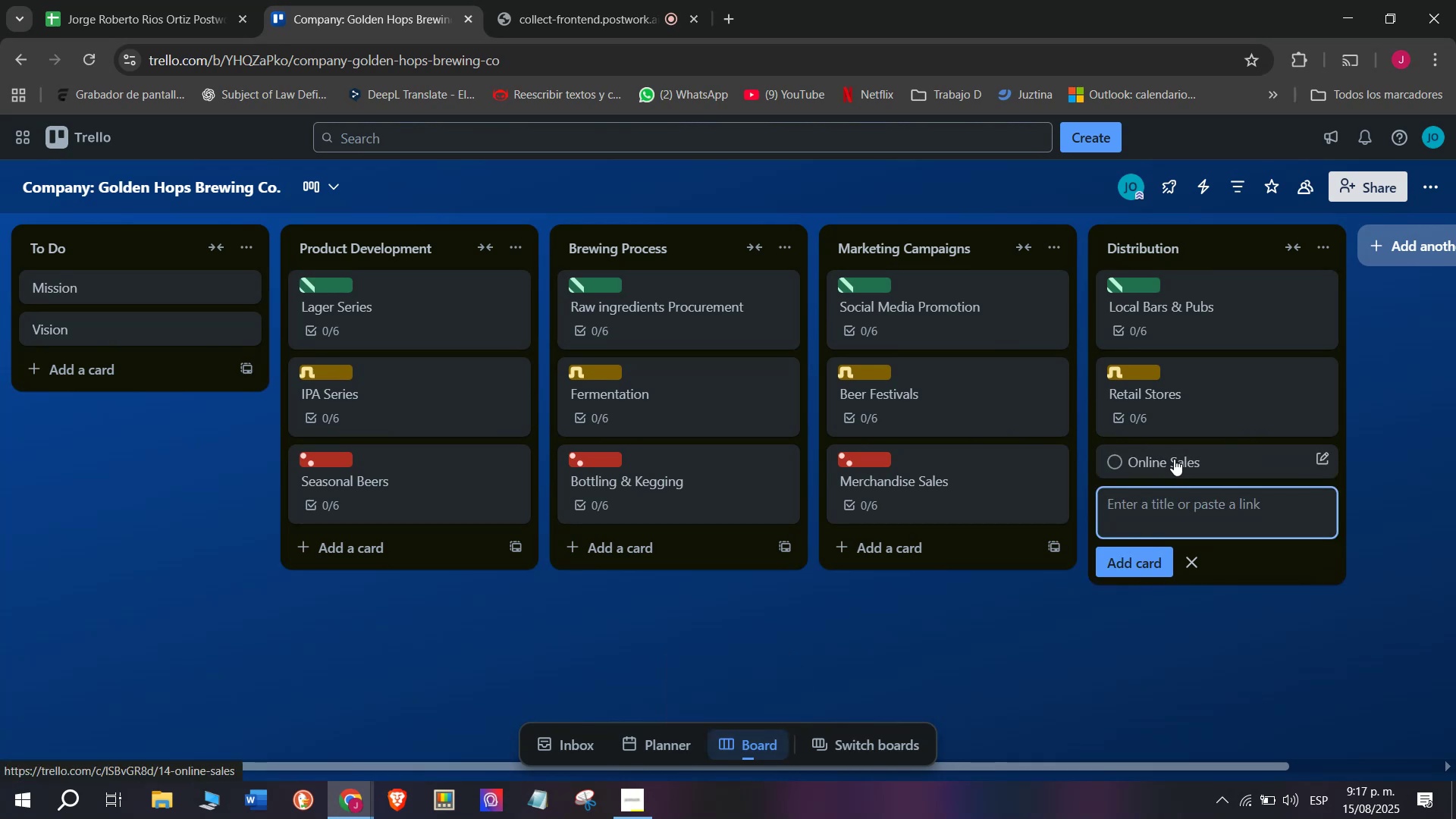 
left_click([1174, 459])
 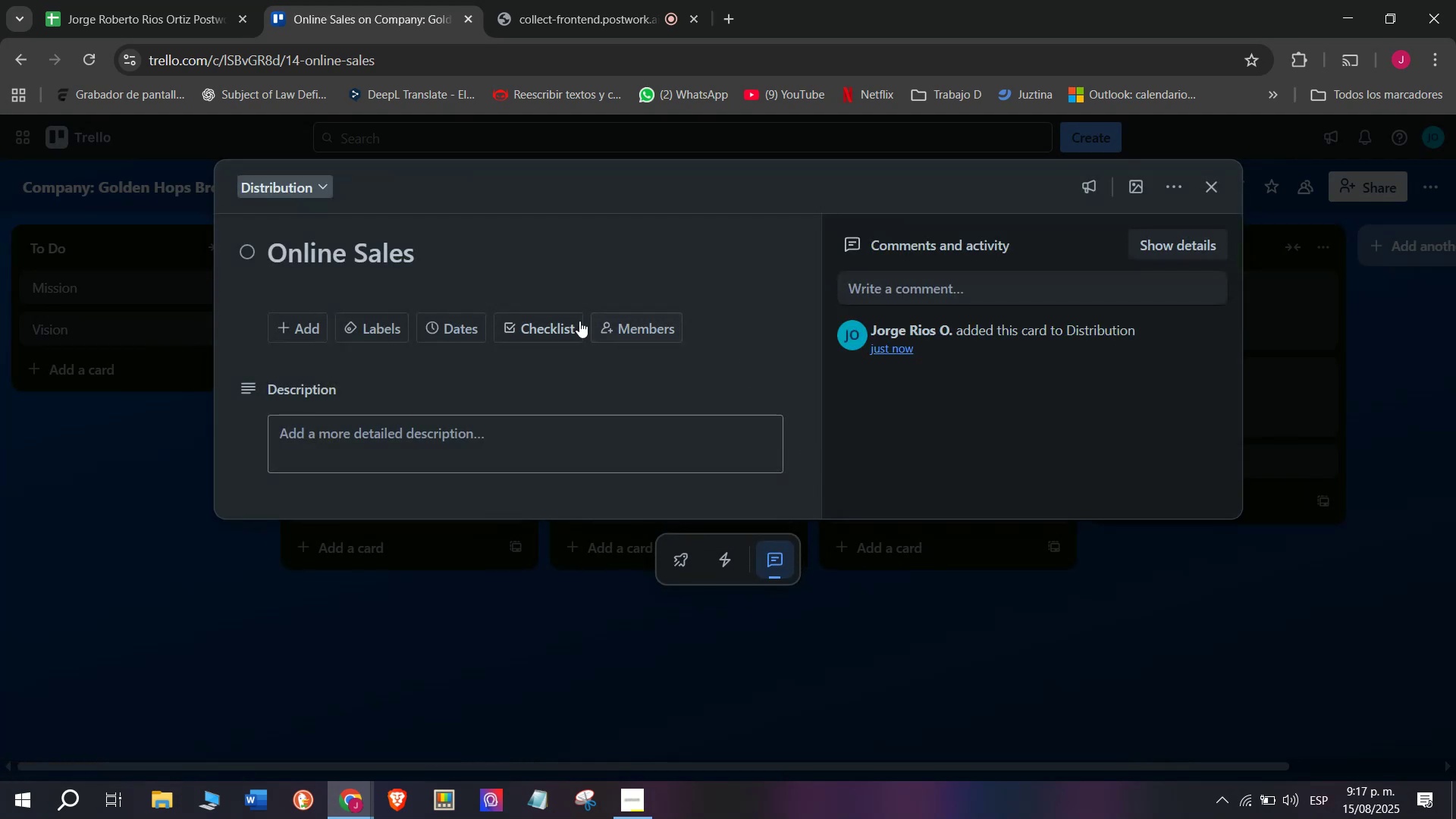 
left_click([544, 327])
 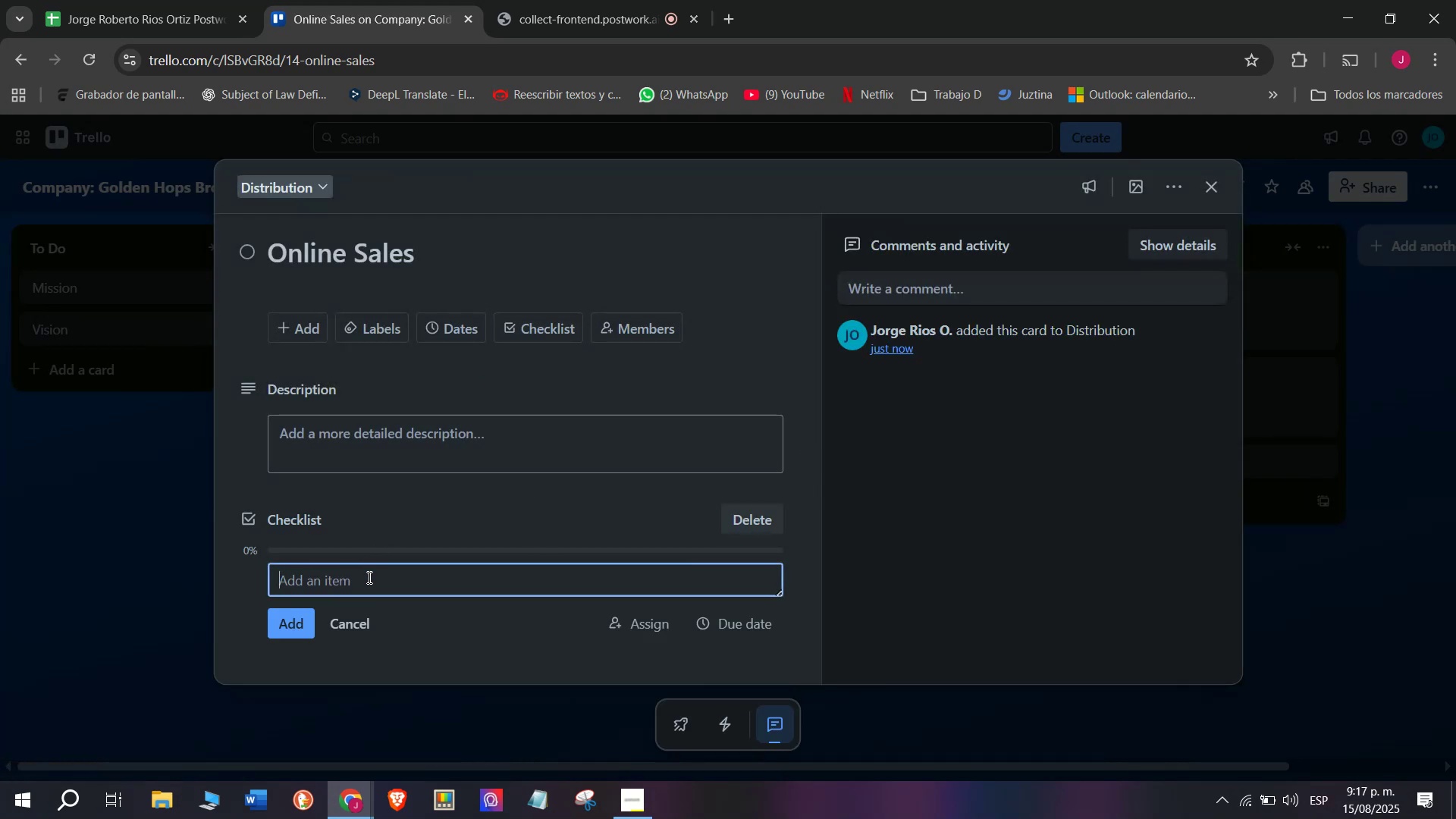 
type(Upd)
key(Backspace)
type(load product description )
key(Backspace)
type(s)
 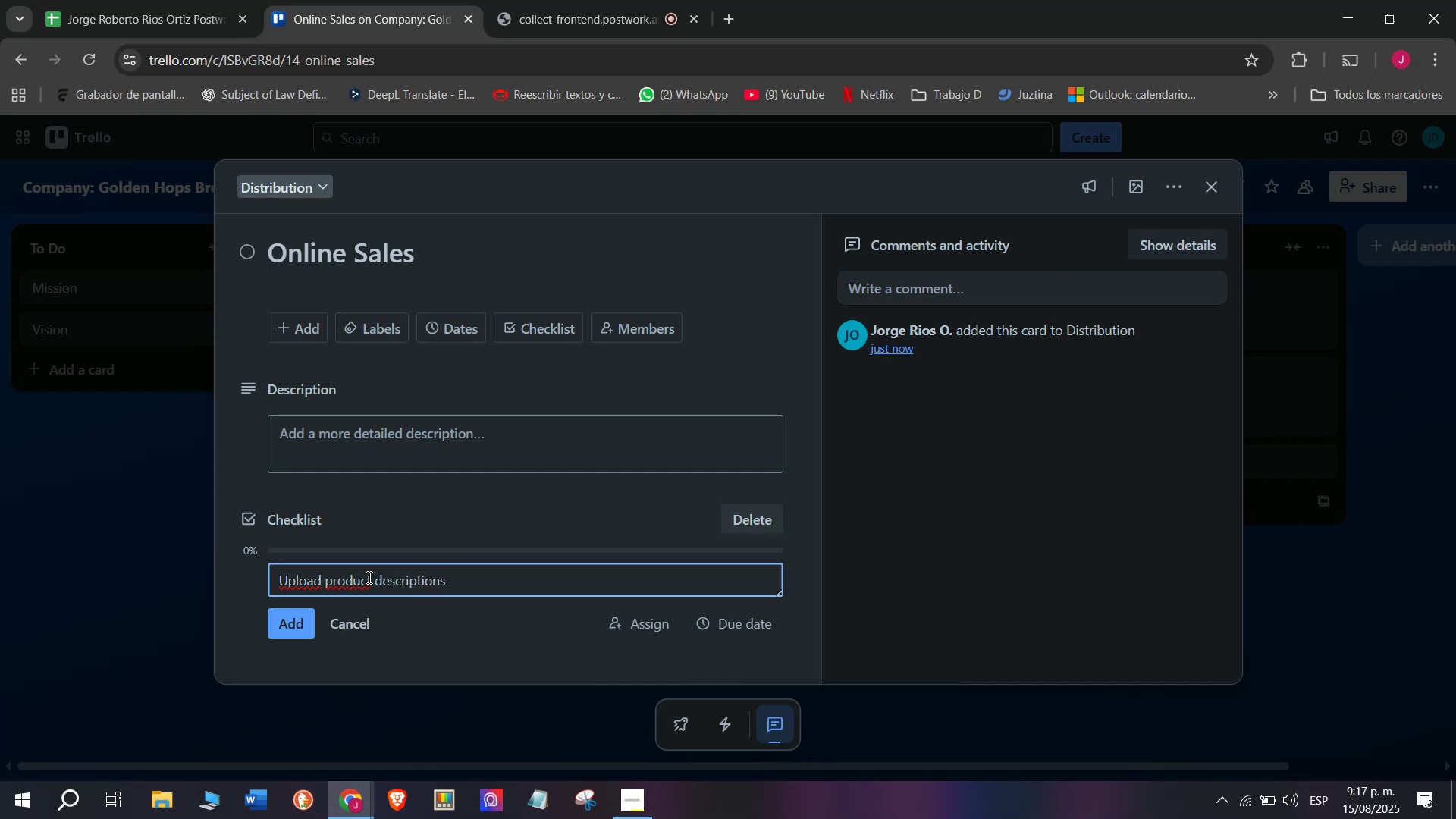 
key(Enter)
 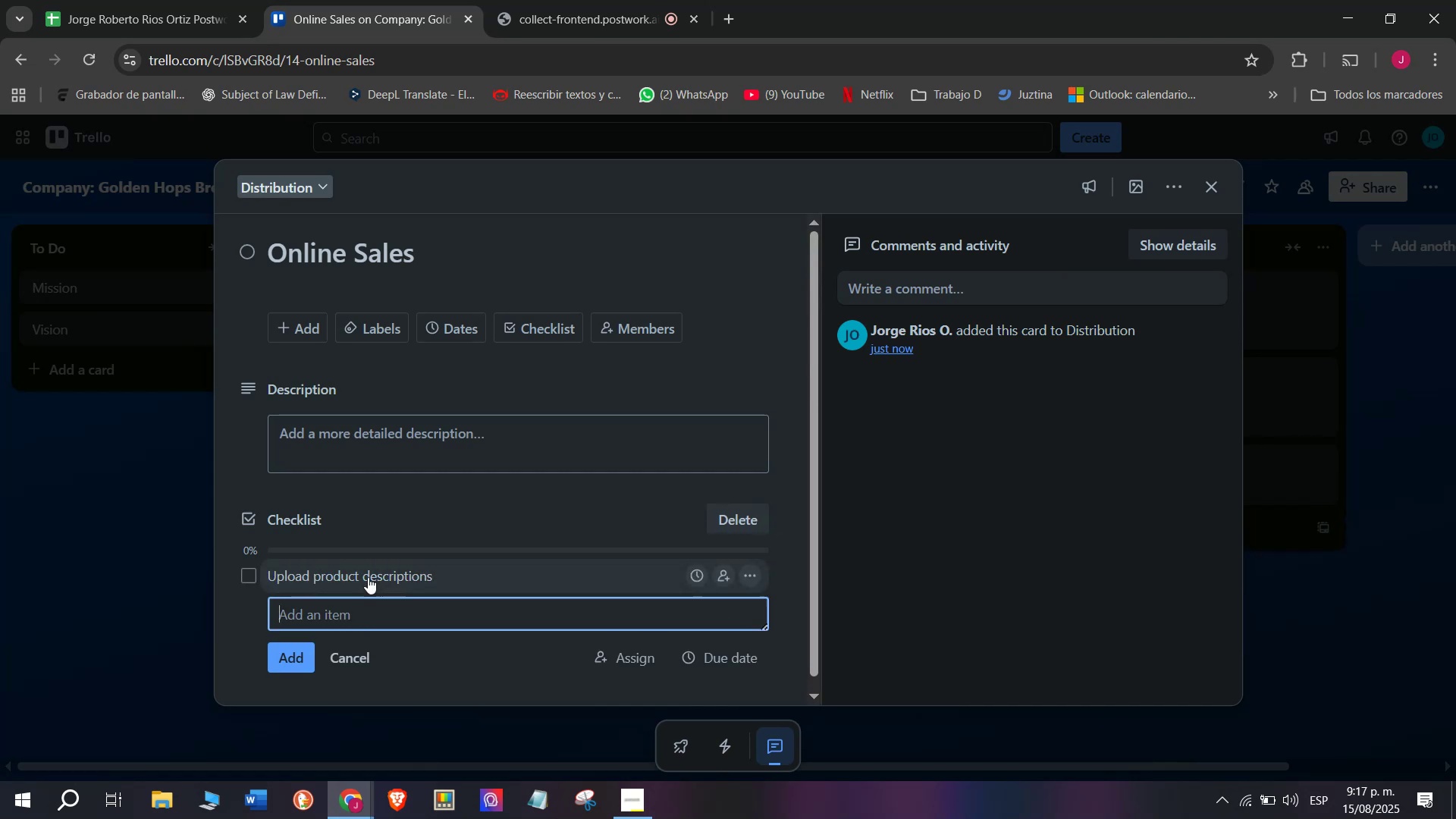 
type(take)
key(Backspace)
key(Backspace)
key(Backspace)
key(Backspace)
type(Take professional phjot)
key(Backspace)
key(Backspace)
key(Backspace)
type(otos)
 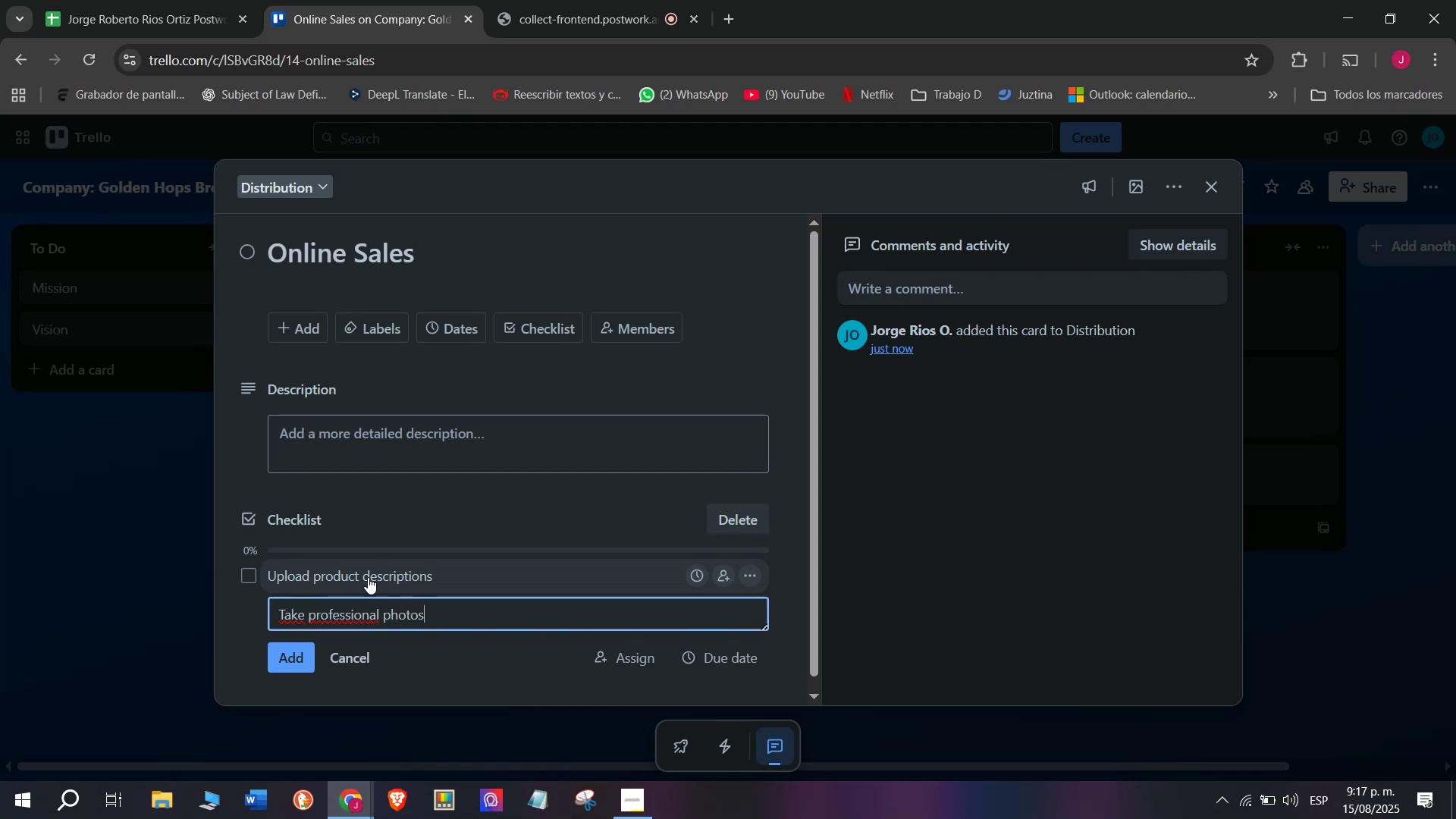 
key(Enter)
 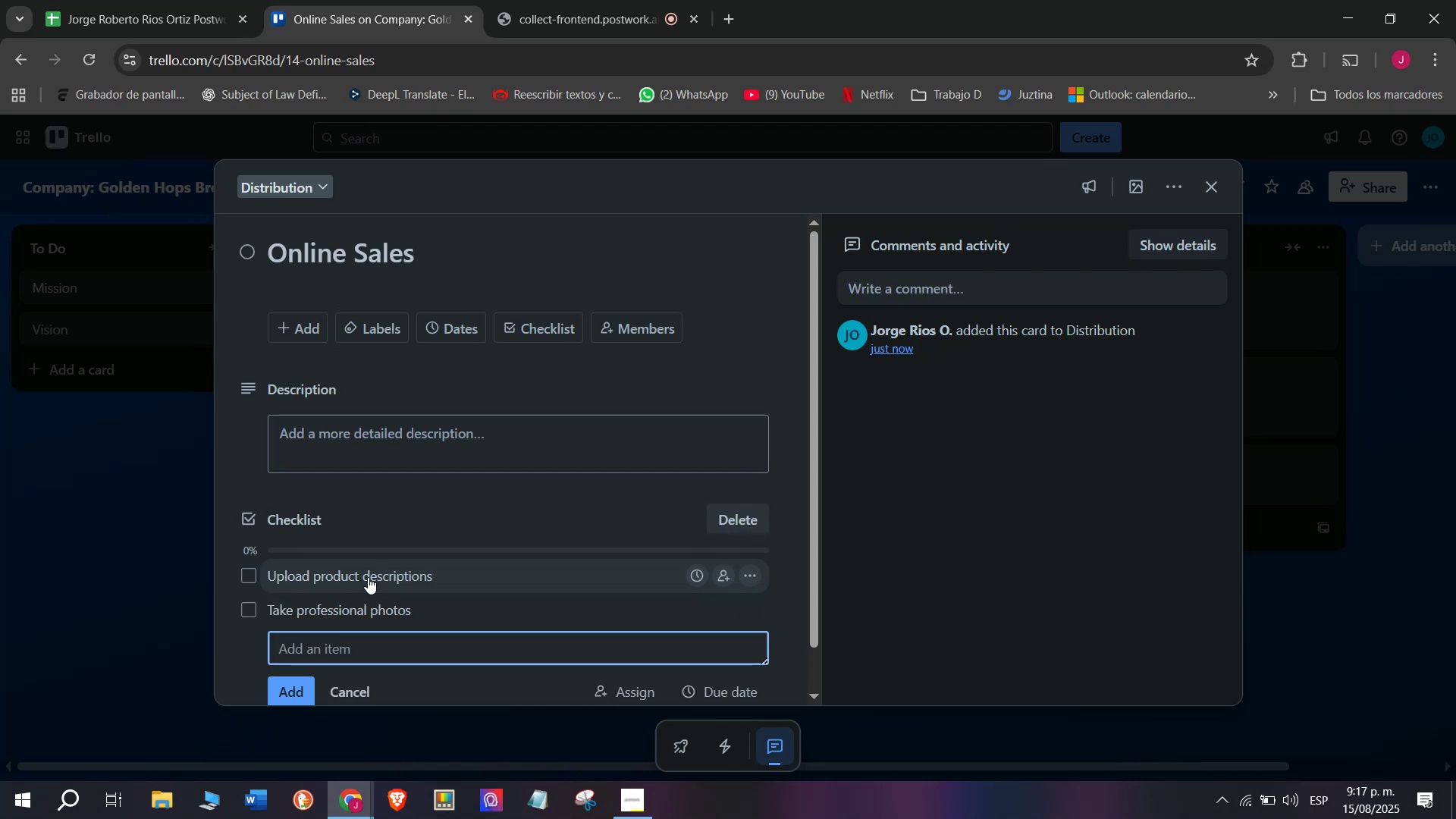 
type(en)
key(Backspace)
key(Backspace)
type(Enable nationwide shipping)
 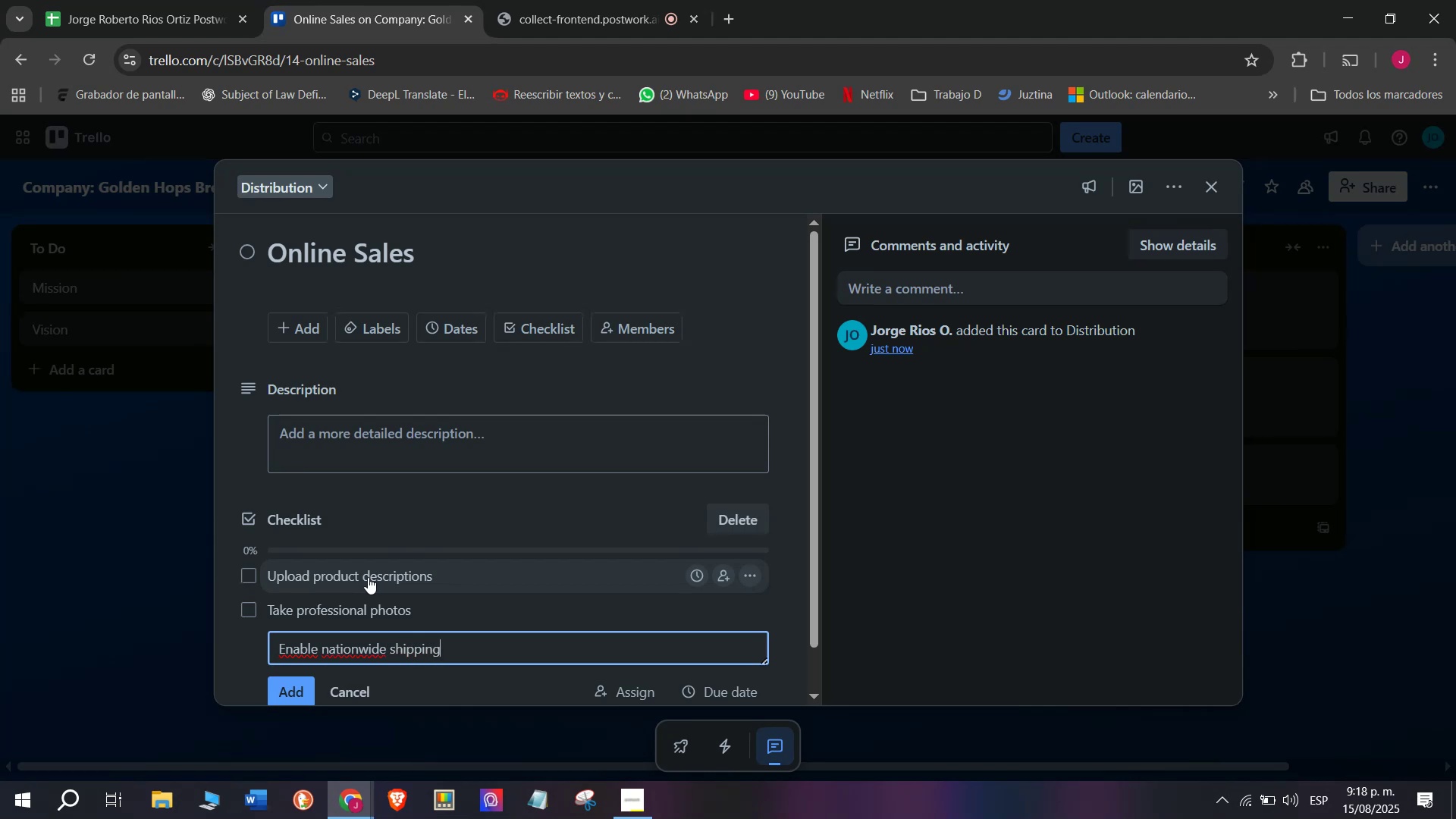 
key(Enter)
 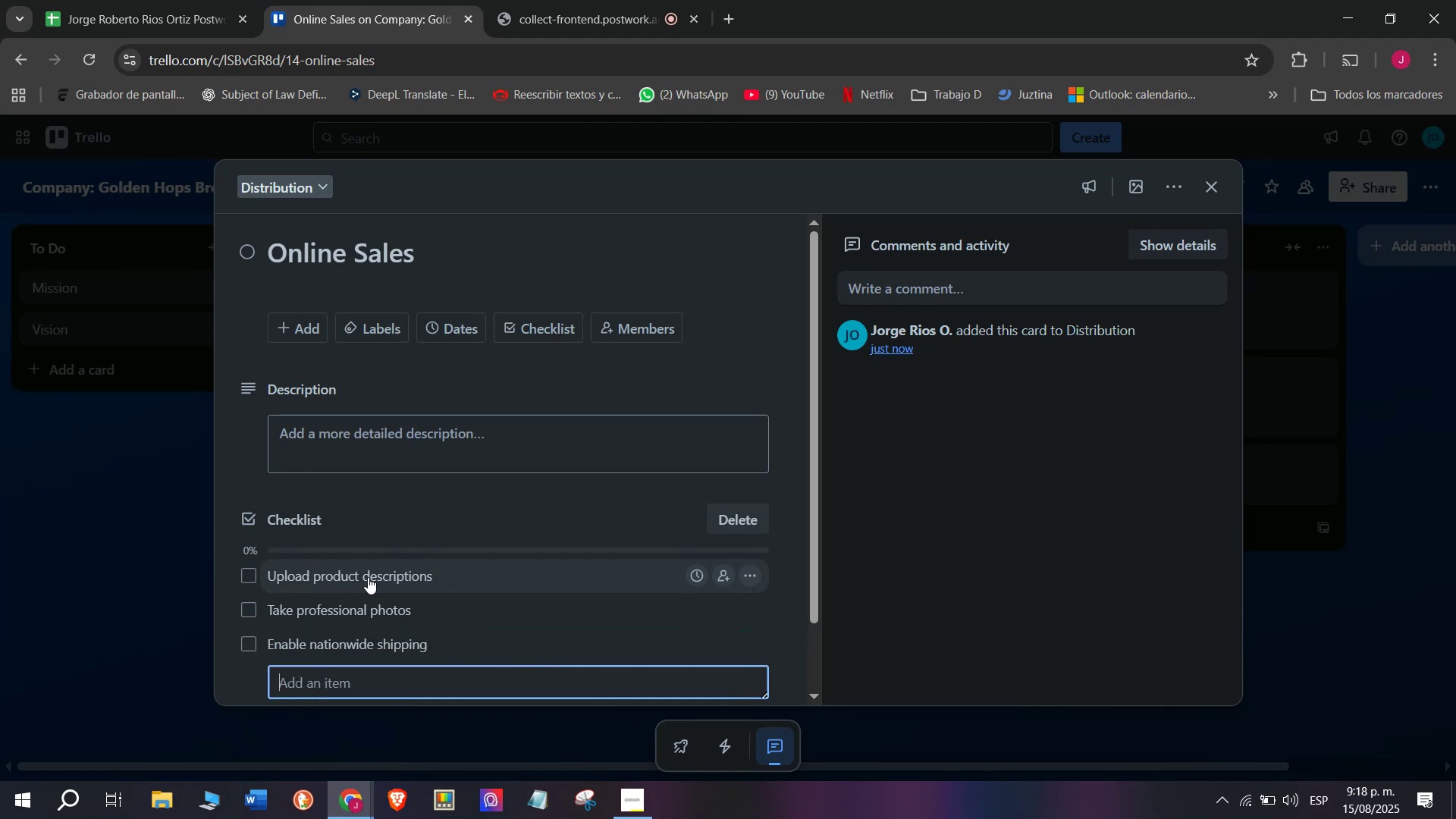 
scroll: coordinate [368, 577], scroll_direction: down, amount: 3.0
 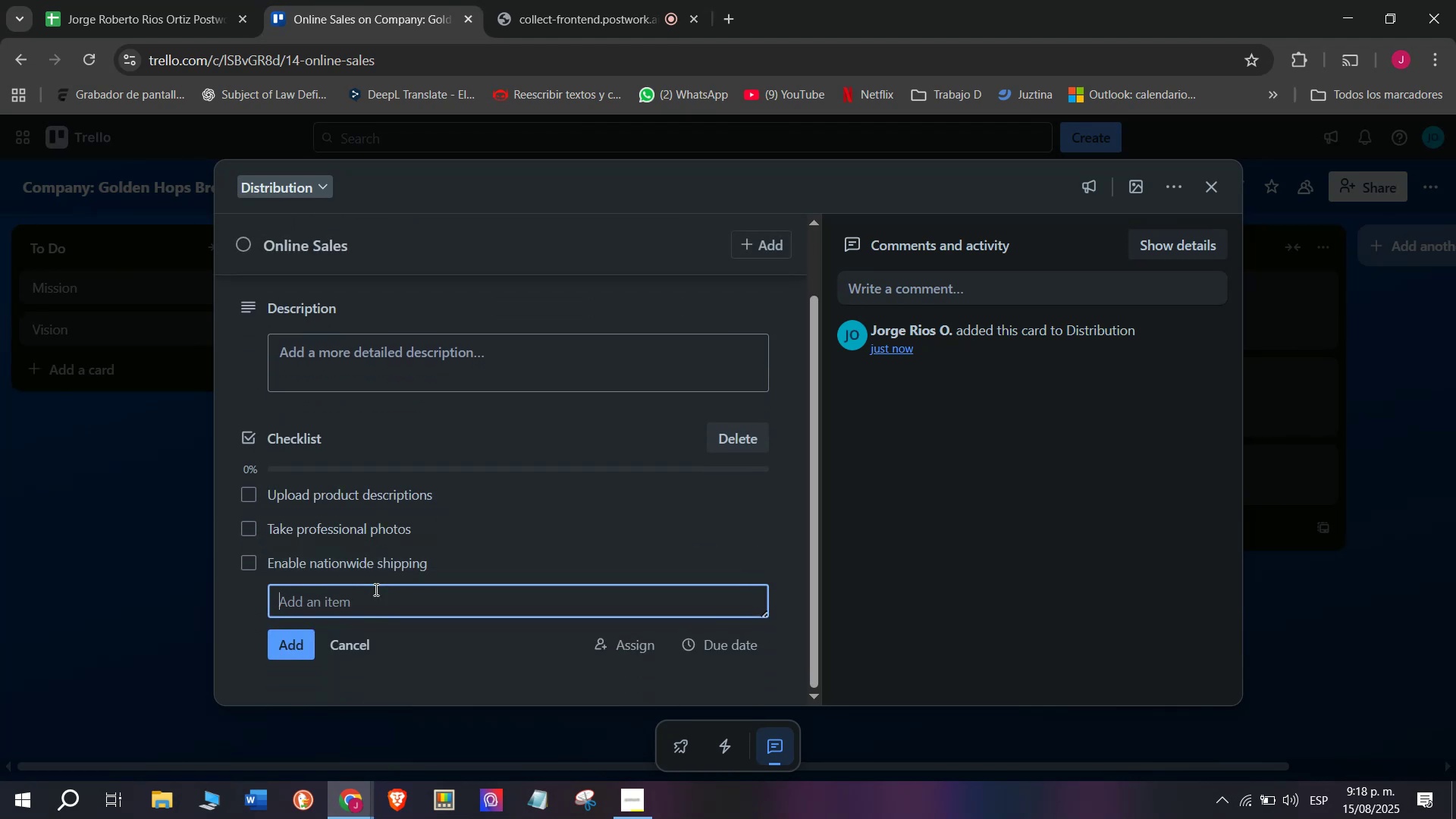 
type(Offer subscription boc)
key(Backspace)
type(xes )
 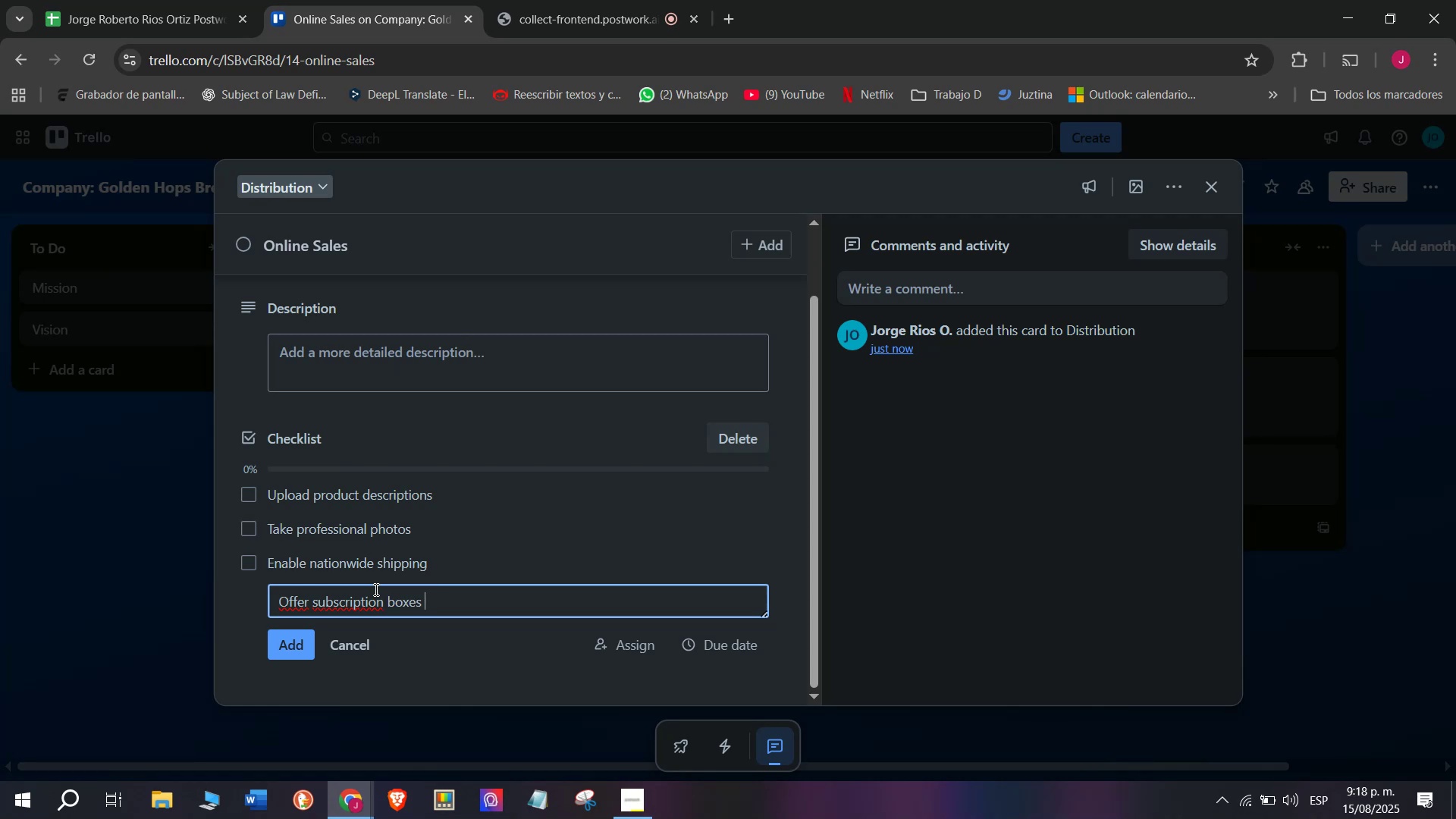 
key(Enter)
 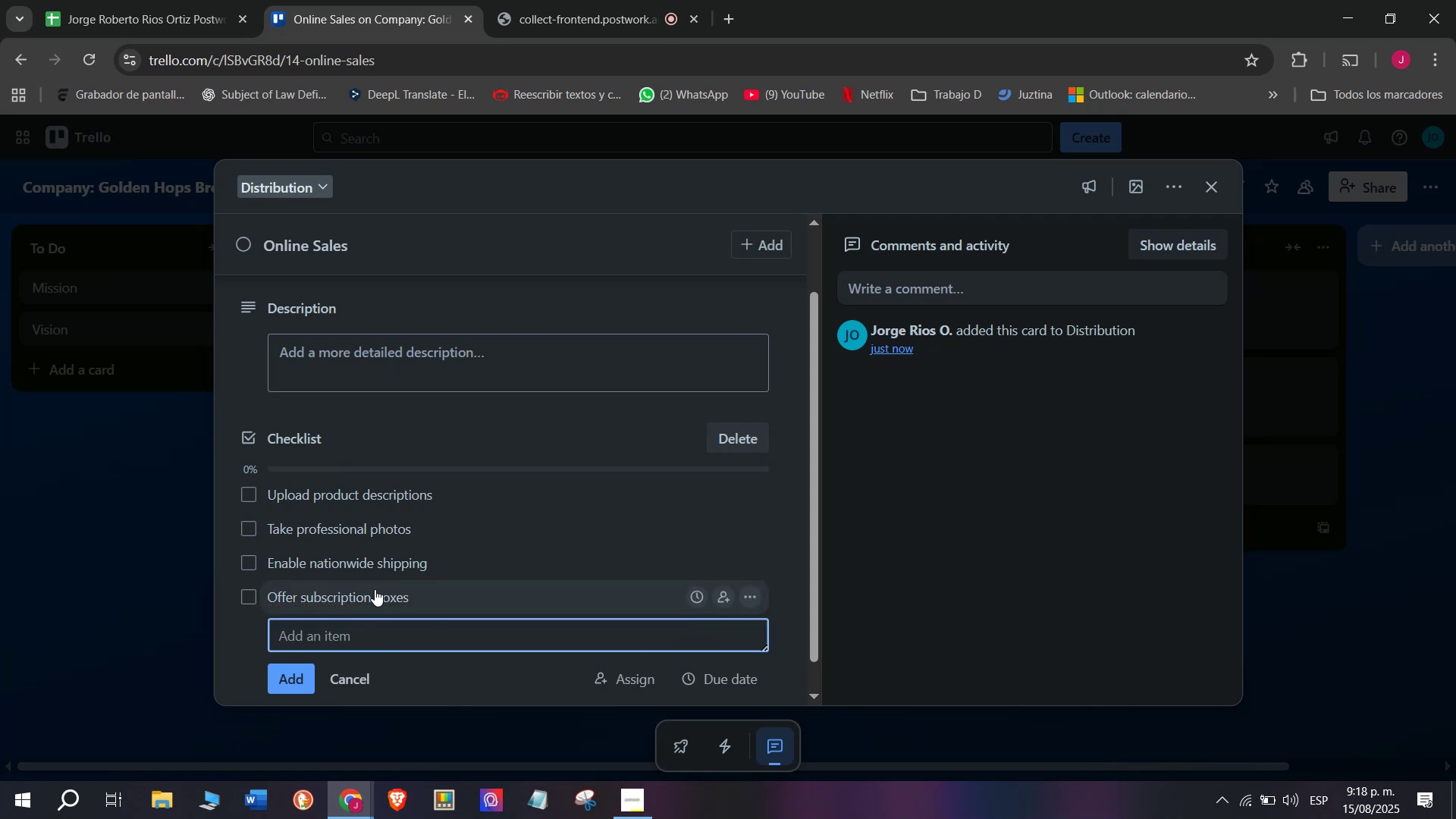 
type(Prio)
key(Backspace)
key(Backspace)
type(omote inli)
key(Backspace)
key(Backspace)
key(Backspace)
key(Backspace)
type(online discounts)
 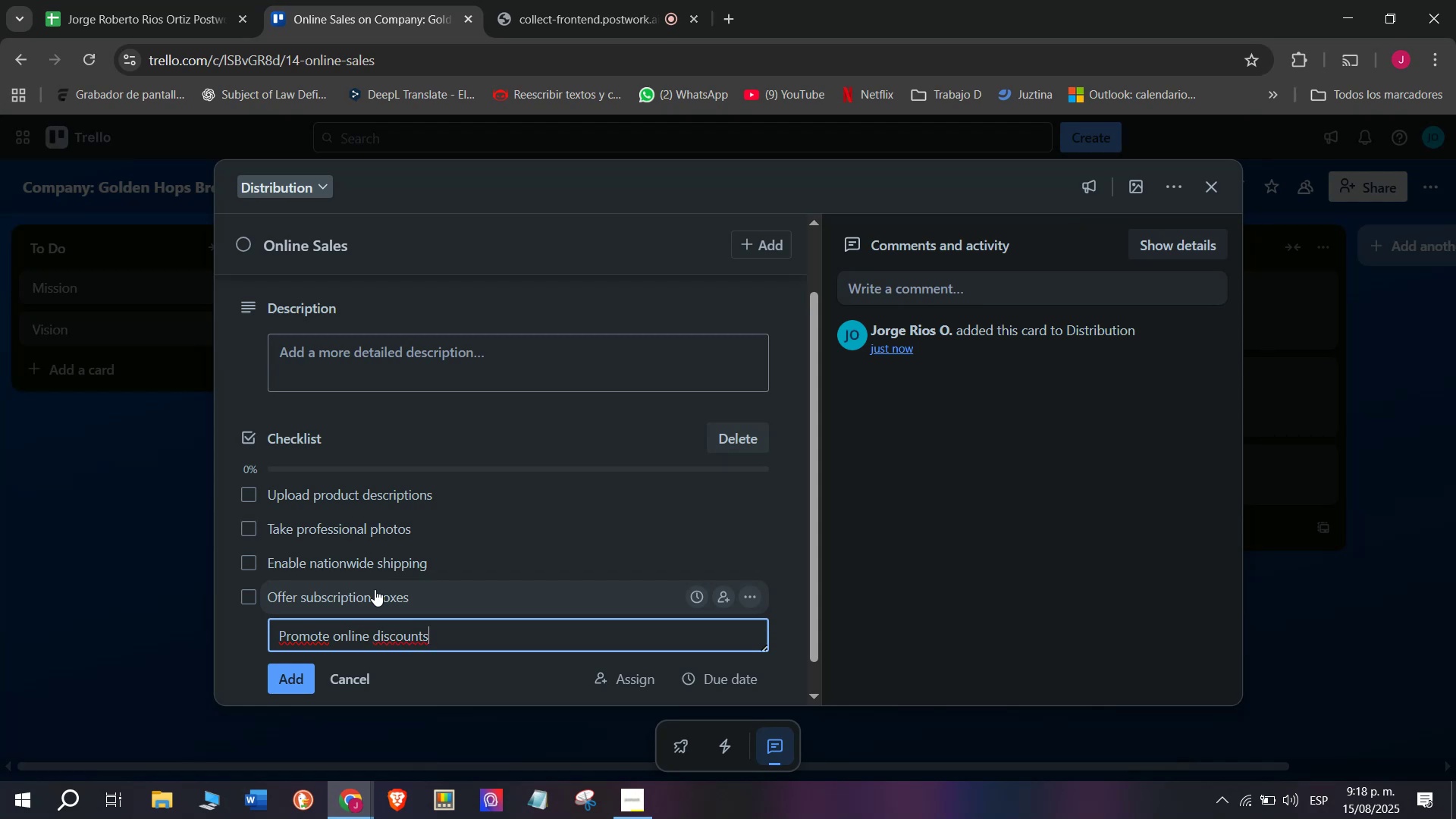 
key(Enter)
 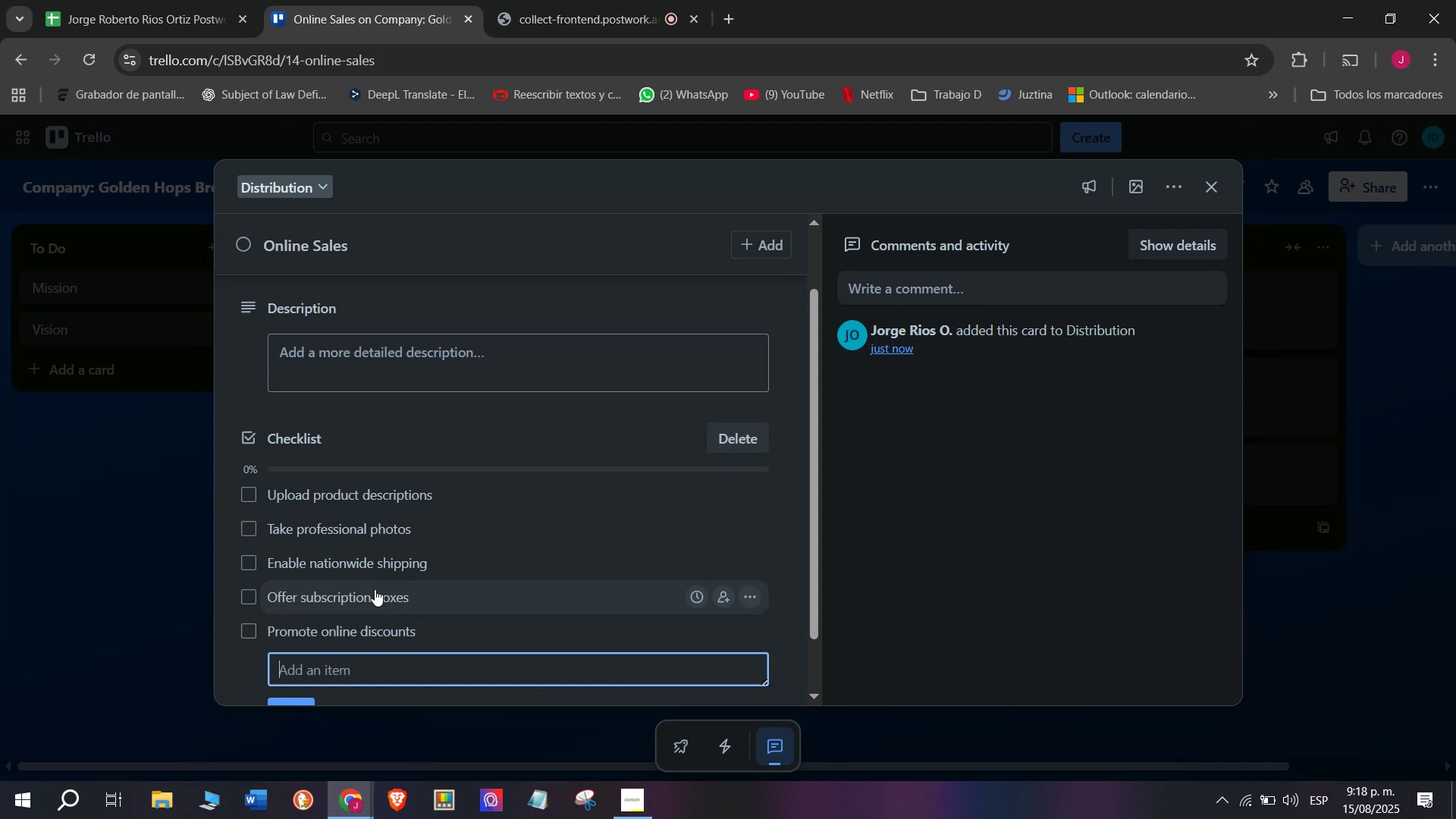 
type(Monitor customer reviews)
 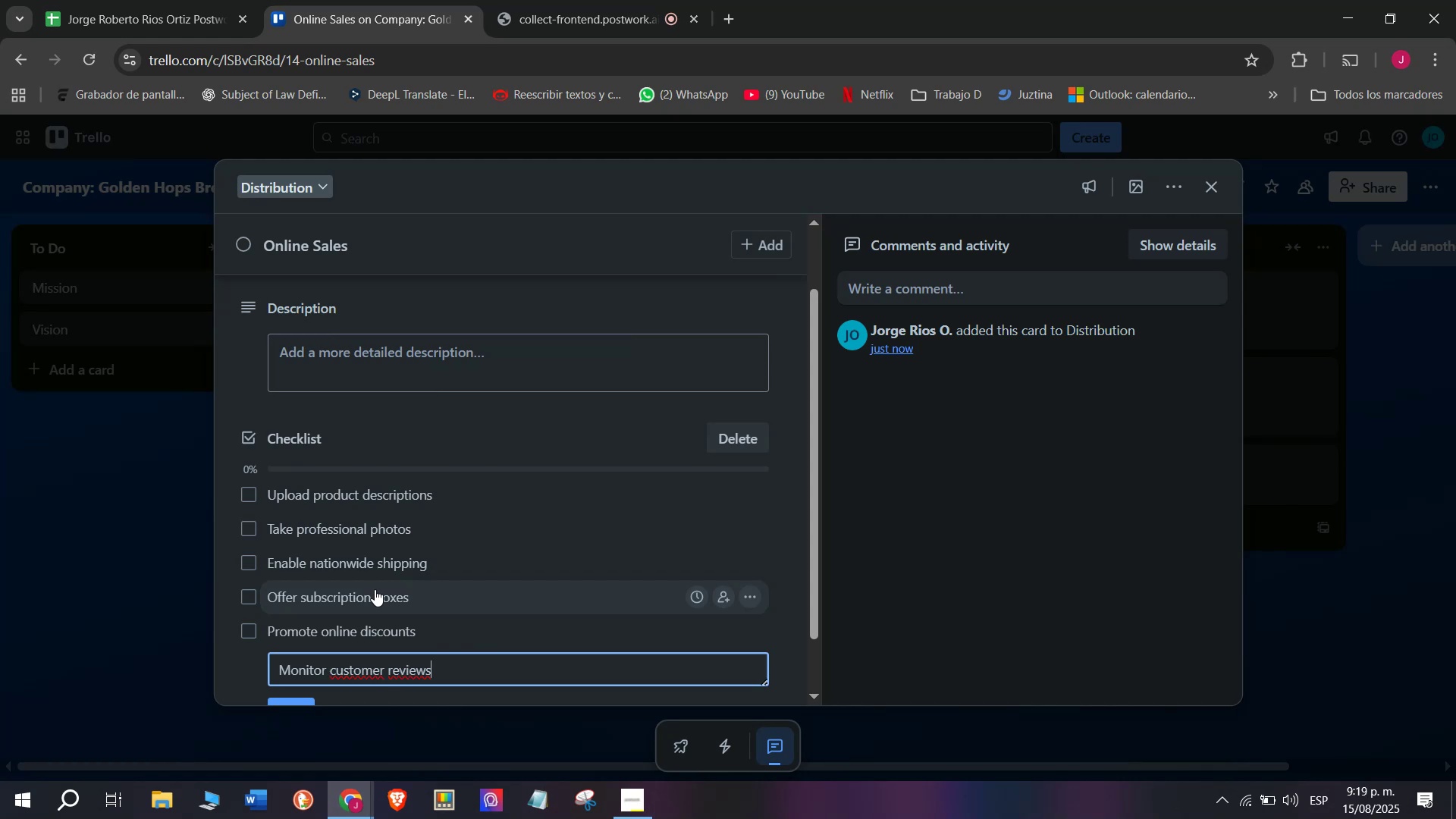 
key(Enter)
 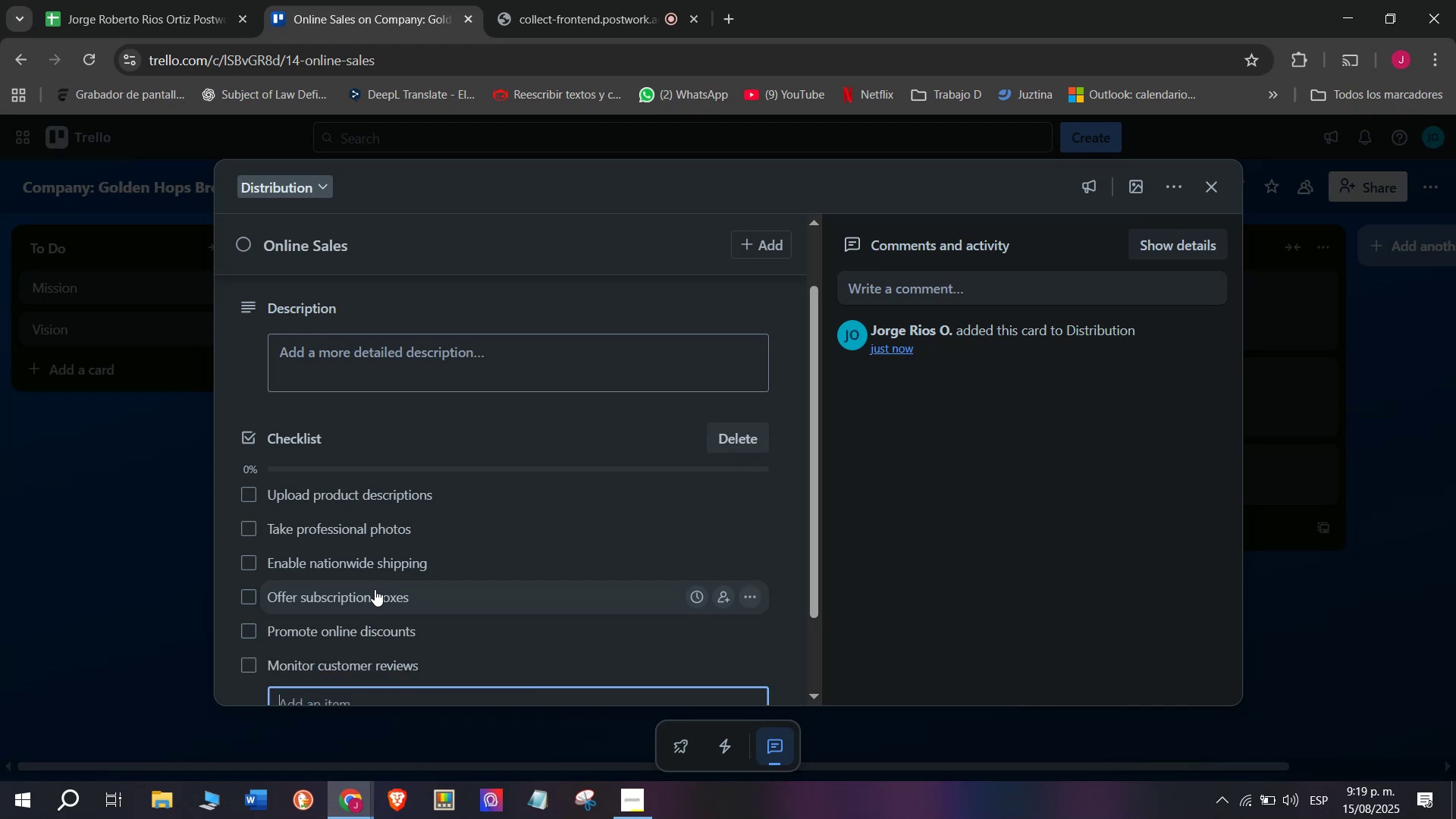 
scroll: coordinate [375, 589], scroll_direction: up, amount: 1.0
 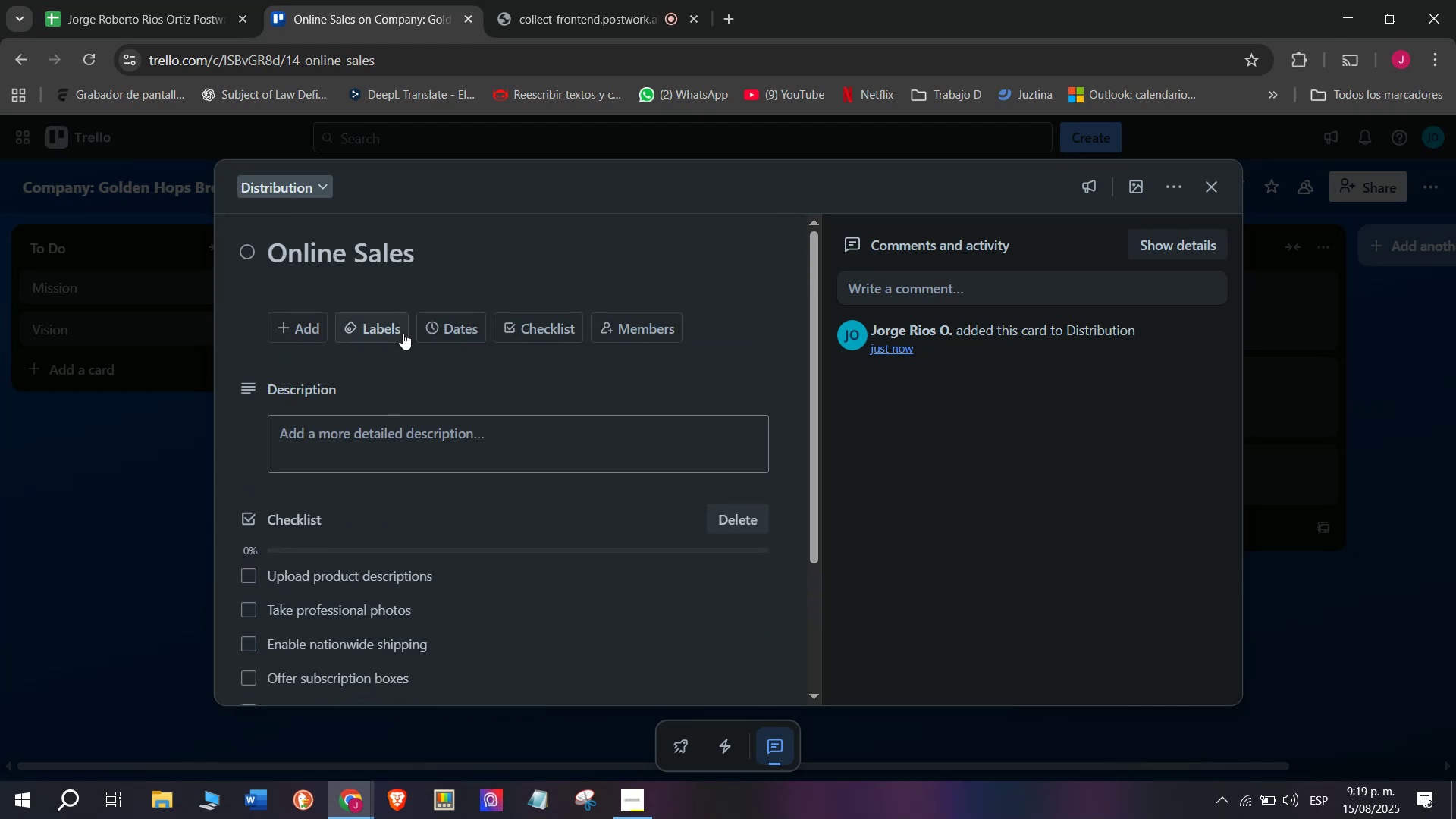 
left_click([395, 326])
 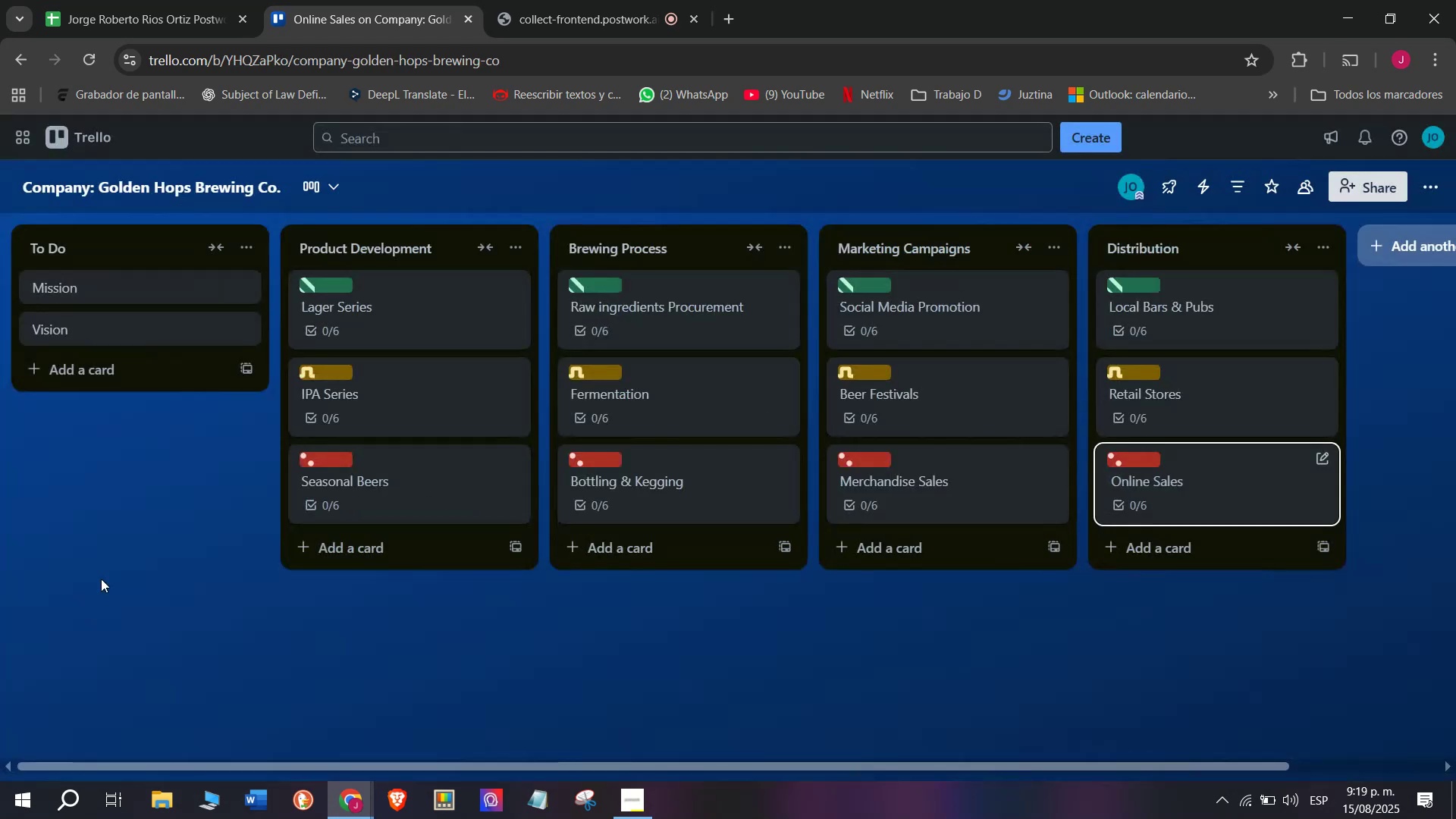 
left_click([581, 0])
 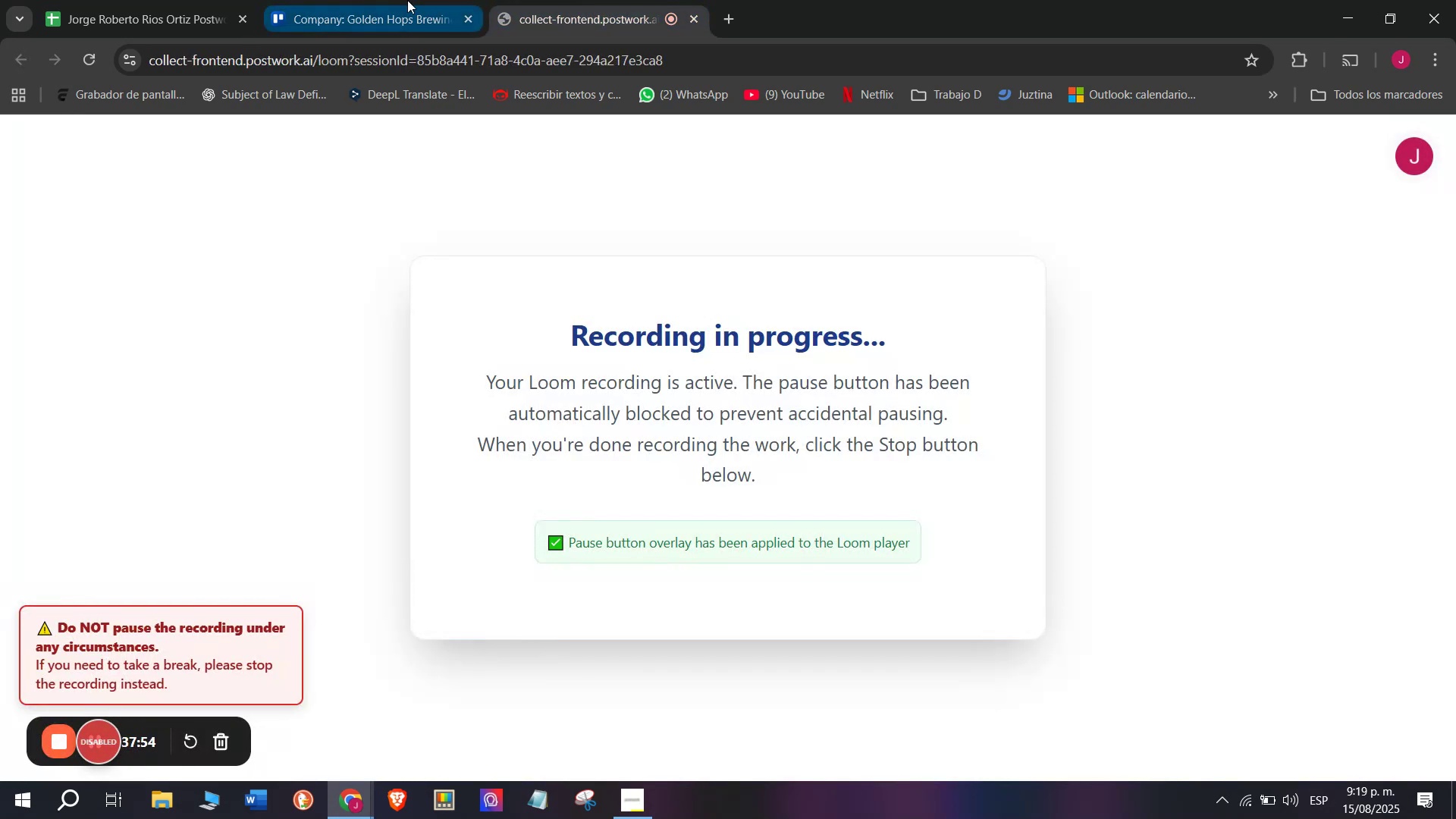 
left_click([390, 0])
 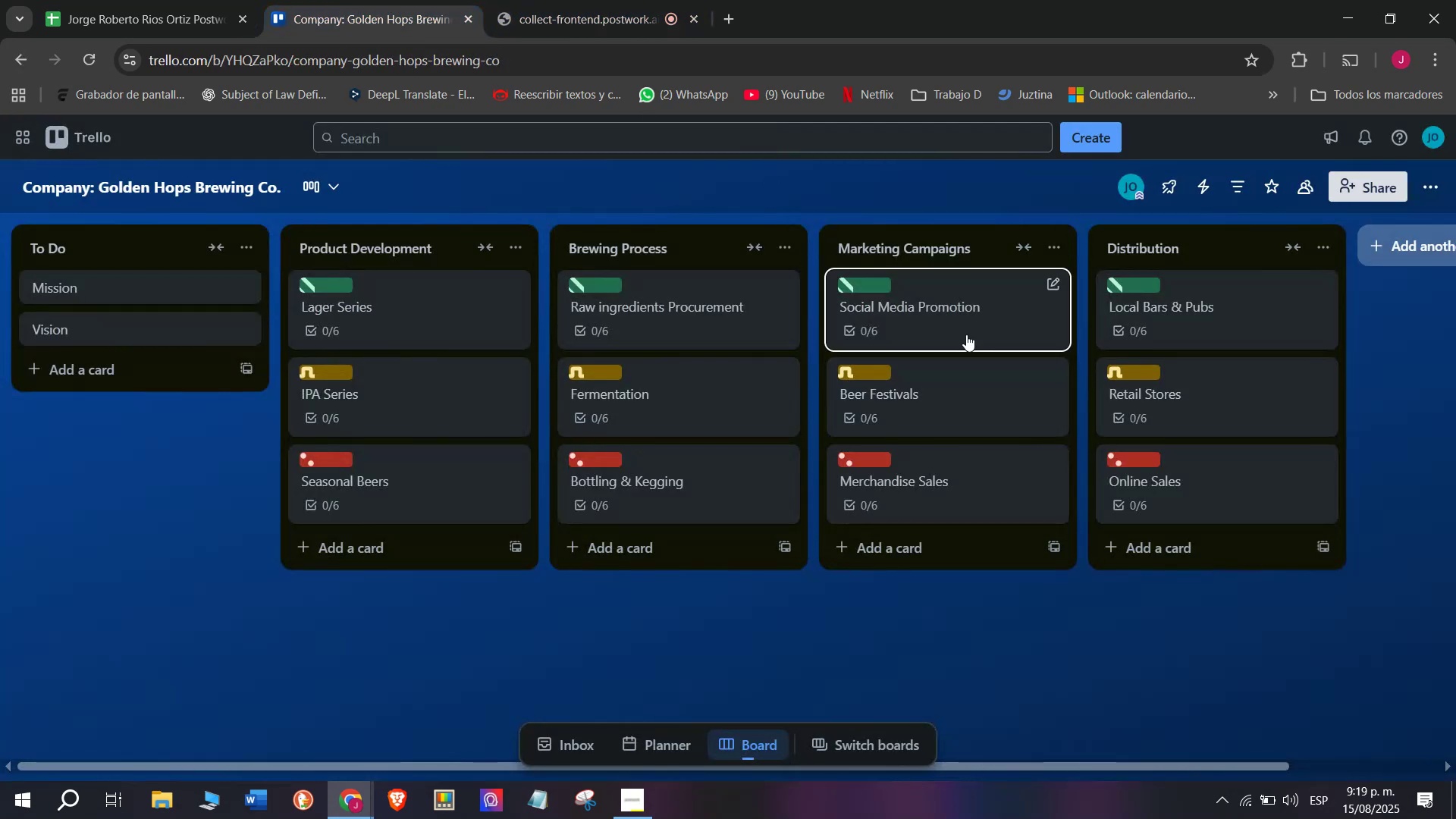 
scroll: coordinate [1004, 388], scroll_direction: up, amount: 3.0
 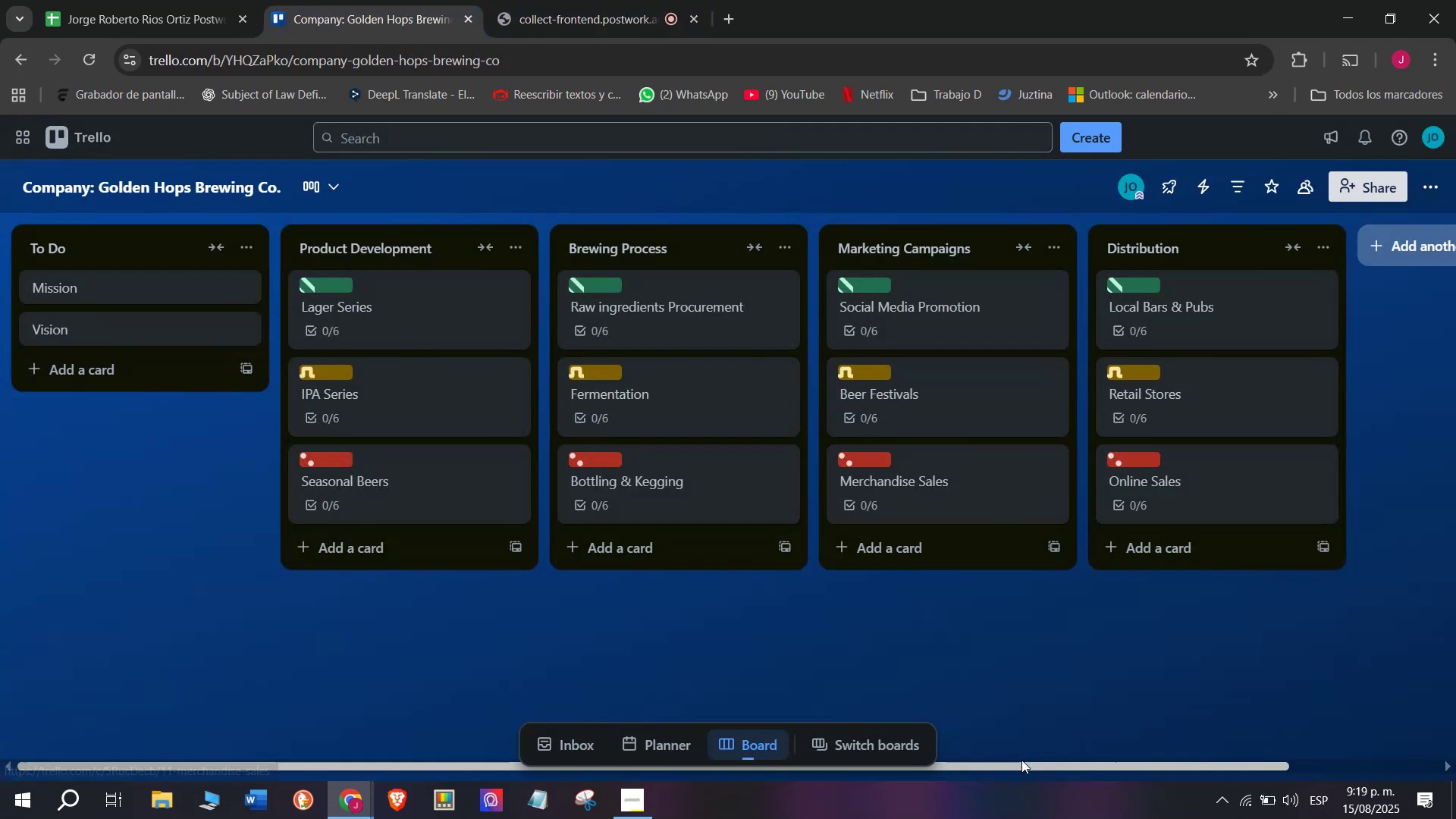 
left_click_drag(start_coordinate=[1021, 767], to_coordinate=[1348, 733])
 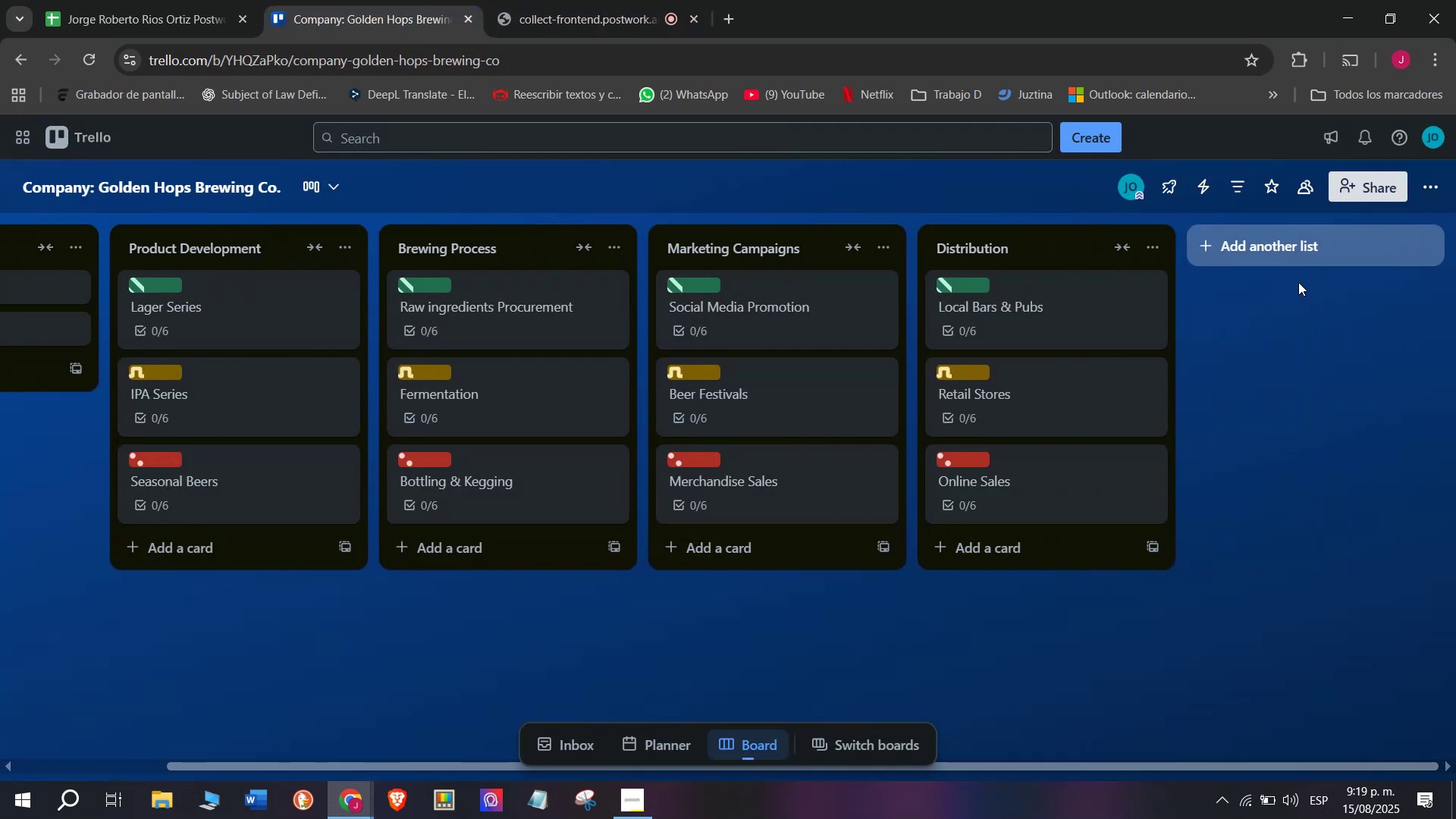 
left_click([1277, 258])
 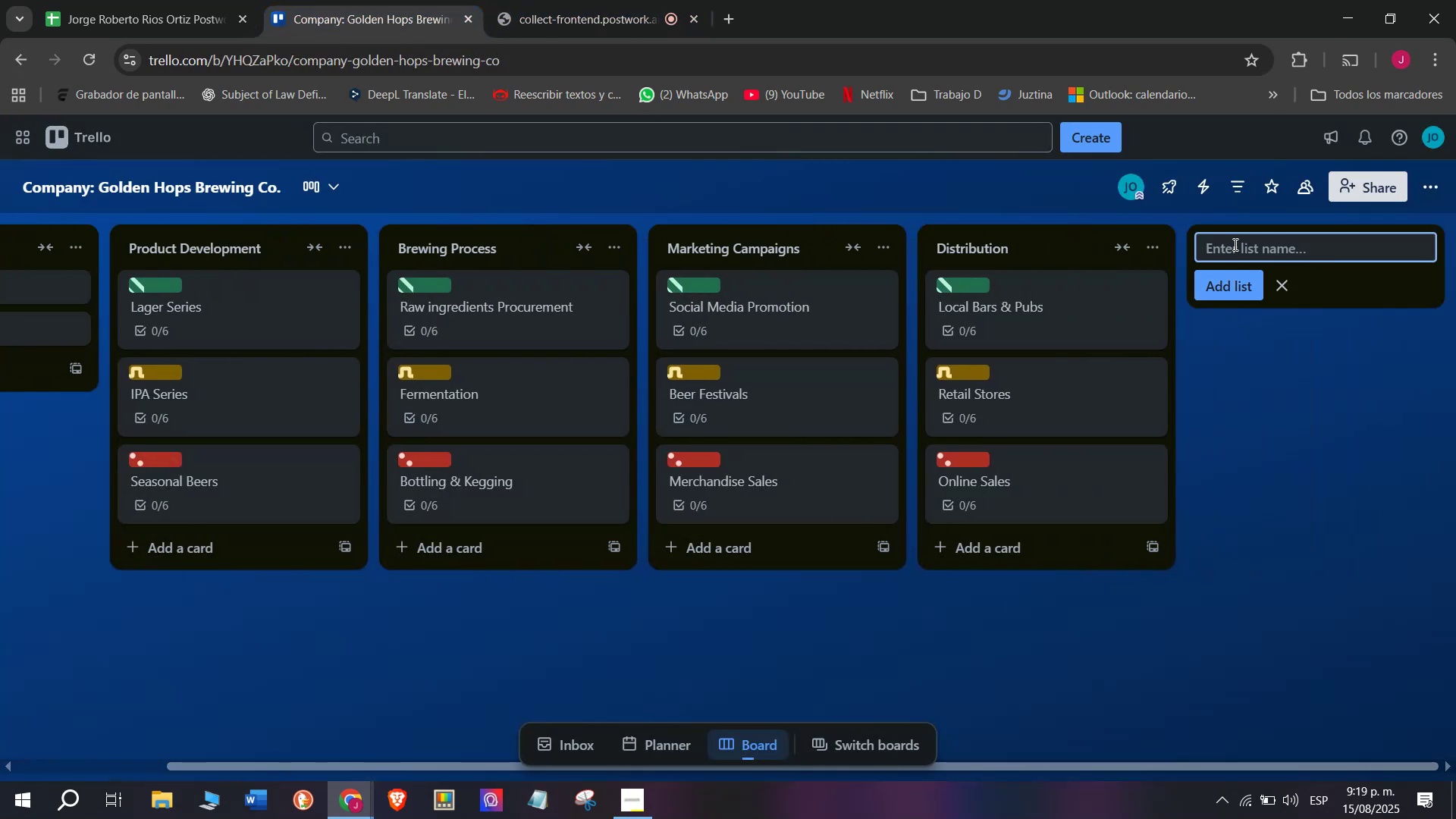 
left_click([1234, 241])
 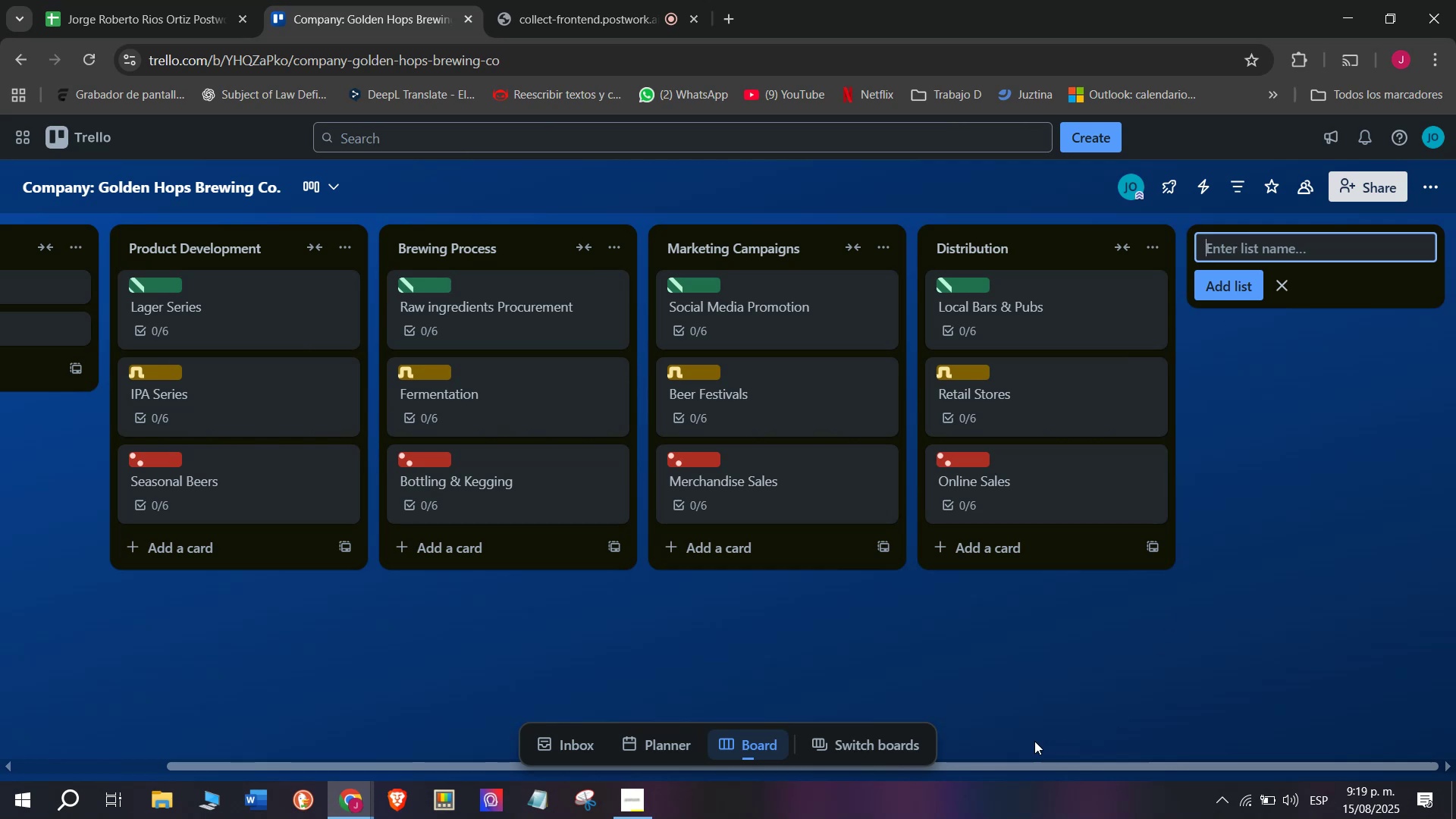 
left_click_drag(start_coordinate=[987, 766], to_coordinate=[1165, 761])
 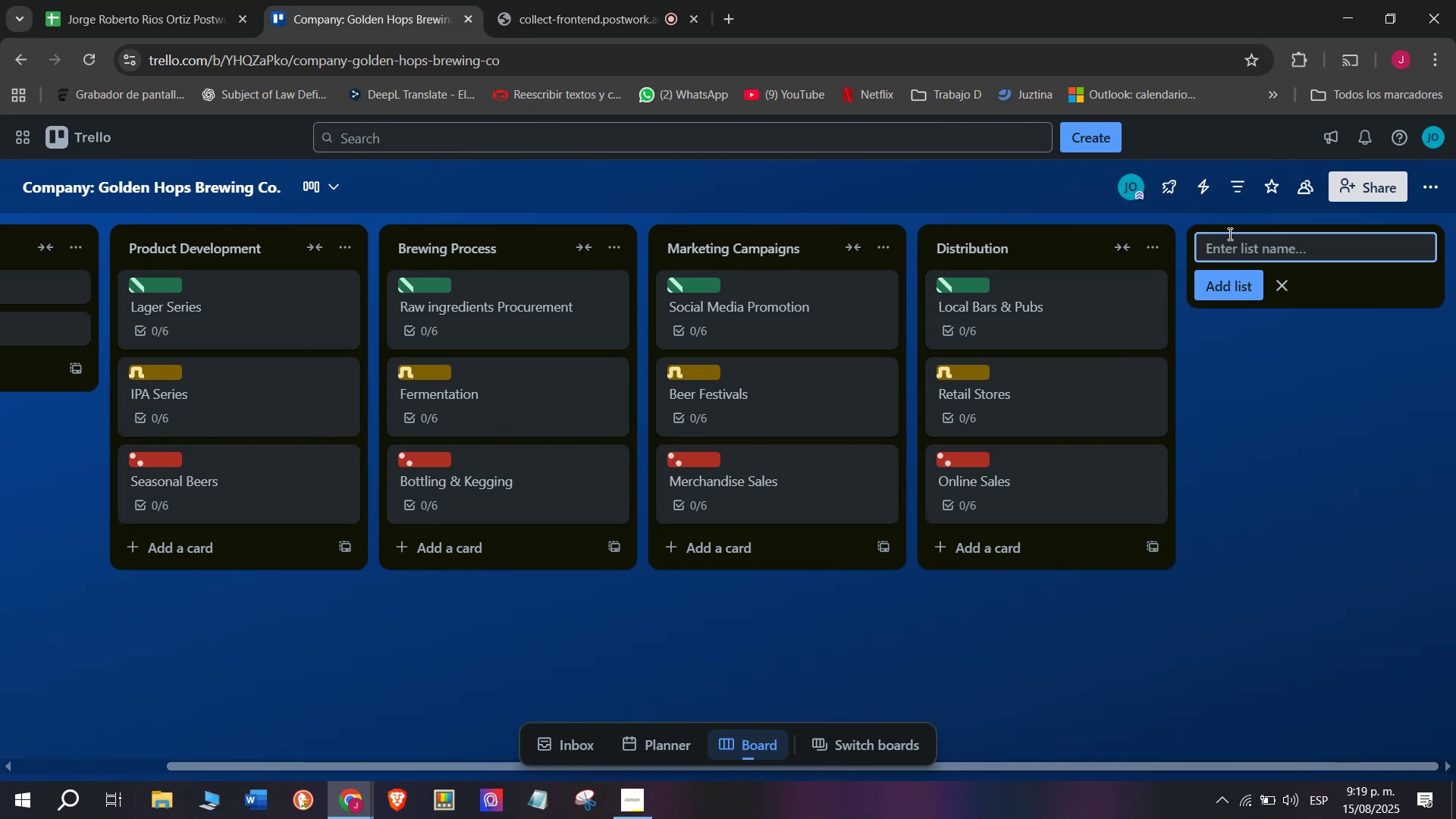 
left_click([1237, 248])
 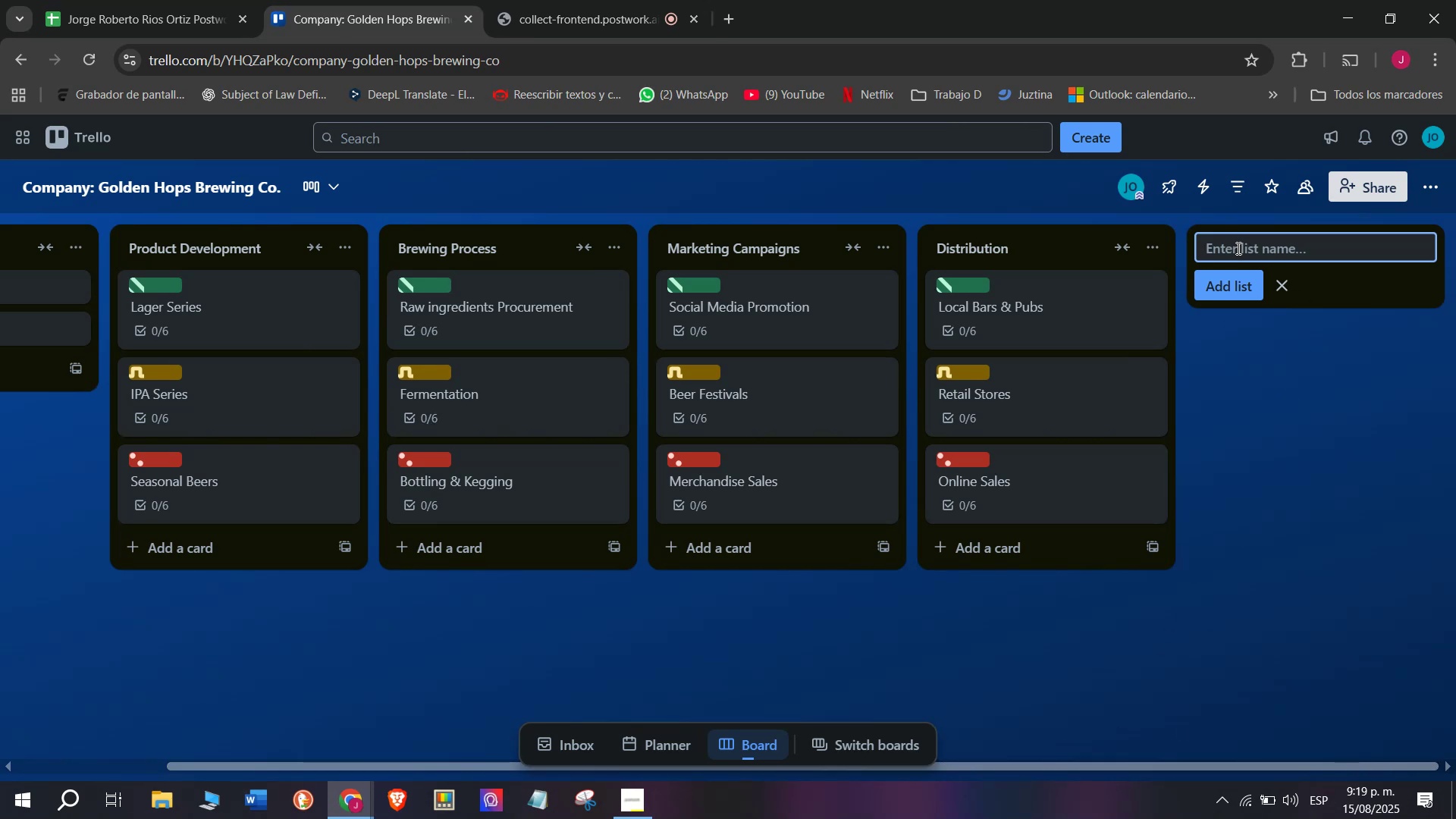 
type(Cus)
 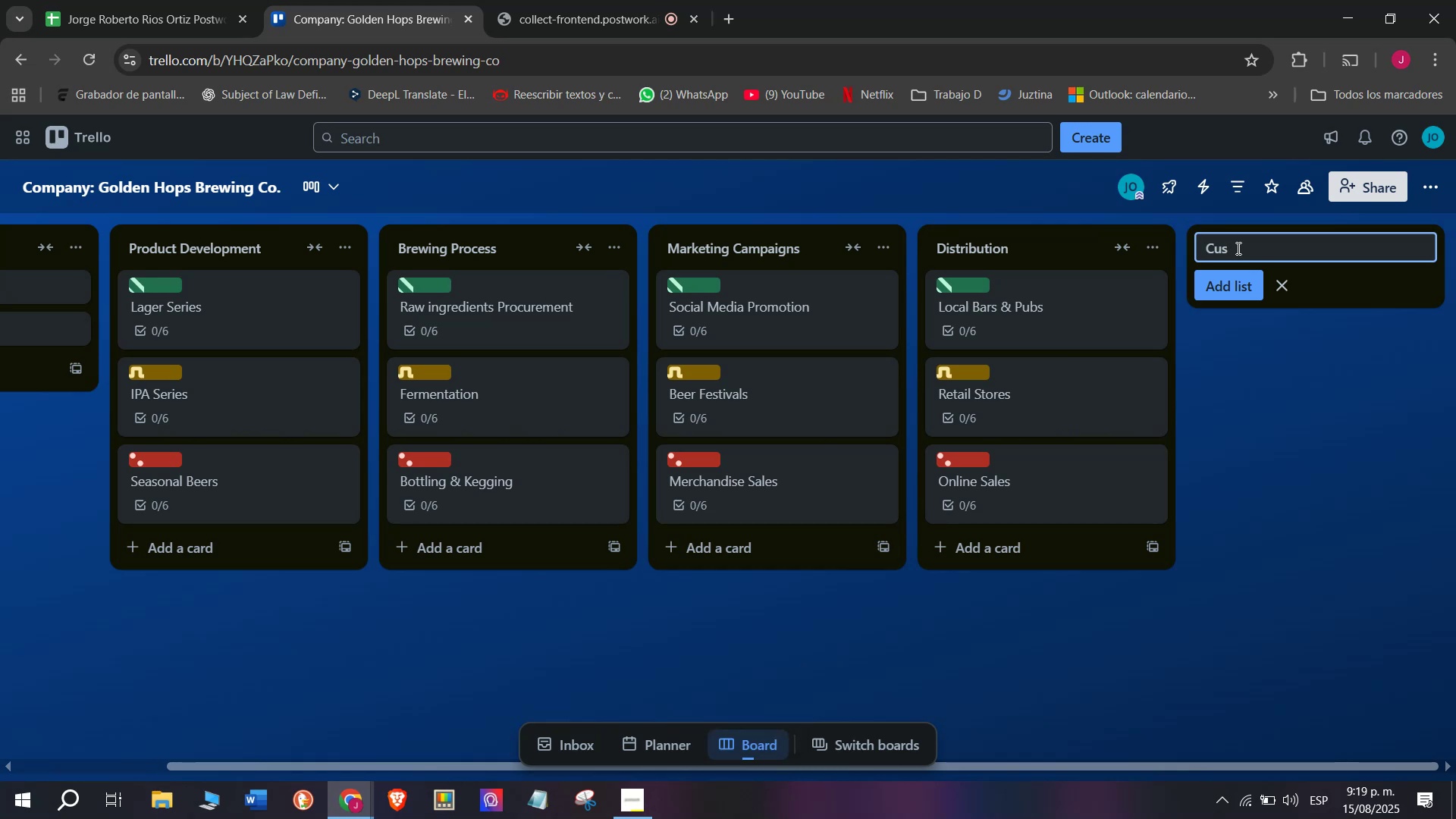 
wait(5.23)
 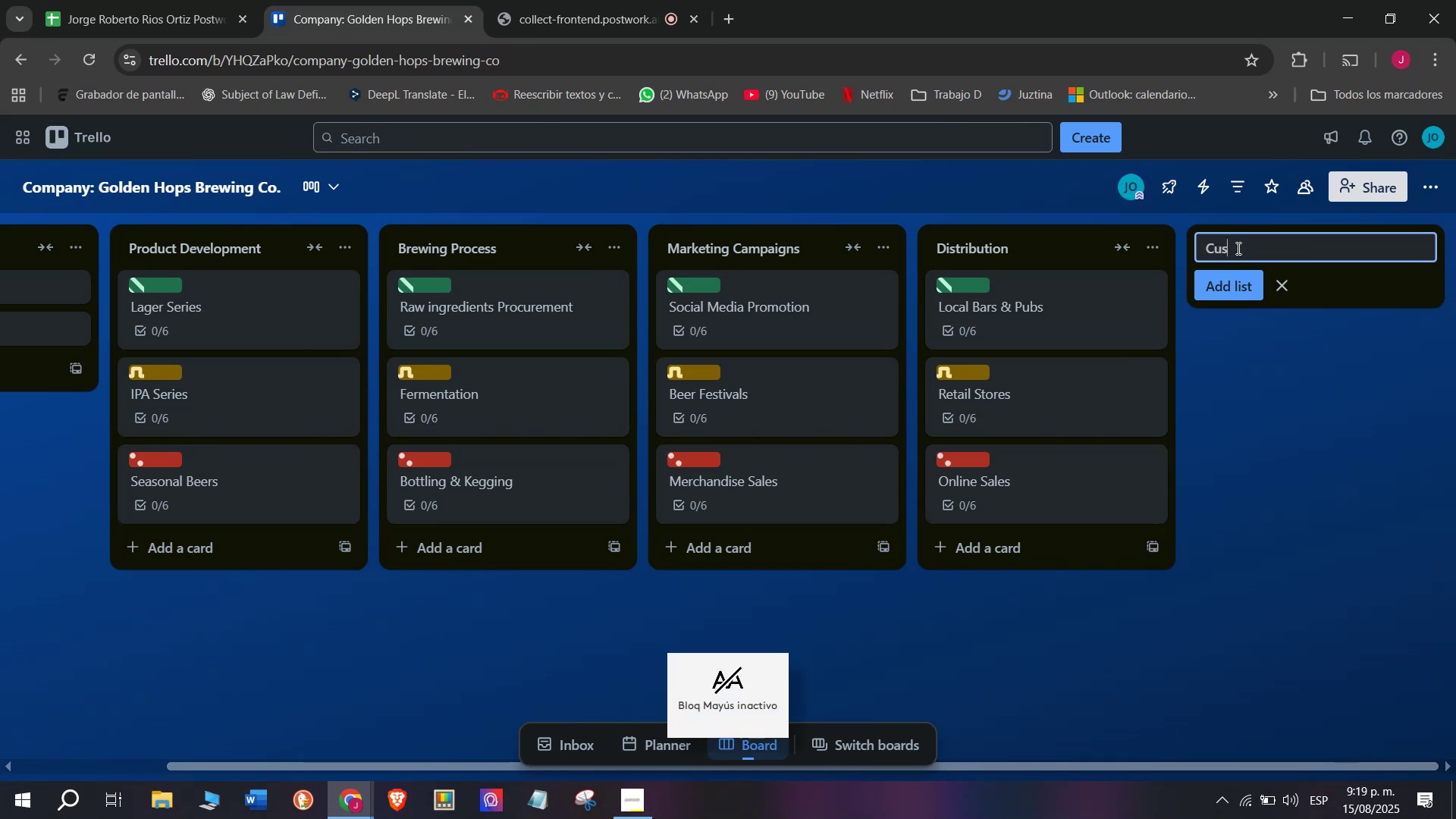 
type(tomer)
 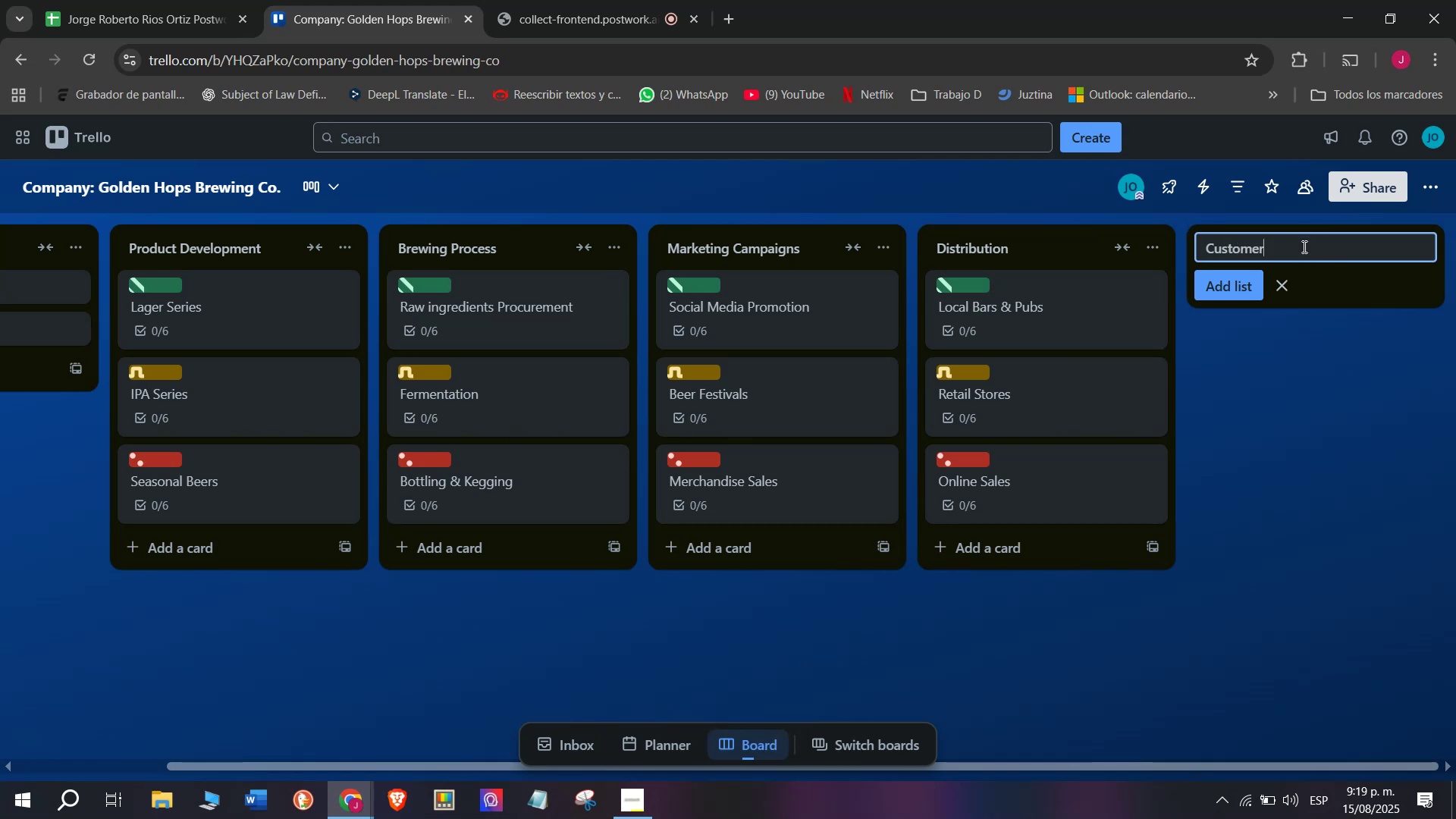 
wait(6.29)
 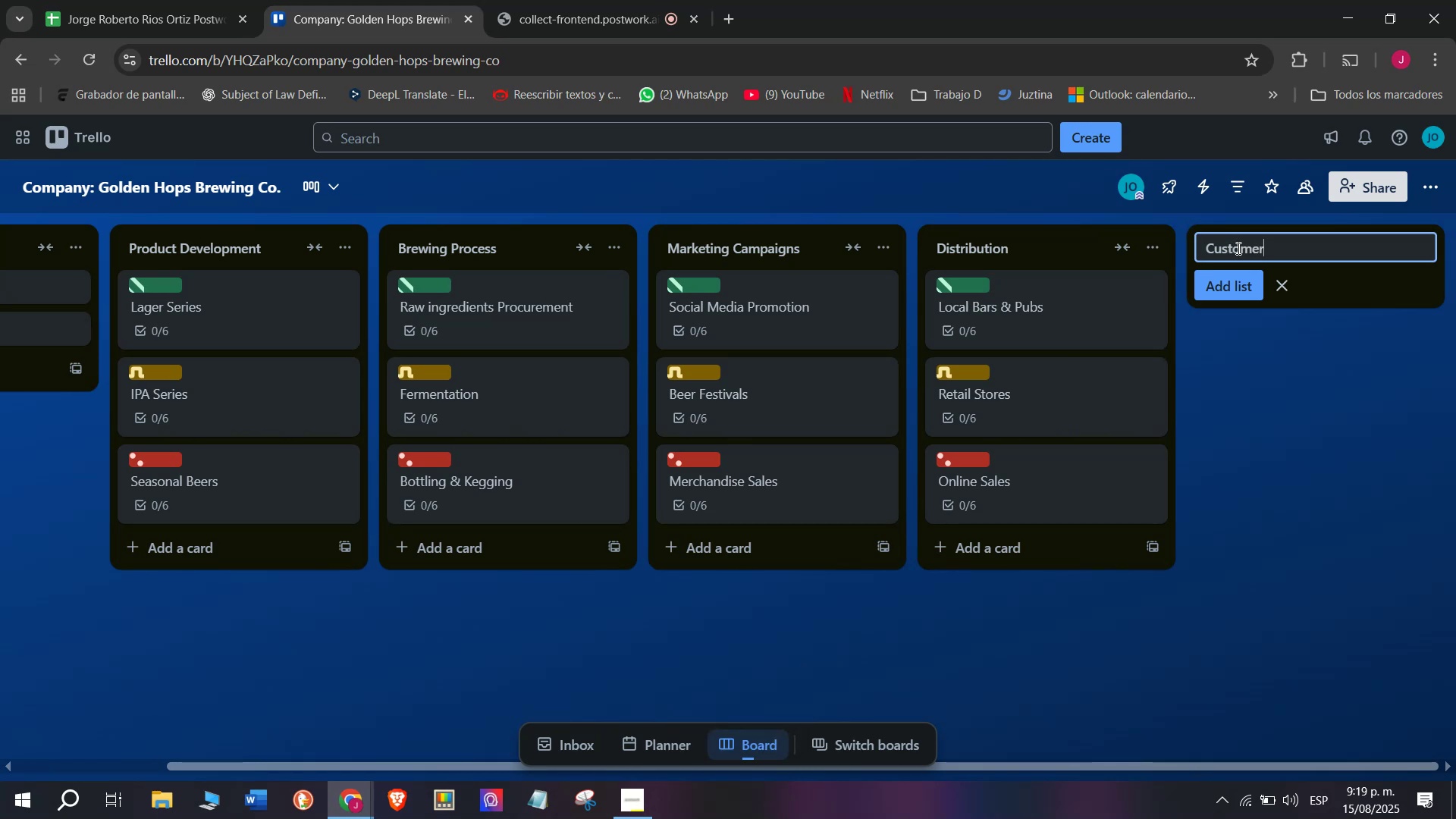 
type( Exoa)
key(Backspace)
key(Backspace)
type(perience)
 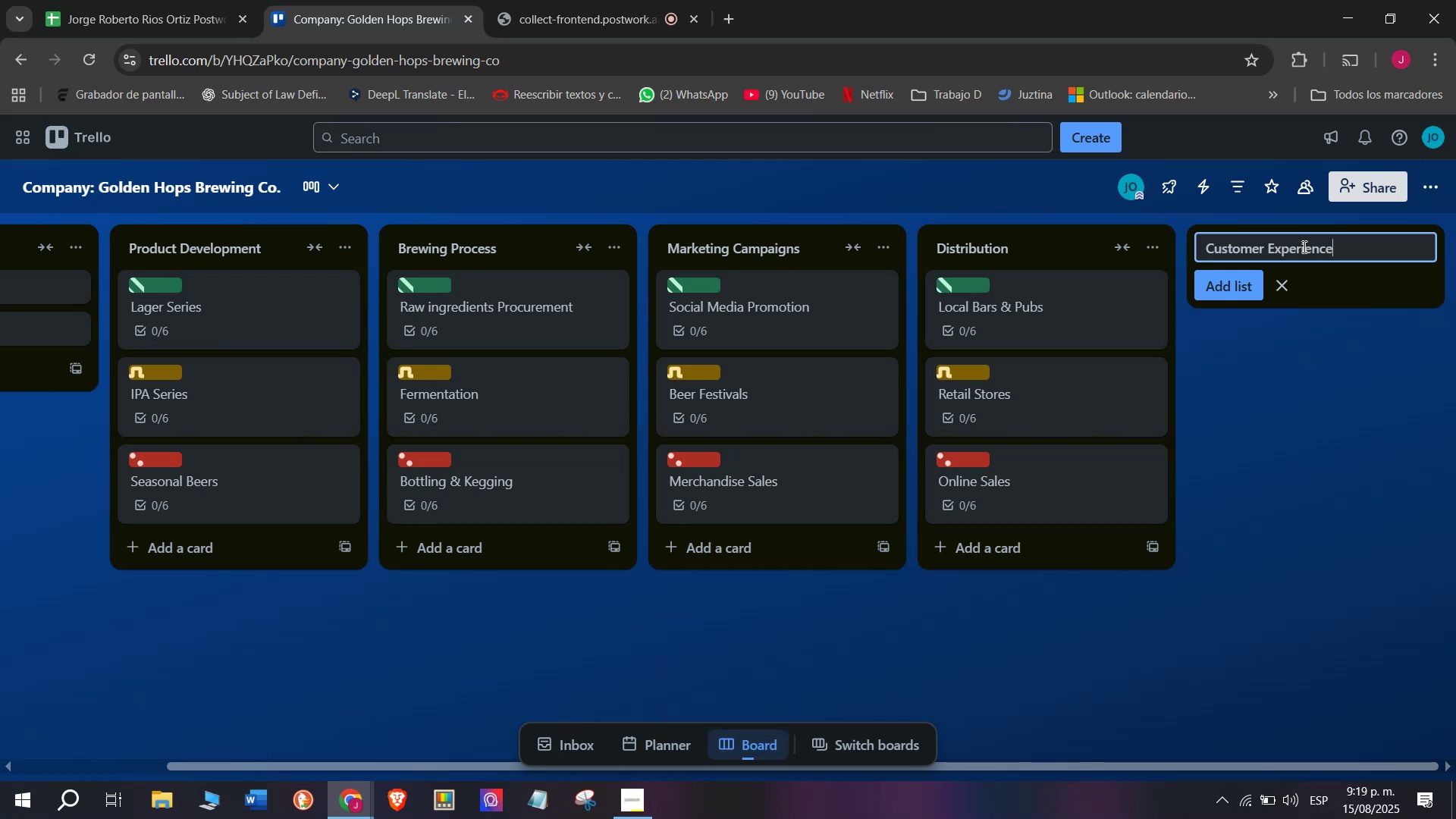 
key(Enter)
 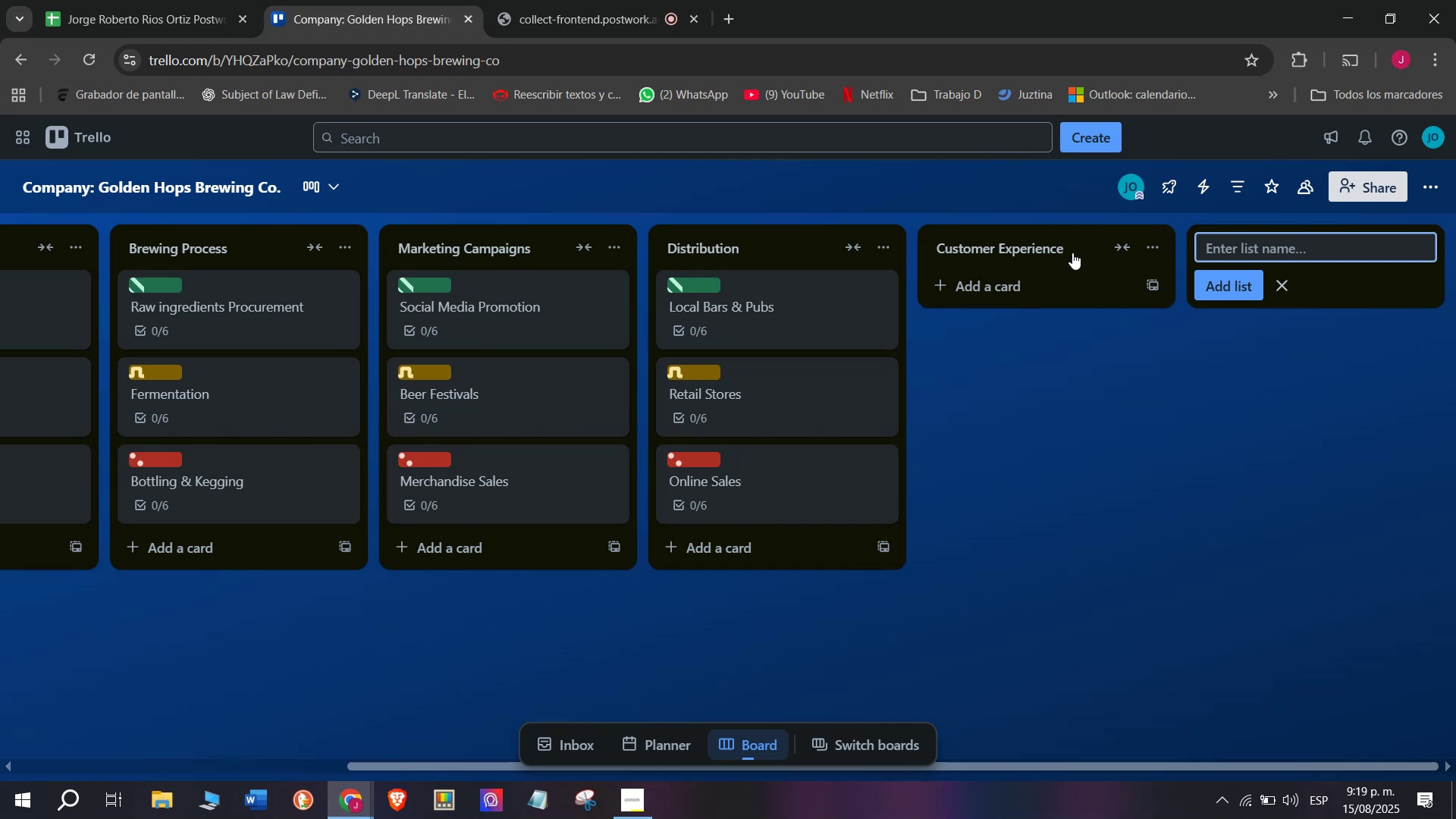 
left_click([1016, 282])
 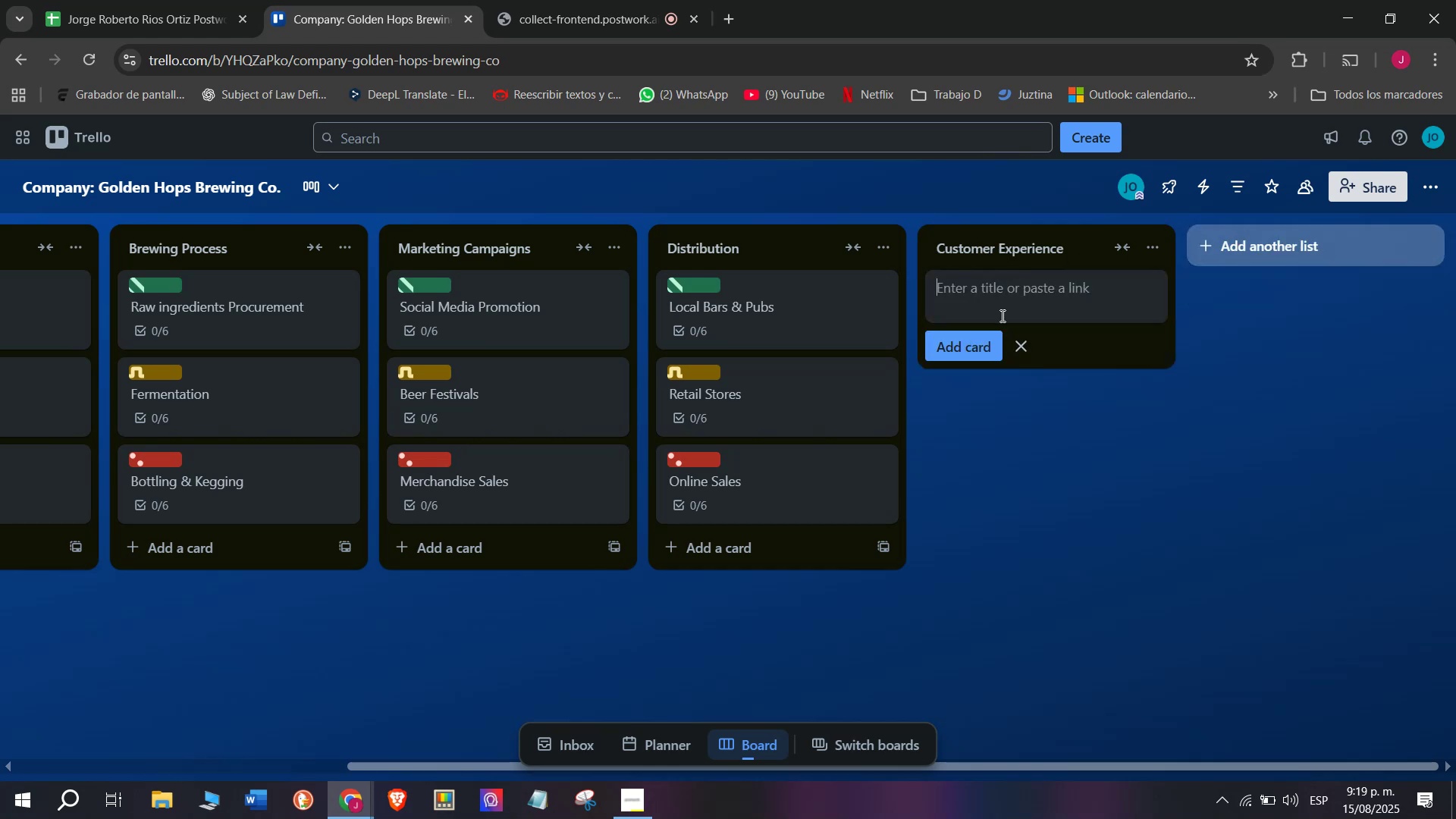 
left_click([1001, 315])
 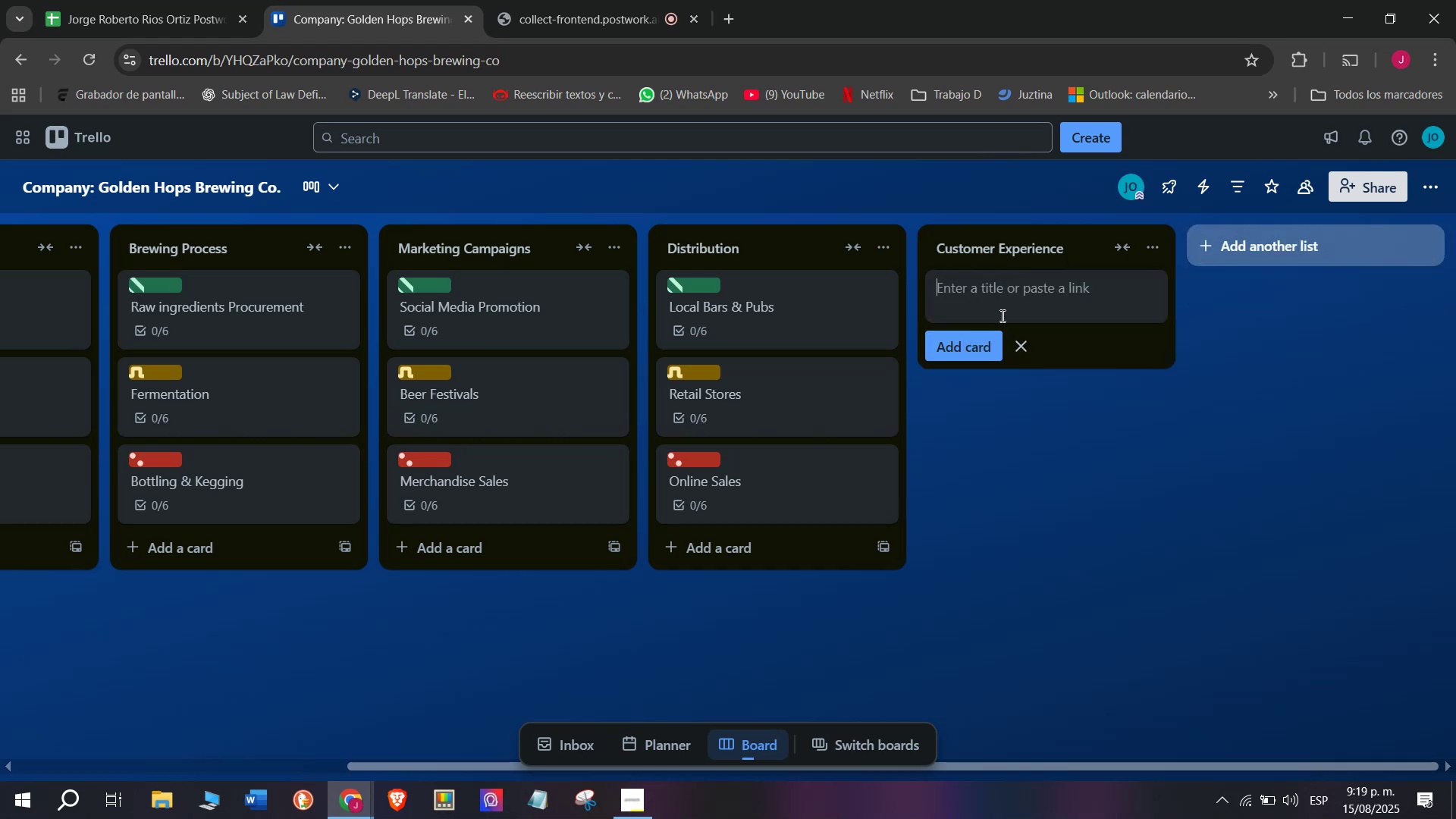 
type(Brewery)
 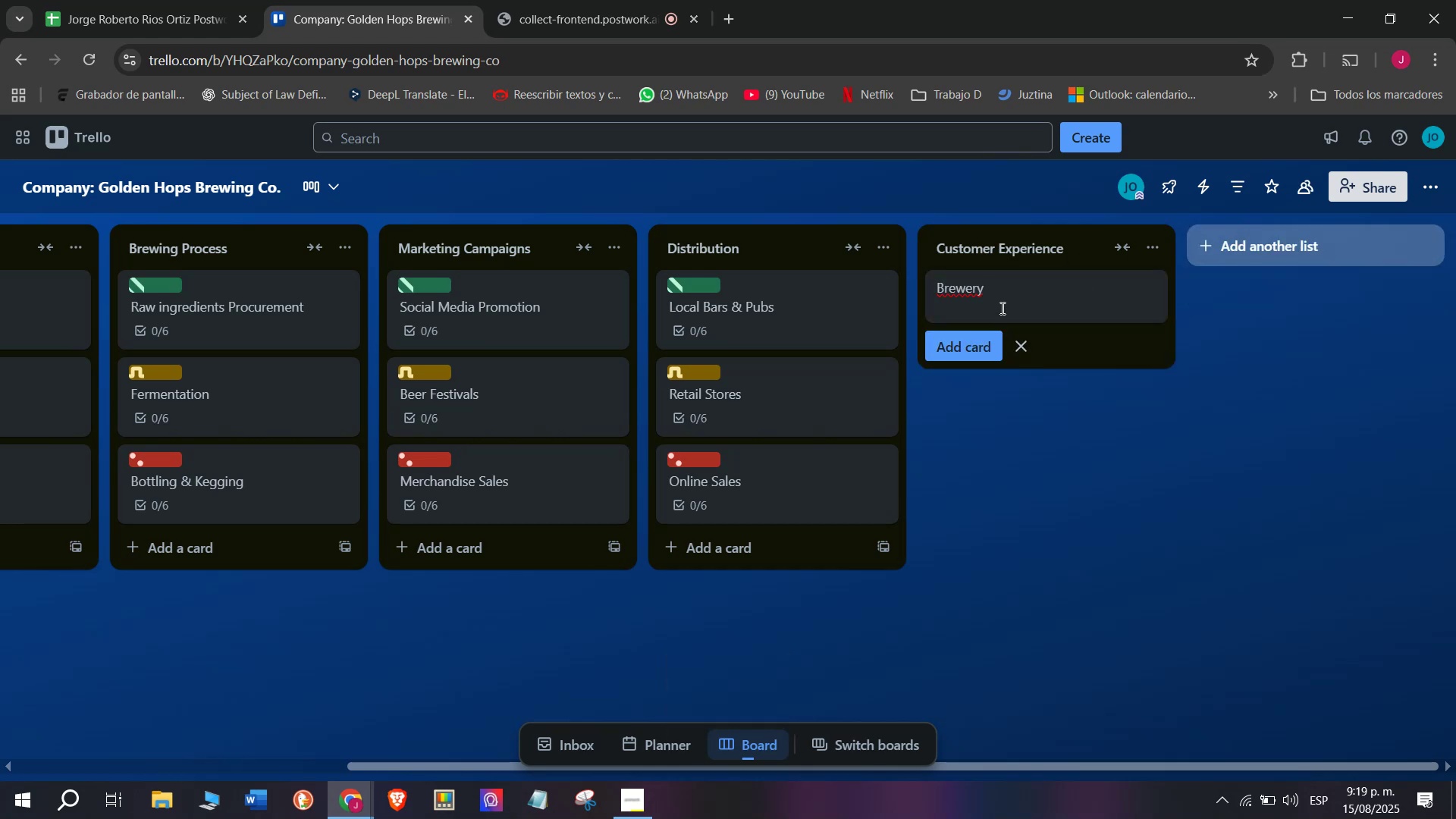 
type( Tou)
 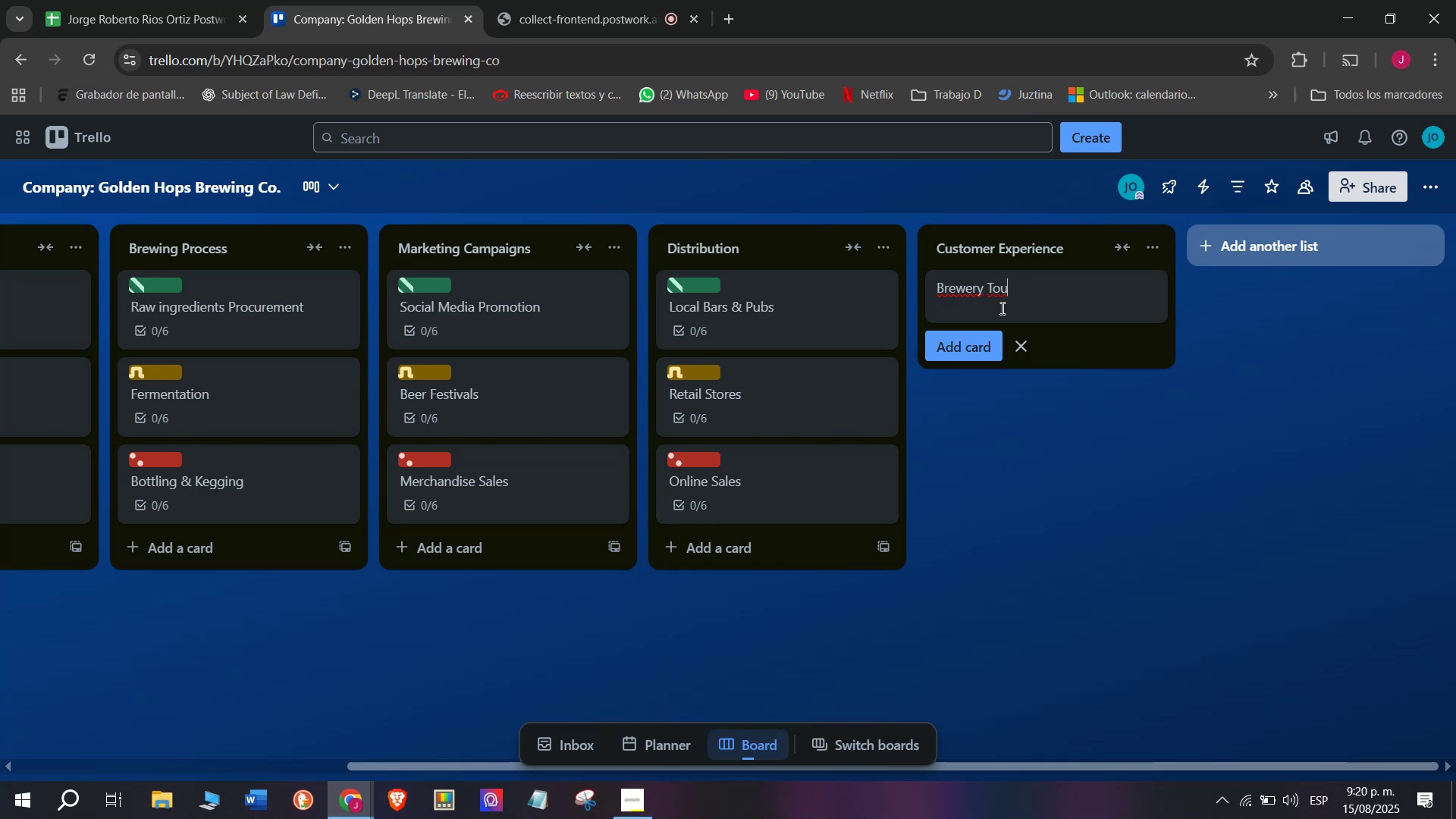 
type(rs)
 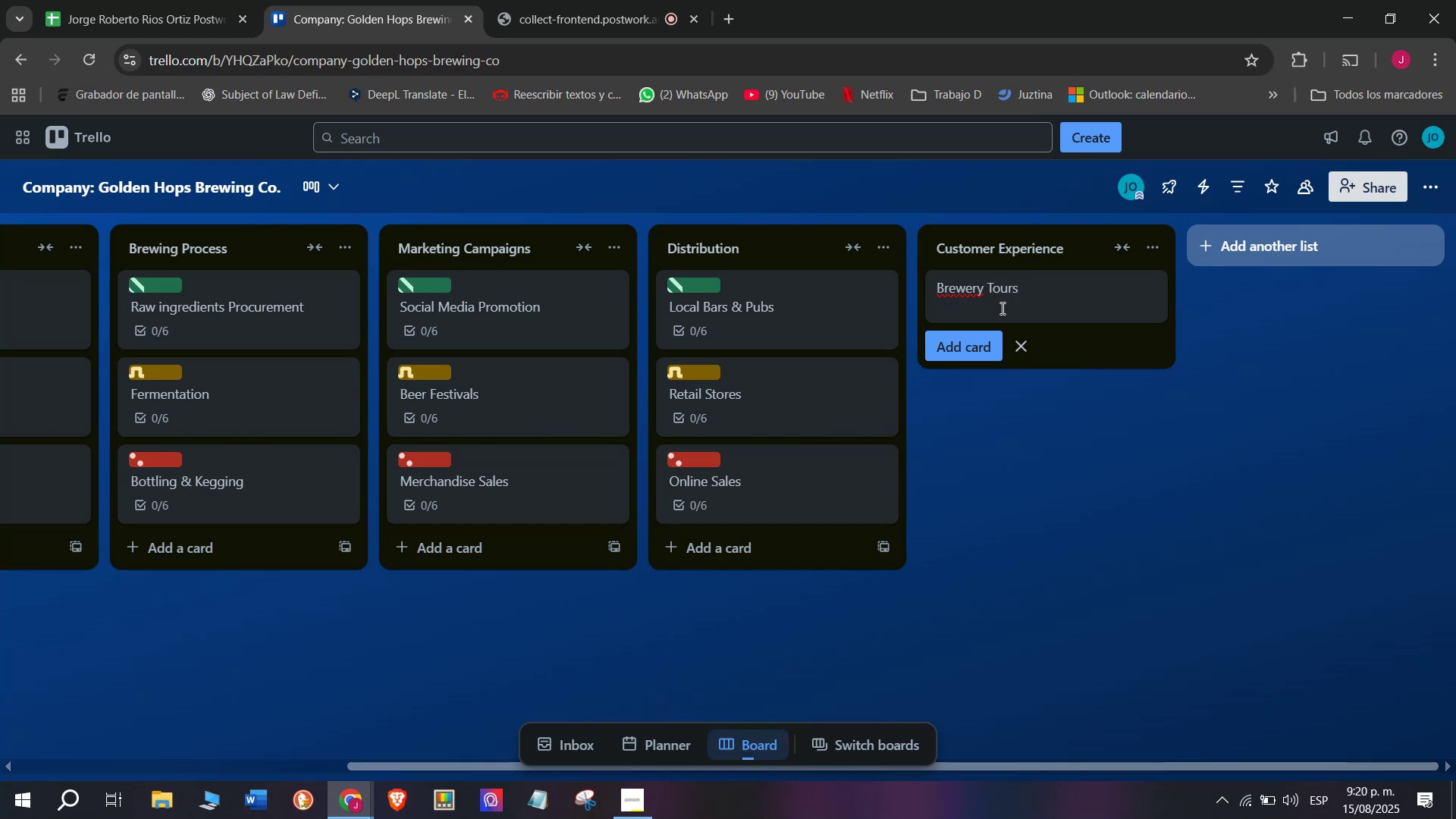 
key(Enter)
 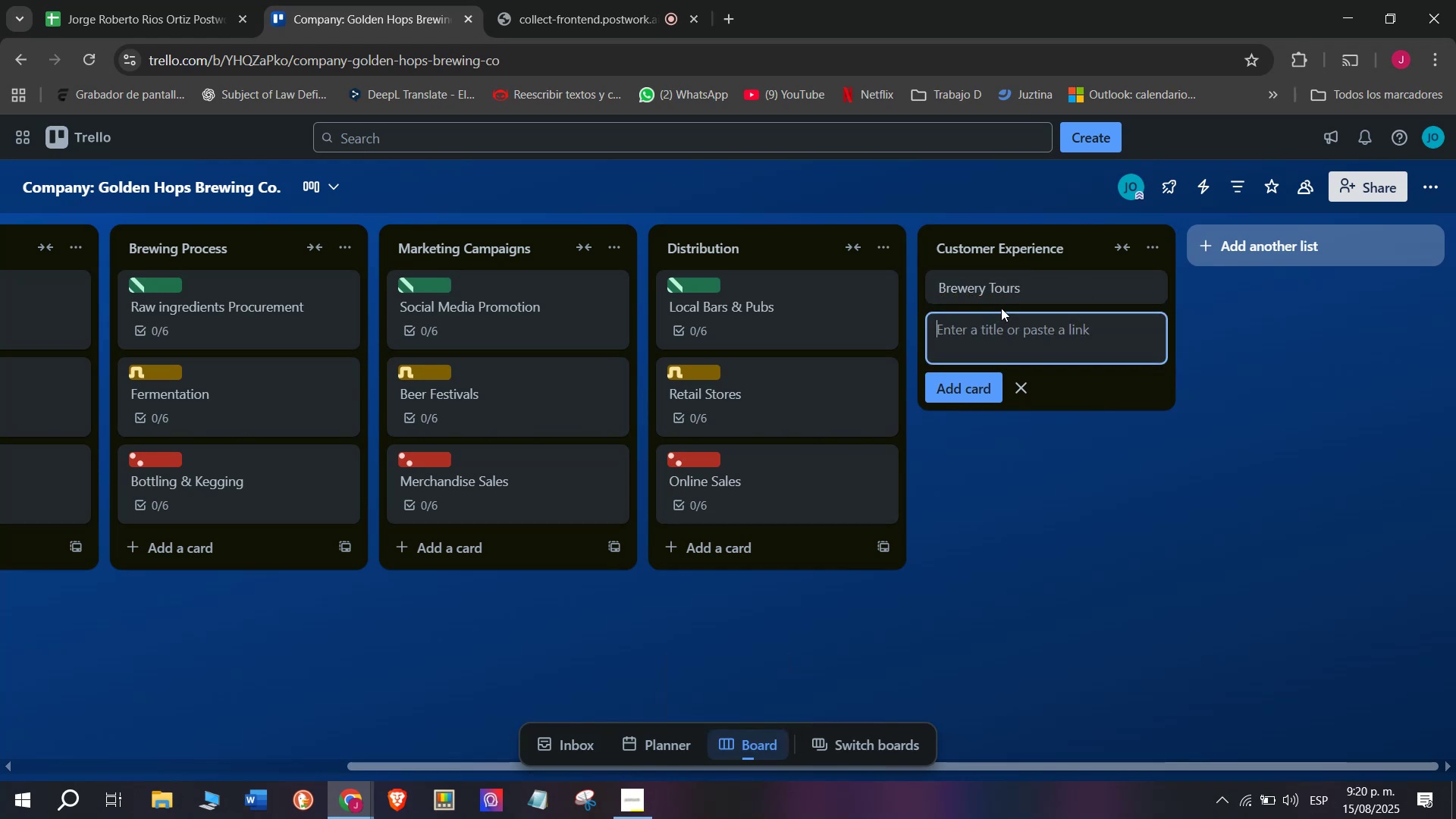 
left_click([1031, 339])
 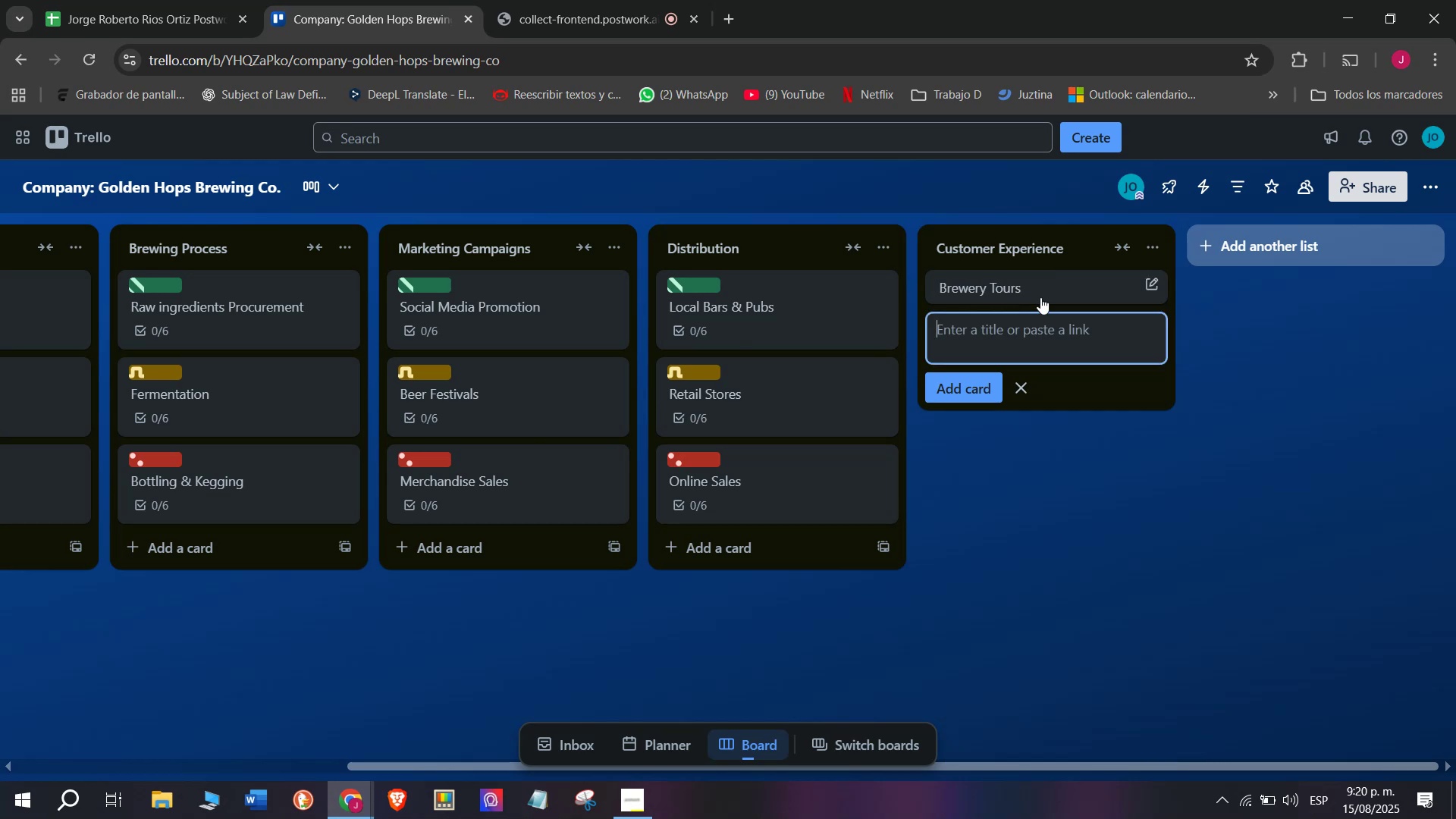 
left_click([1040, 297])
 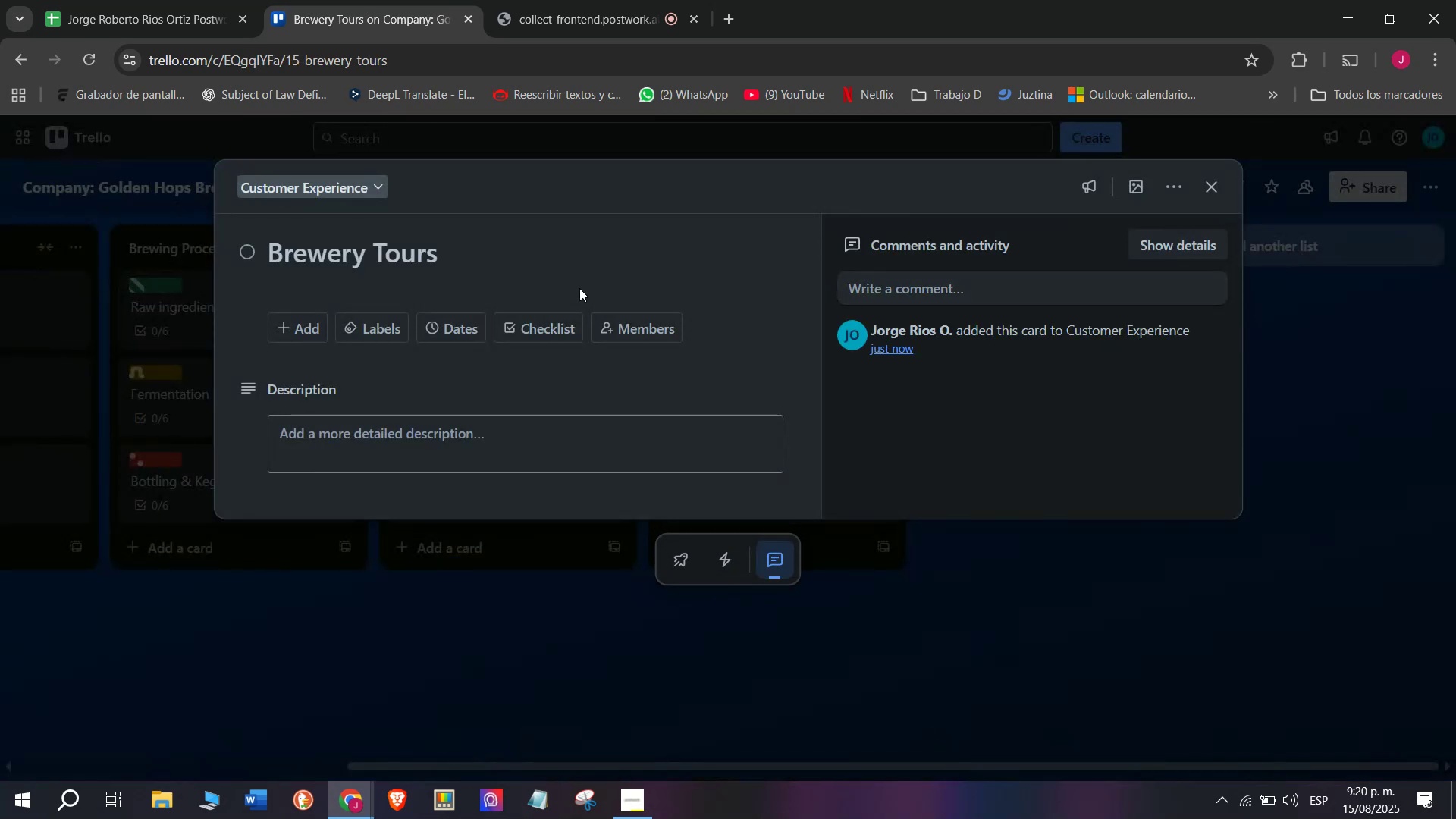 
left_click([555, 330])
 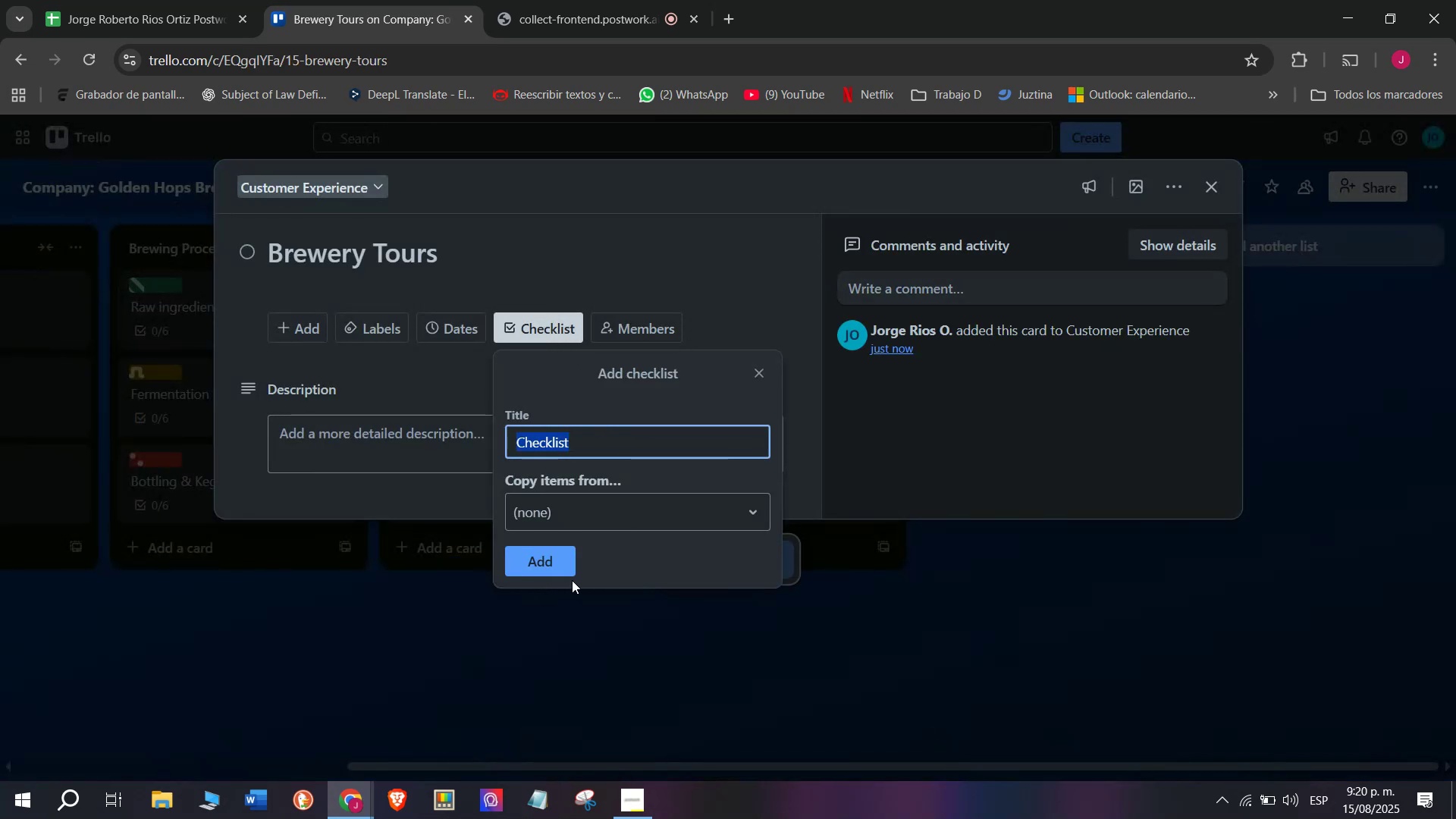 
left_click([548, 565])
 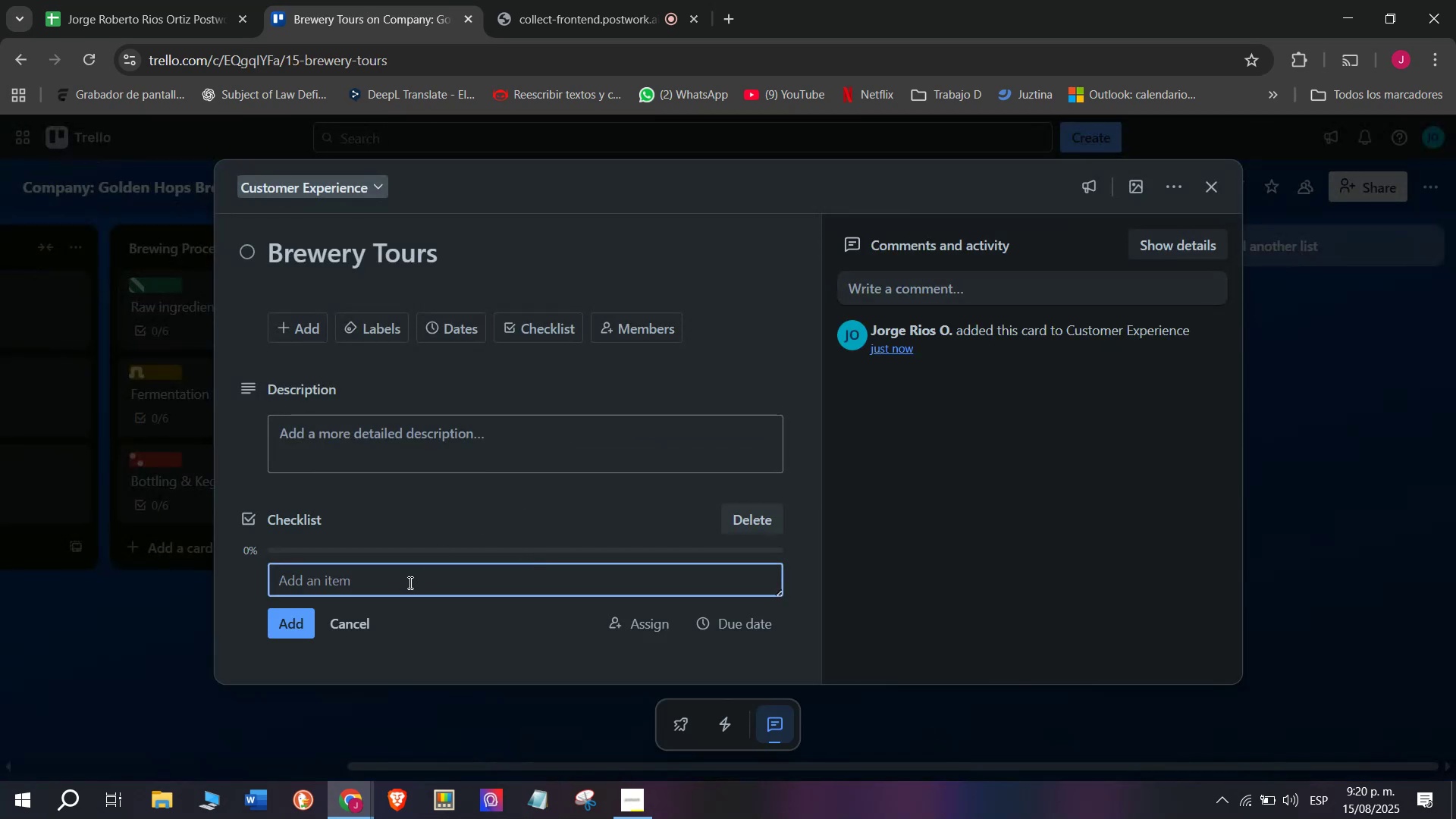 
type(Crteat])
key(Backspace)
key(Backspace)
key(Backspace)
key(Backspace)
key(Backspace)
key(Backspace)
type(e)
key(Backspace)
type(reateb )
key(Backspace)
key(Backspace)
type( tpou)
key(Backspace)
key(Backspace)
key(Backspace)
type(our route)
 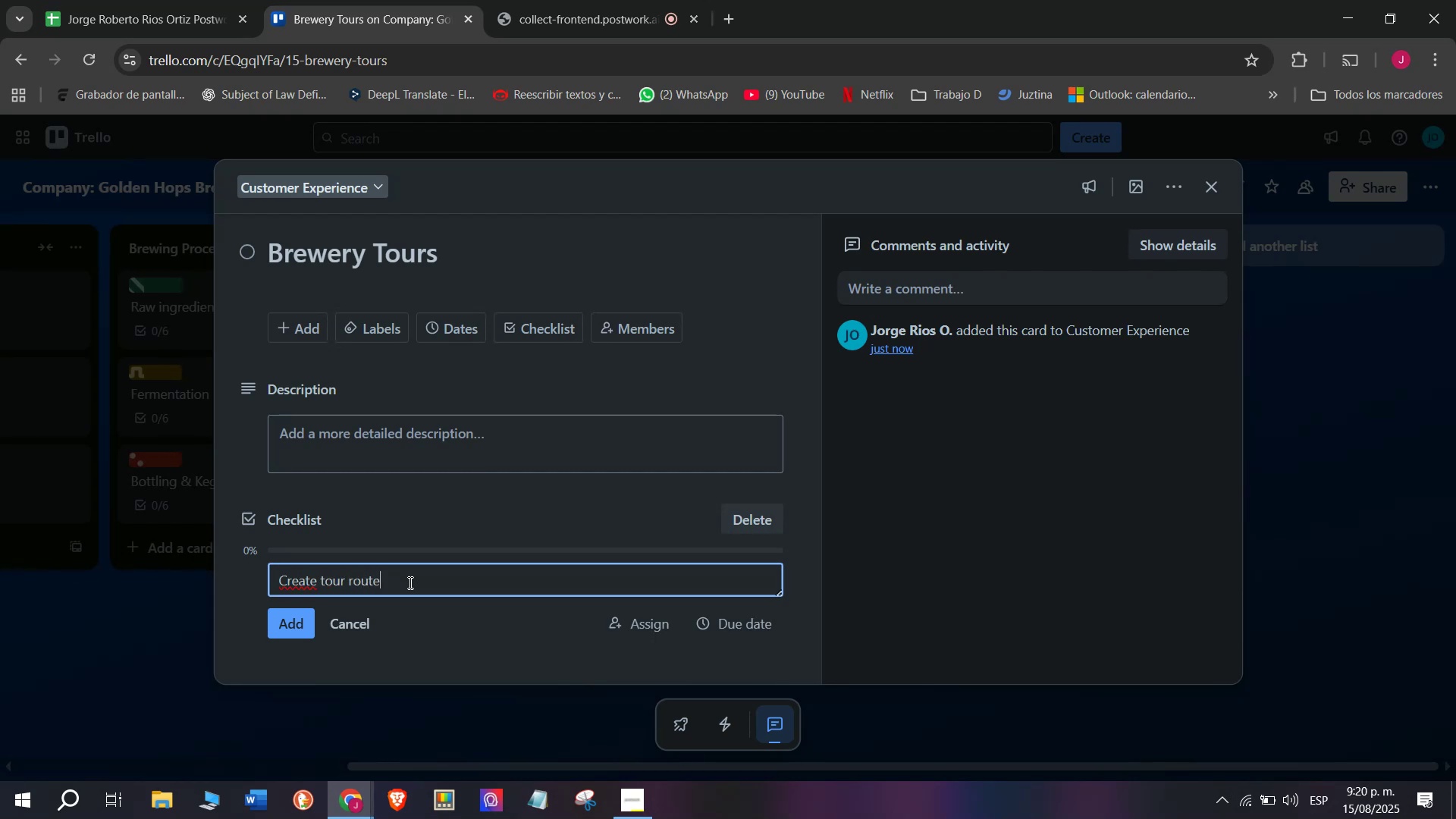 
key(Enter)
 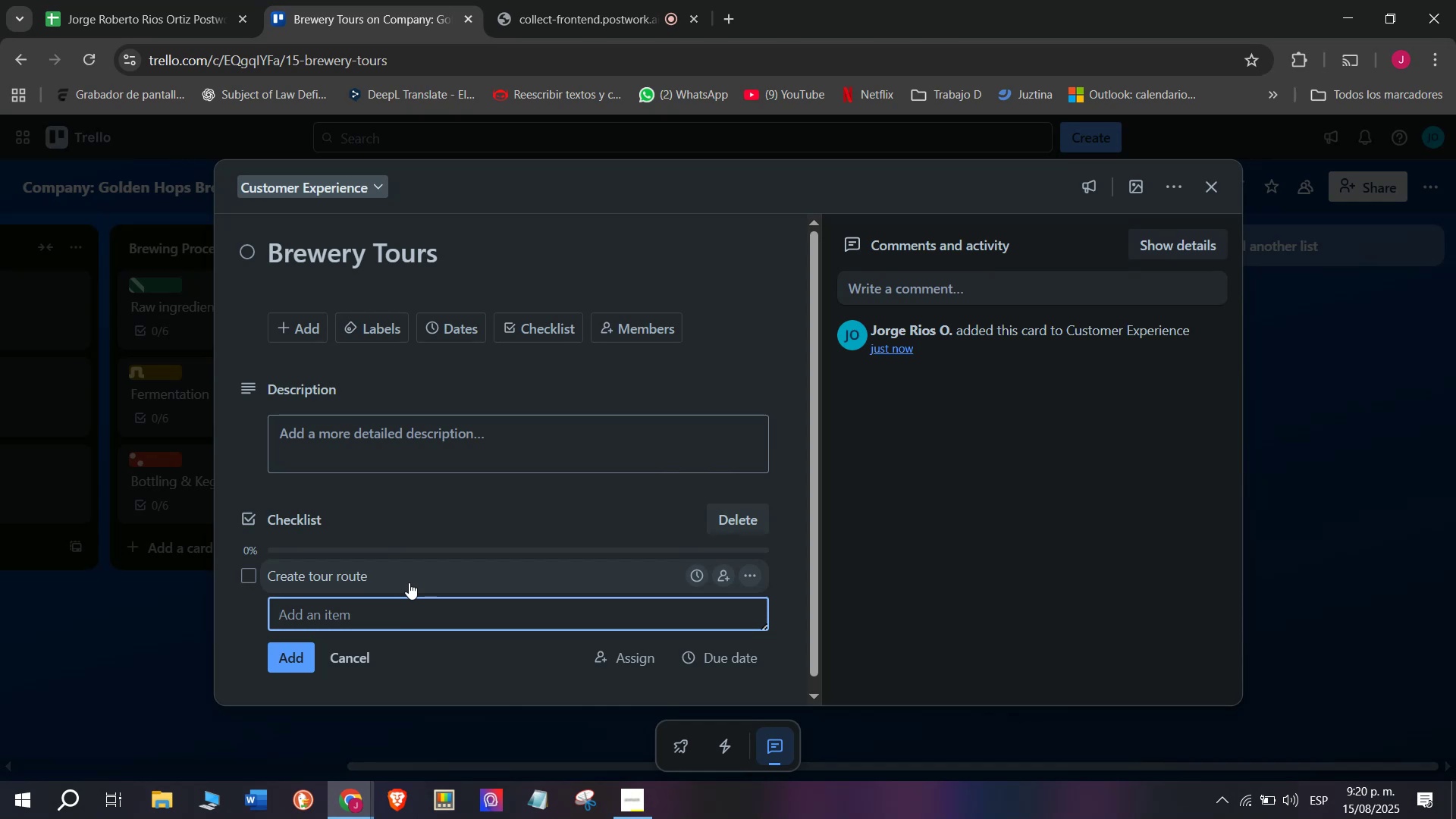 
type(Train tour guides)
 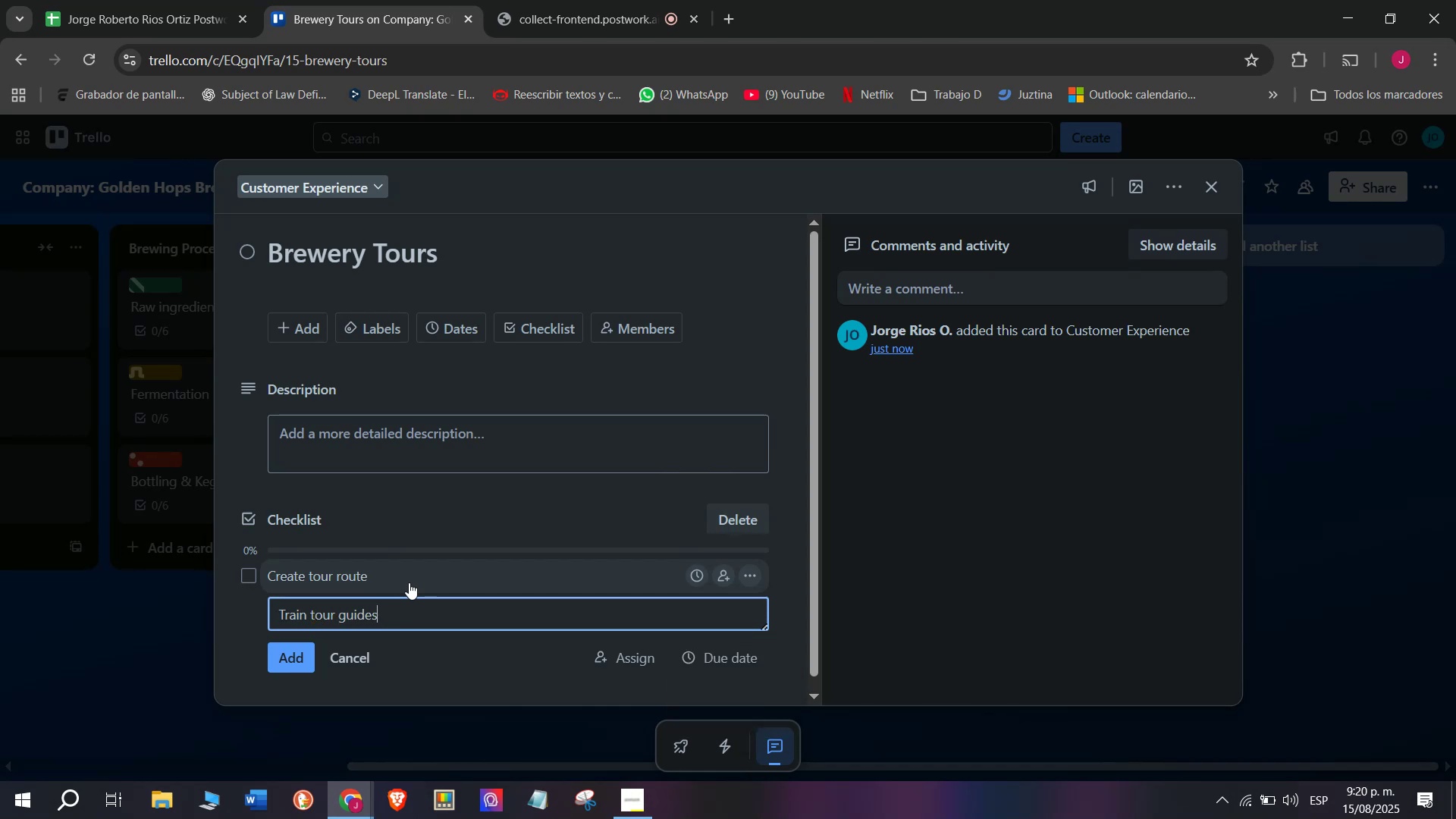 
key(Enter)
 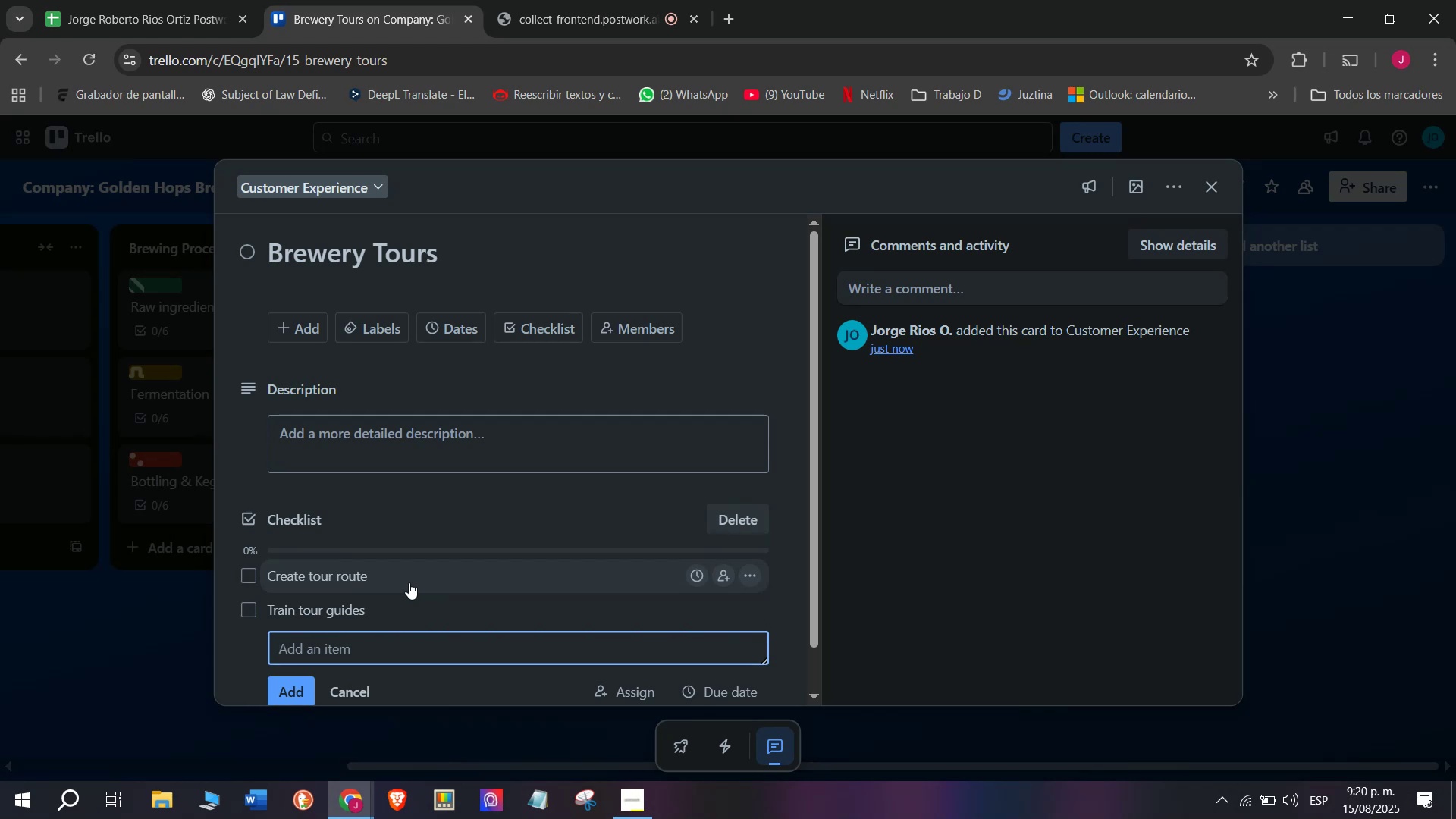 
type(Offer fer)
key(Backspace)
type(r)
key(Backspace)
key(Backspace)
type(ree tat)
key(Backspace)
type(srt)
key(Backspace)
type(]]])
key(Backspace)
key(Backspace)
key(Backspace)
key(Backspace)
type(tings)
 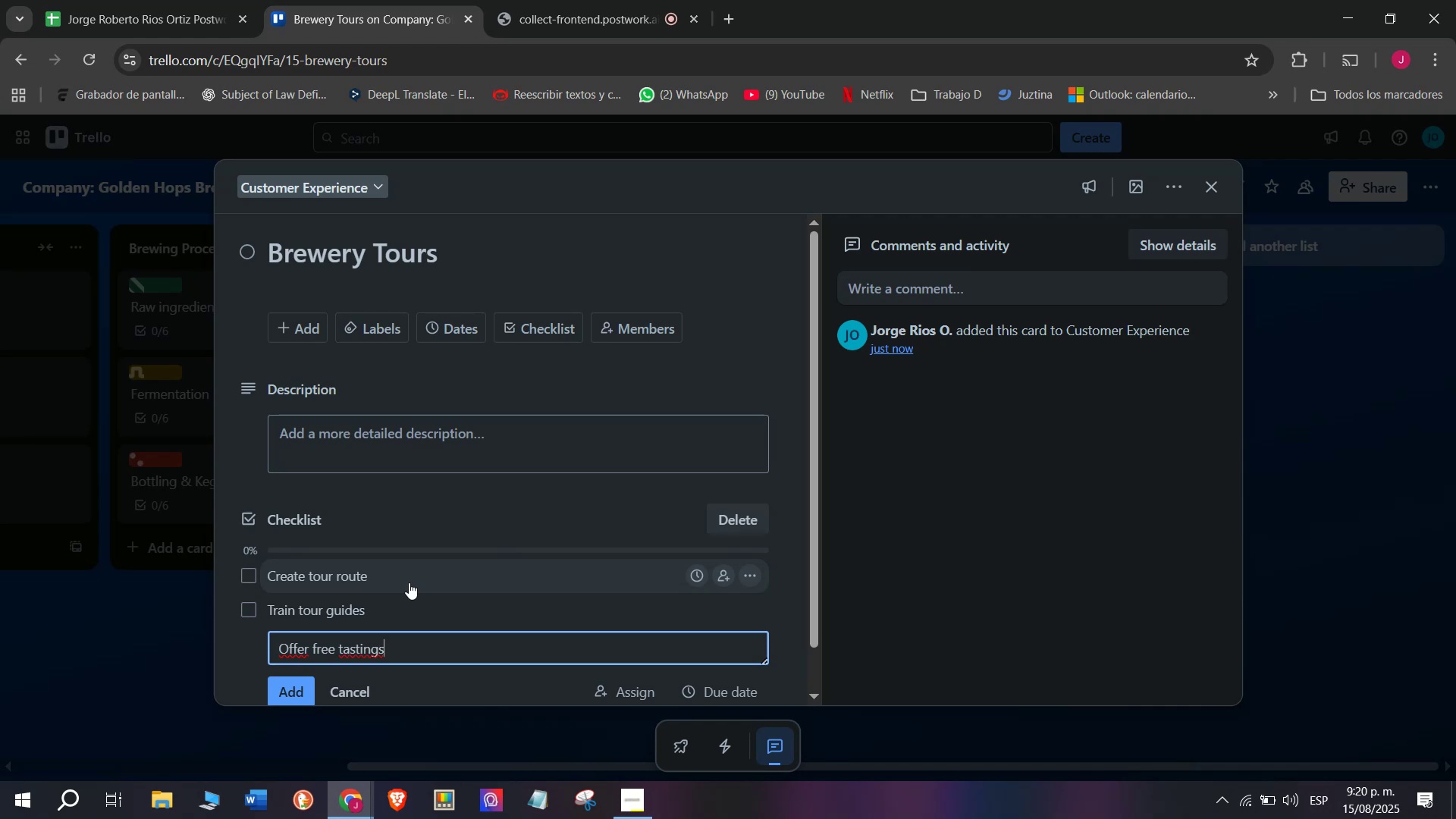 
key(Enter)
 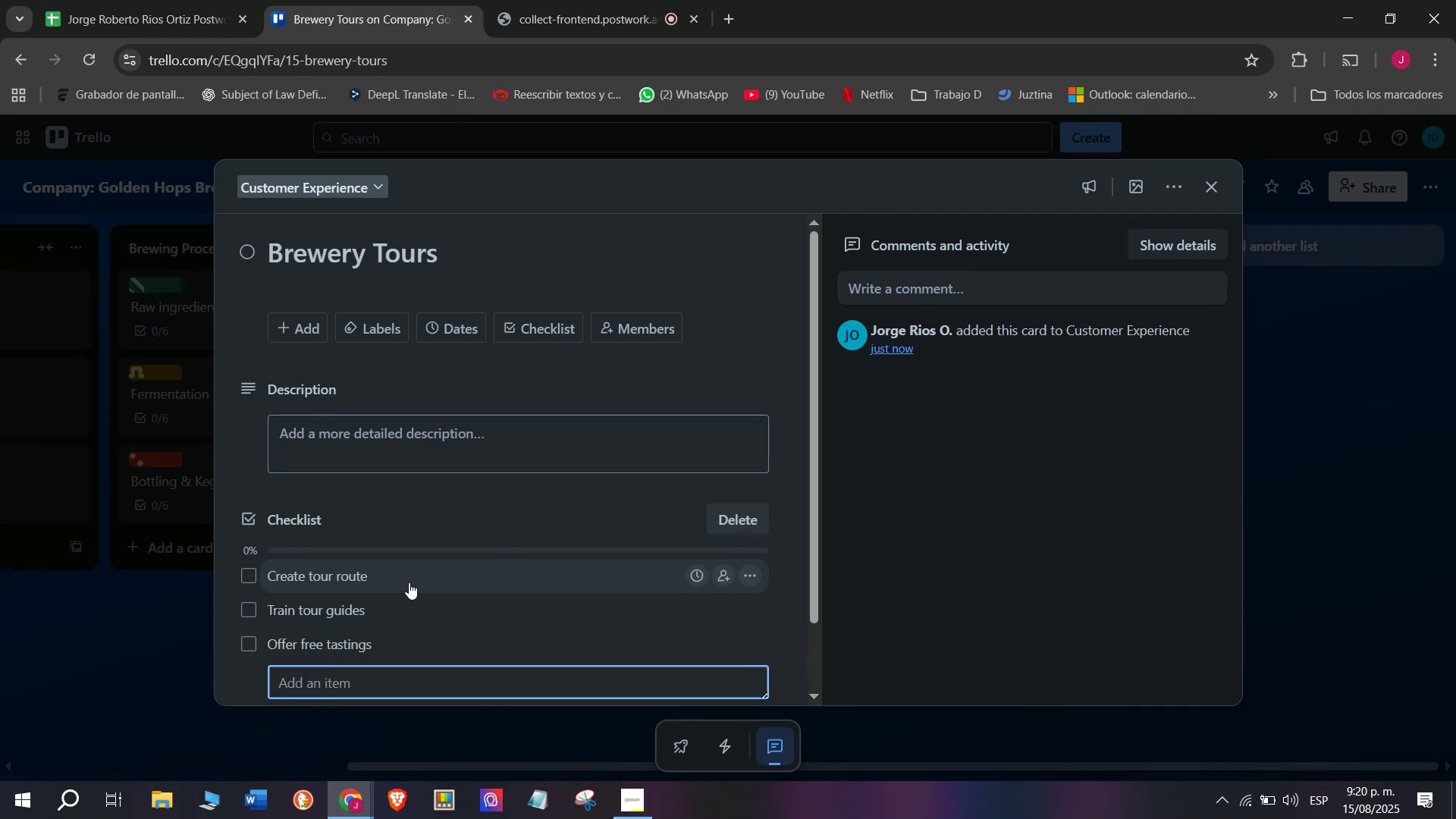 
type(Provide souviner shgop)
key(Backspace)
key(Backspace)
key(Backspace)
type(opp)
key(Backspace)
key(Backspace)
type(p access)
 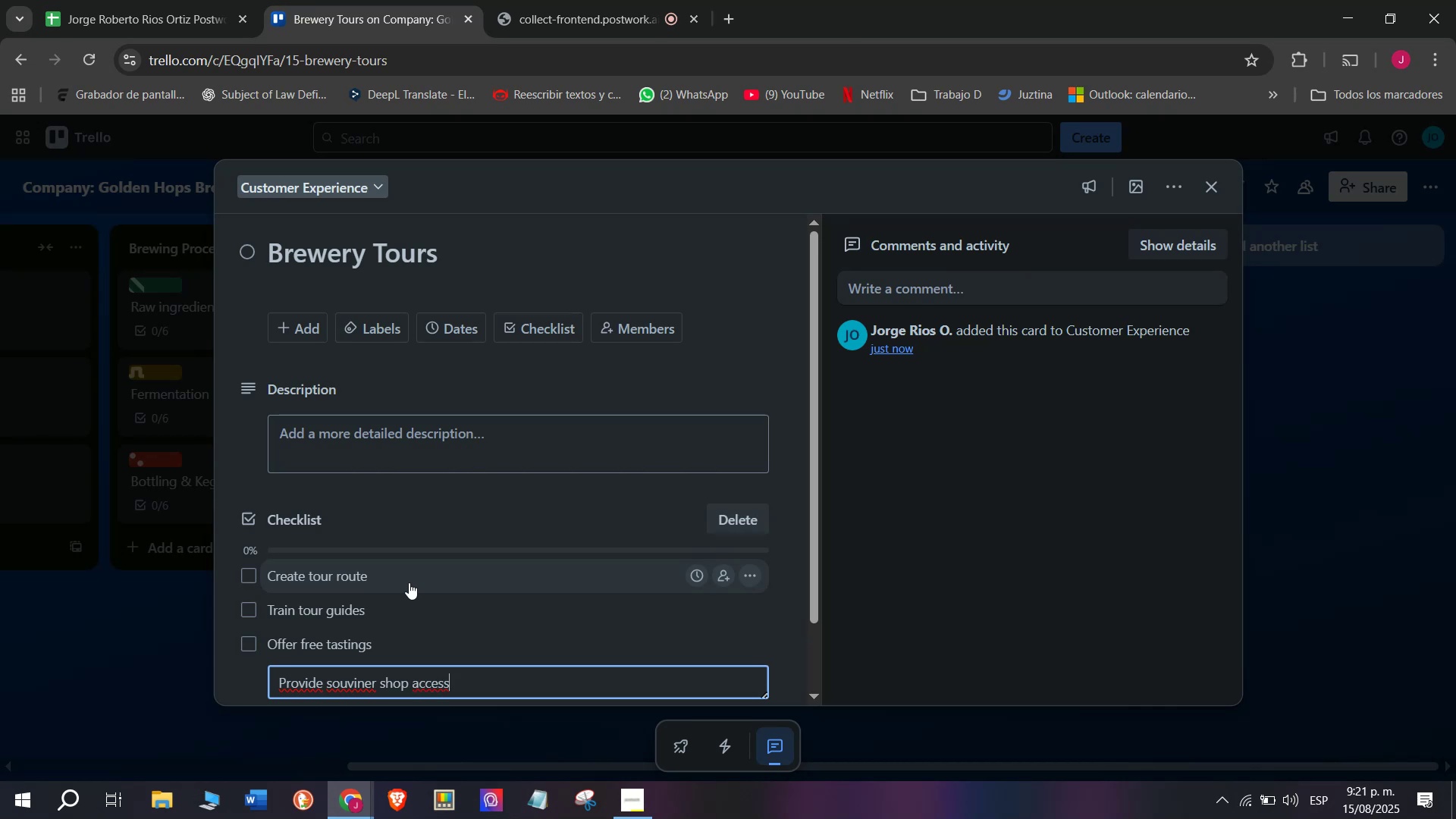 
key(Enter)
 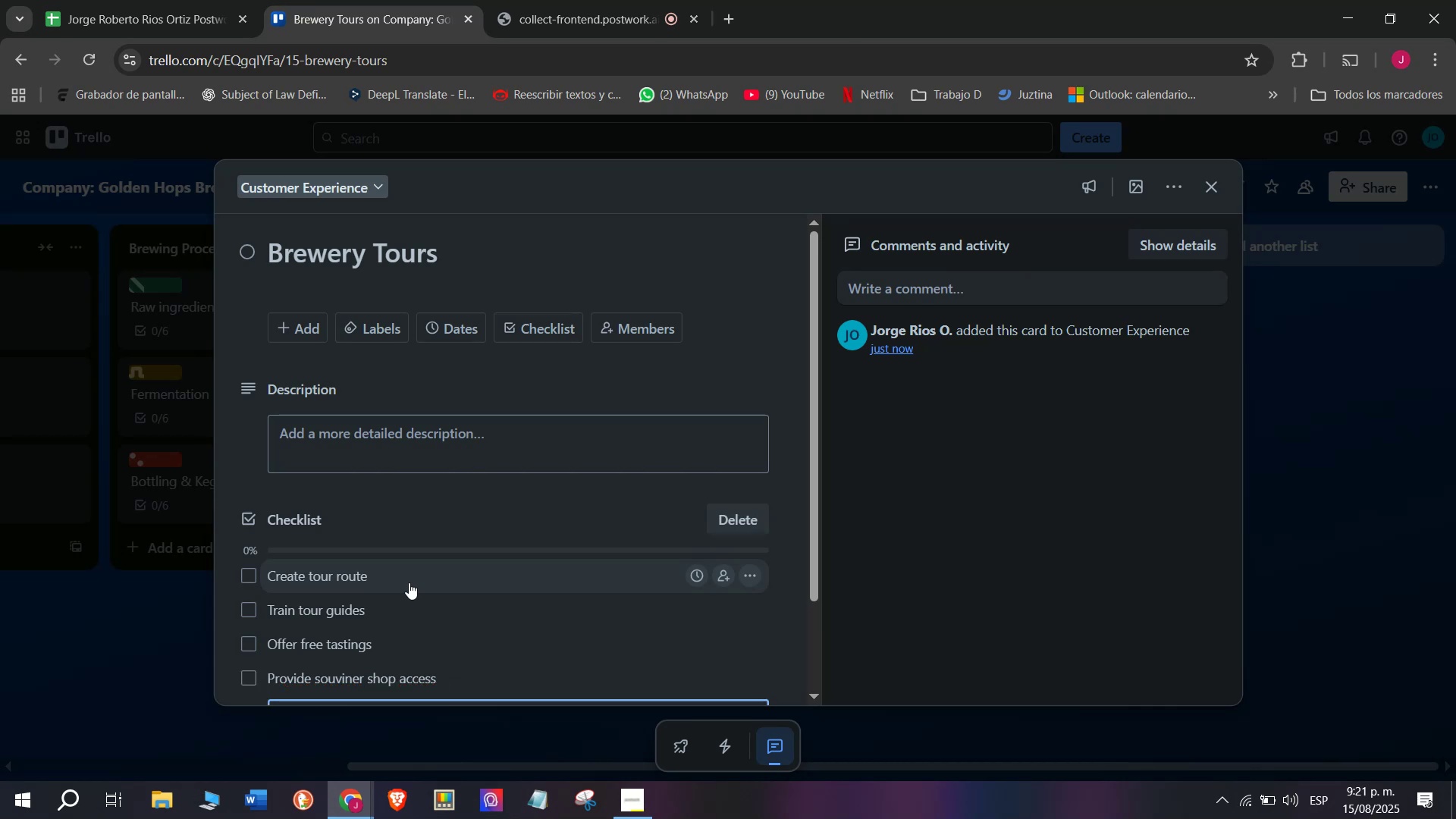 
type(Take visitor photos)
 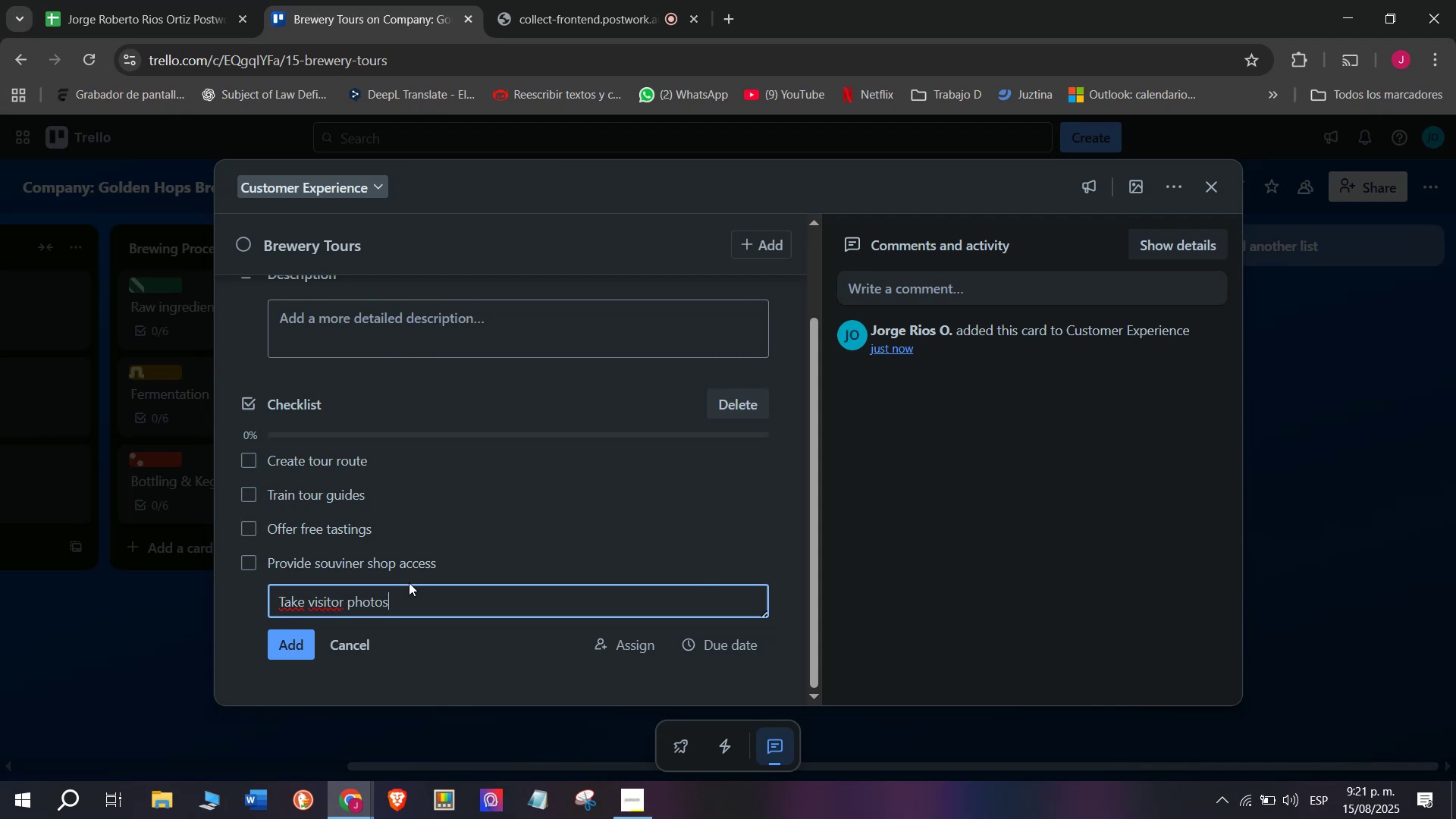 
scroll: coordinate [409, 582], scroll_direction: down, amount: 2.0
 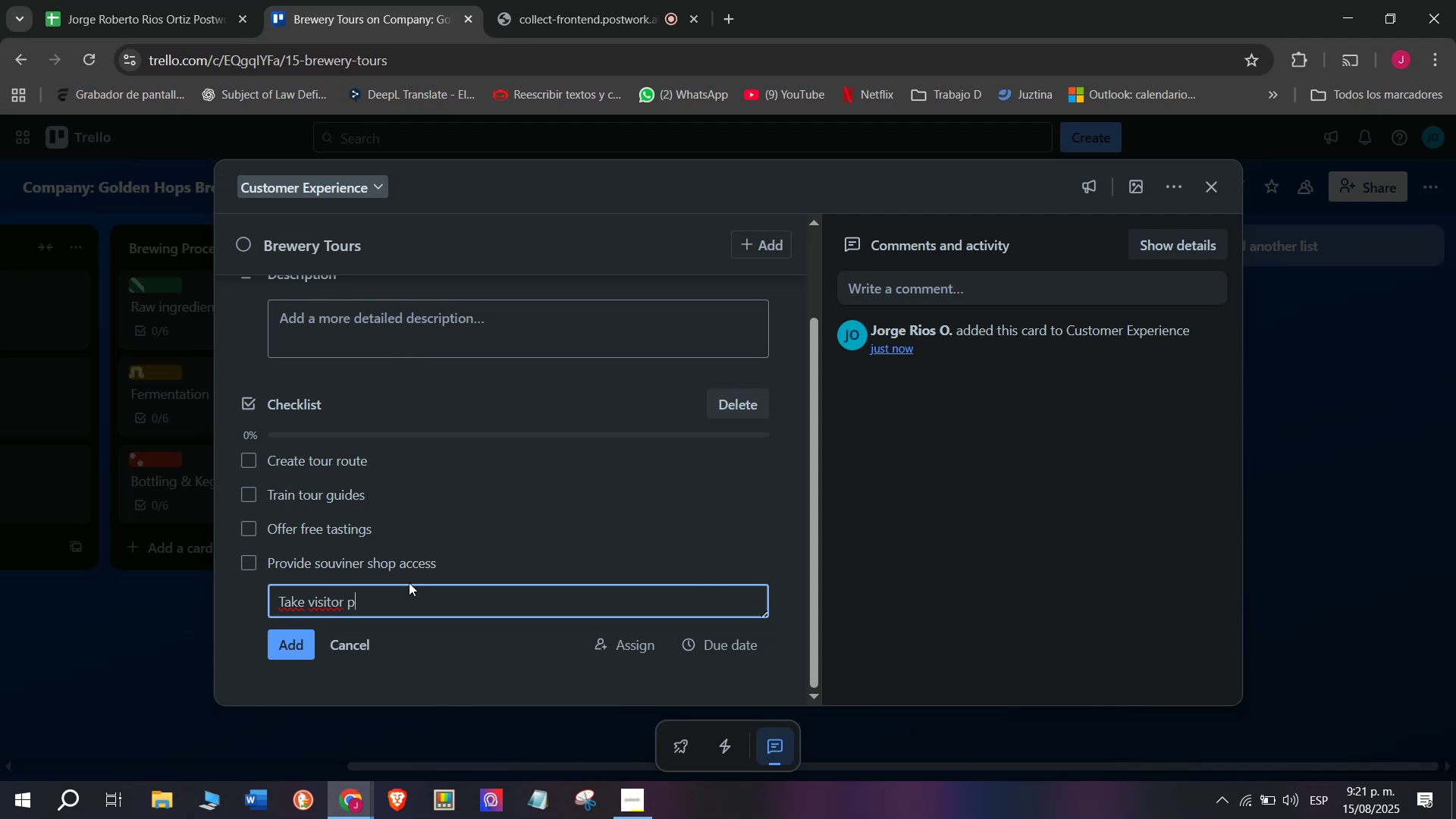 
key(Enter)
 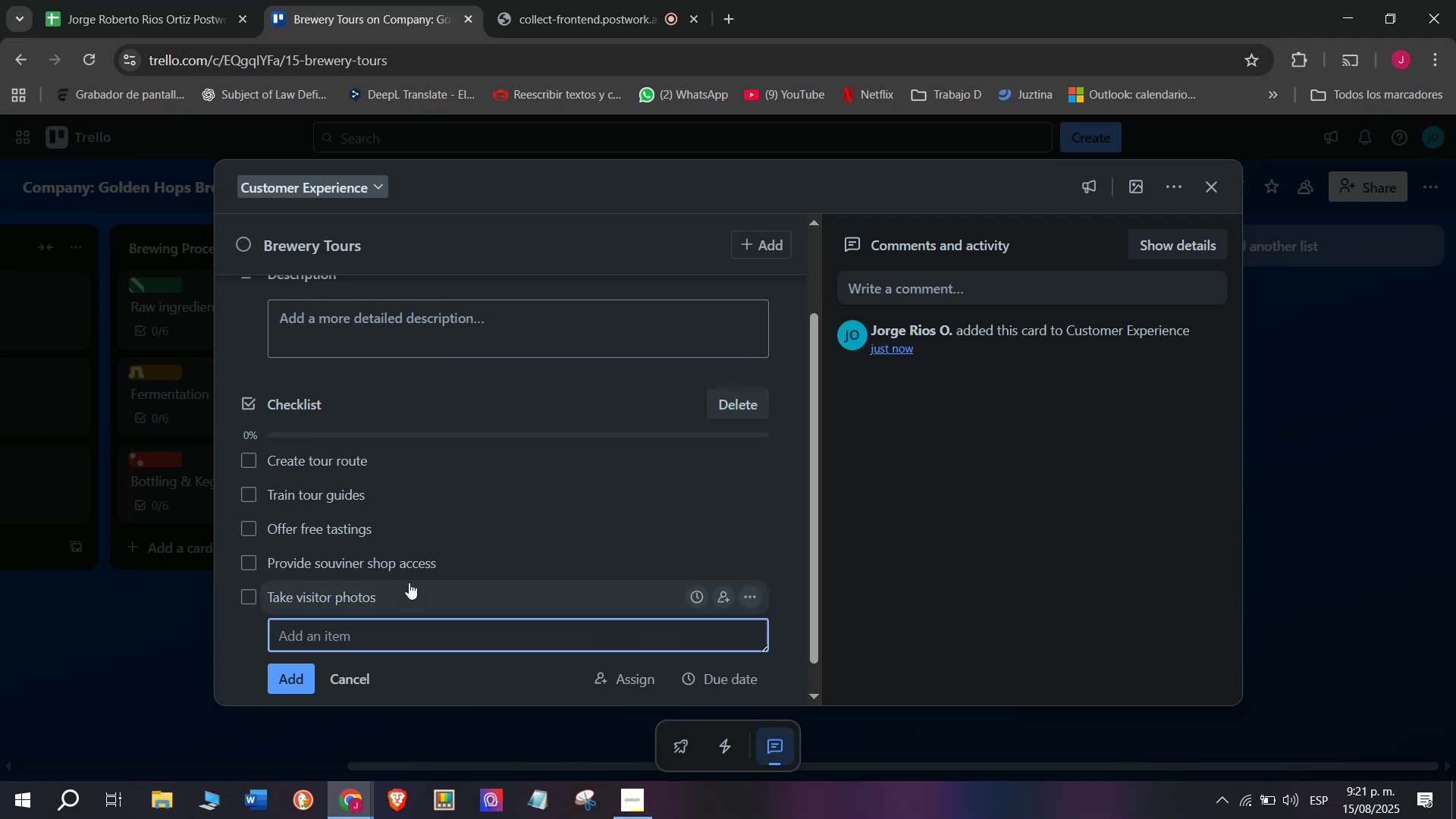 
type(Collect feeb)
key(Backspace)
type(dback)
 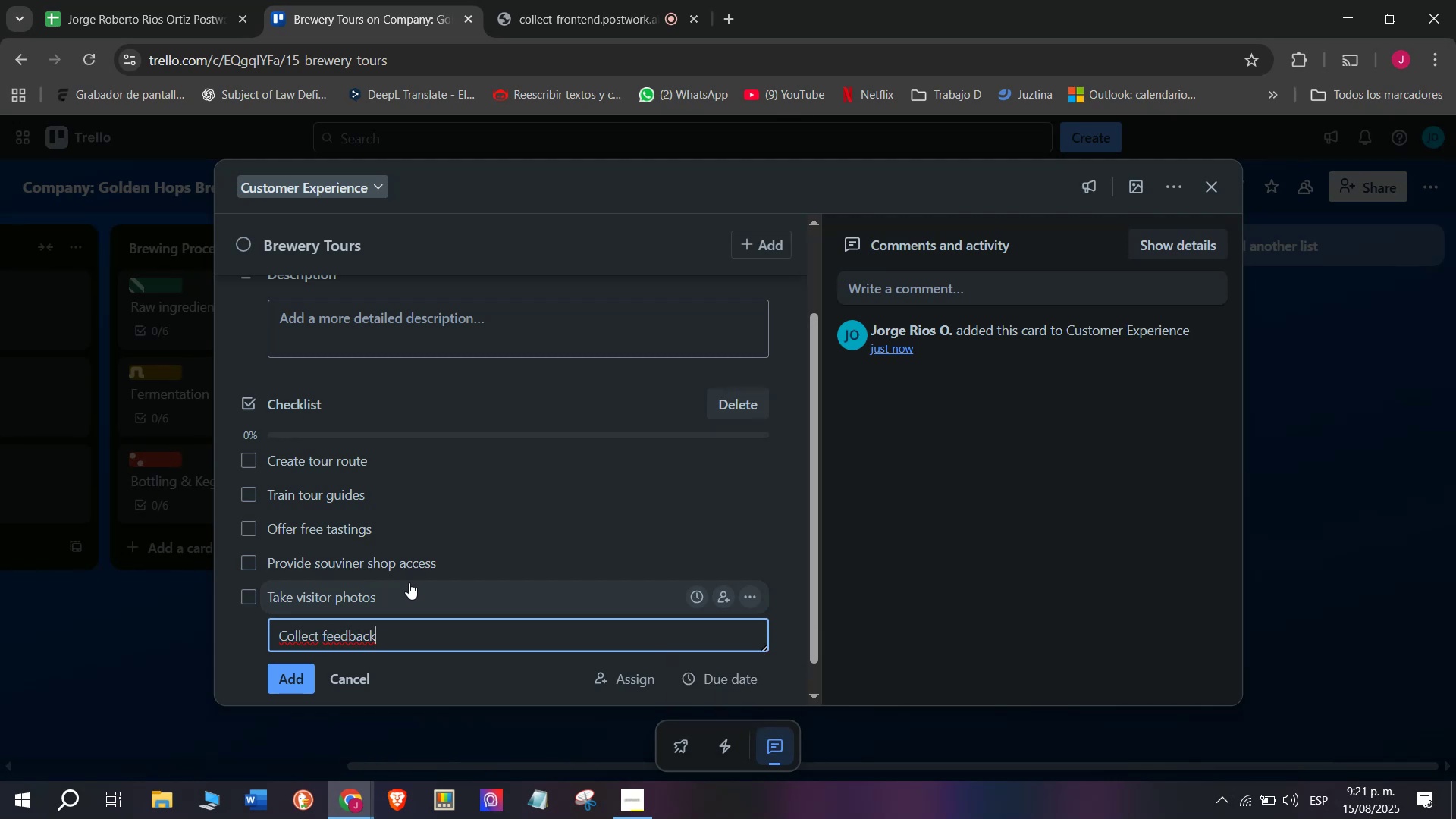 
type( fgor)
key(Backspace)
key(Backspace)
key(Backspace)
type(orms)
 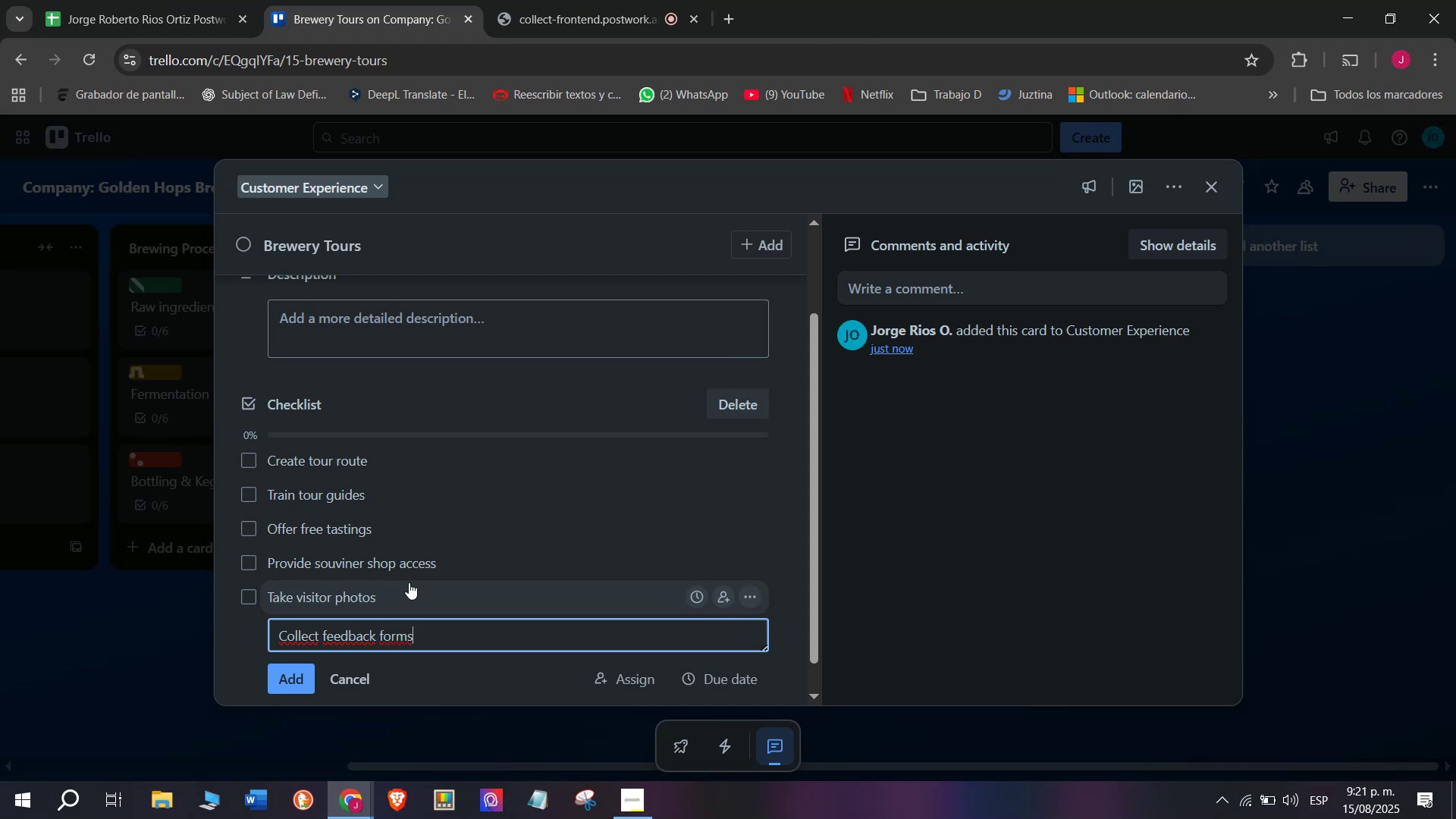 
key(Enter)
 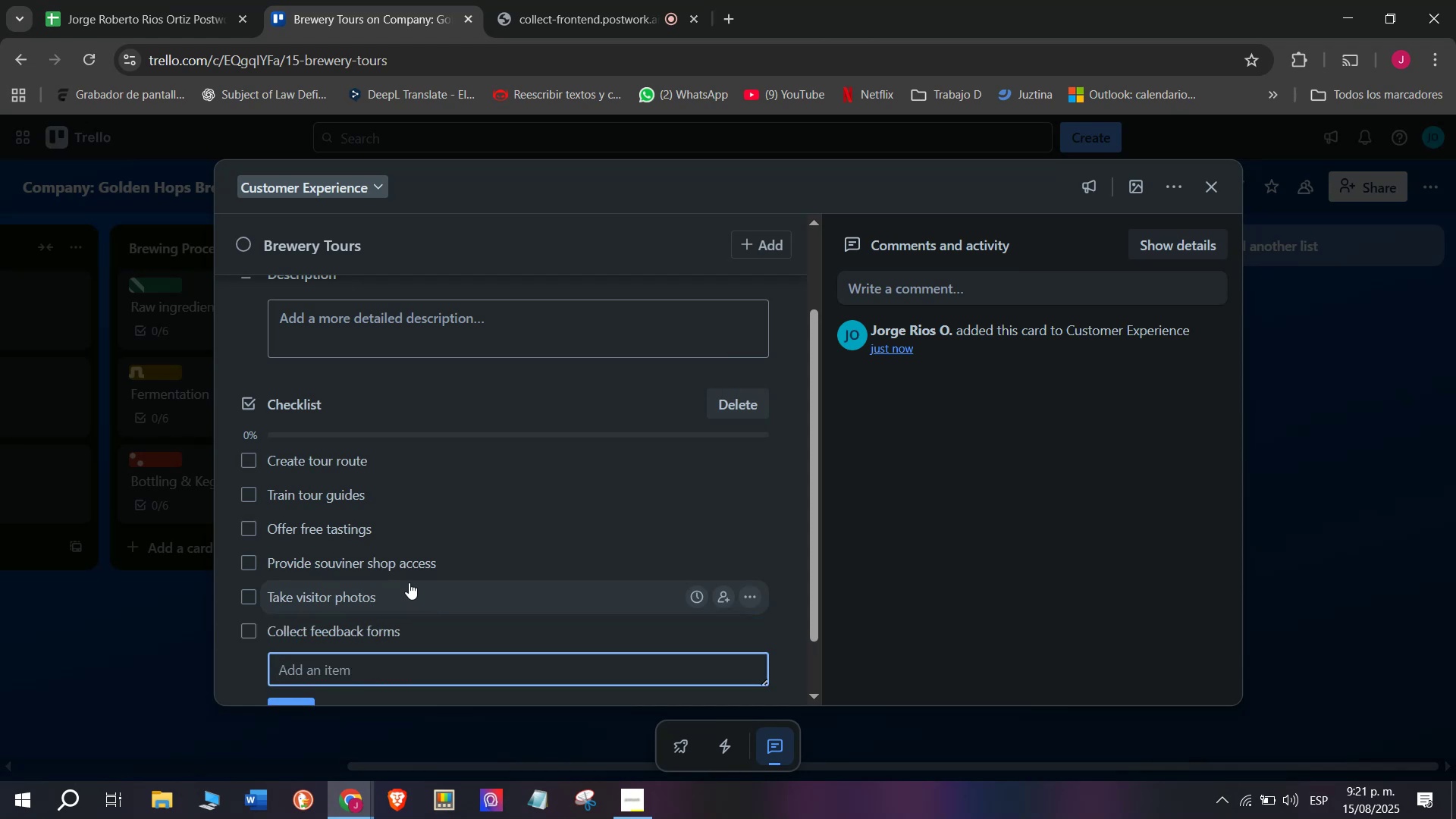 
scroll: coordinate [403, 576], scroll_direction: up, amount: 3.0
 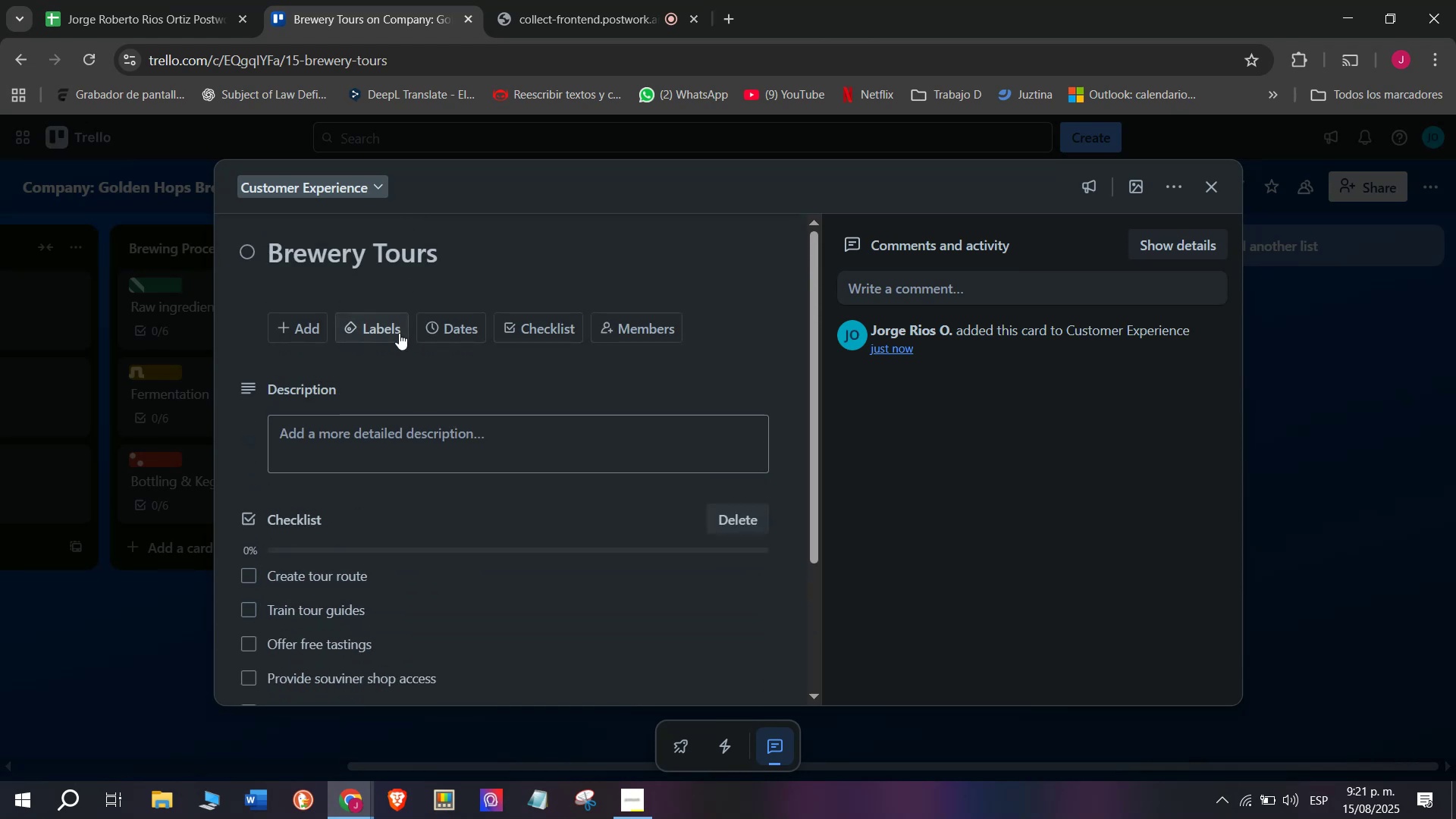 
left_click([399, 331])
 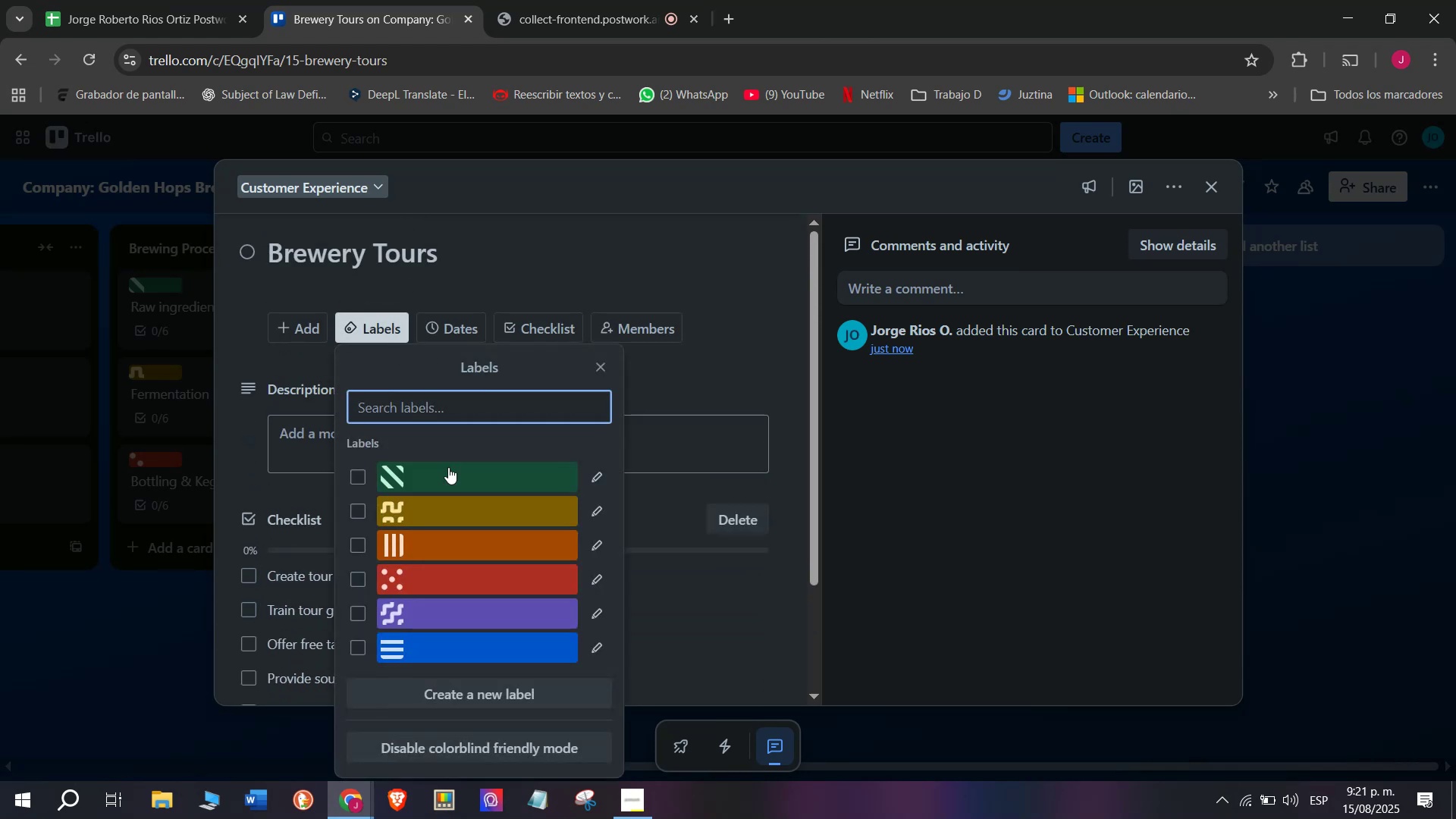 
left_click([450, 482])
 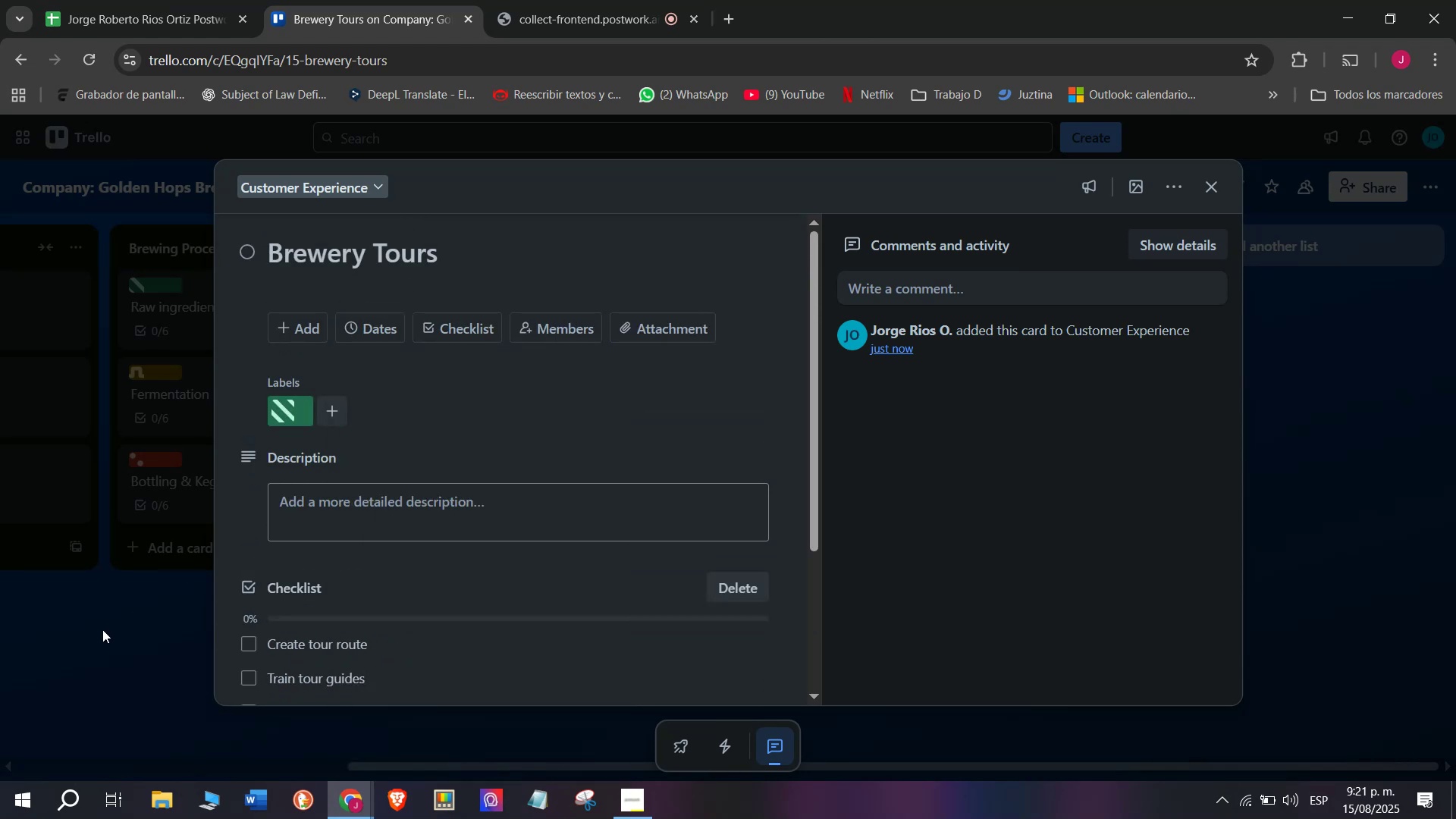 
double_click([102, 629])
 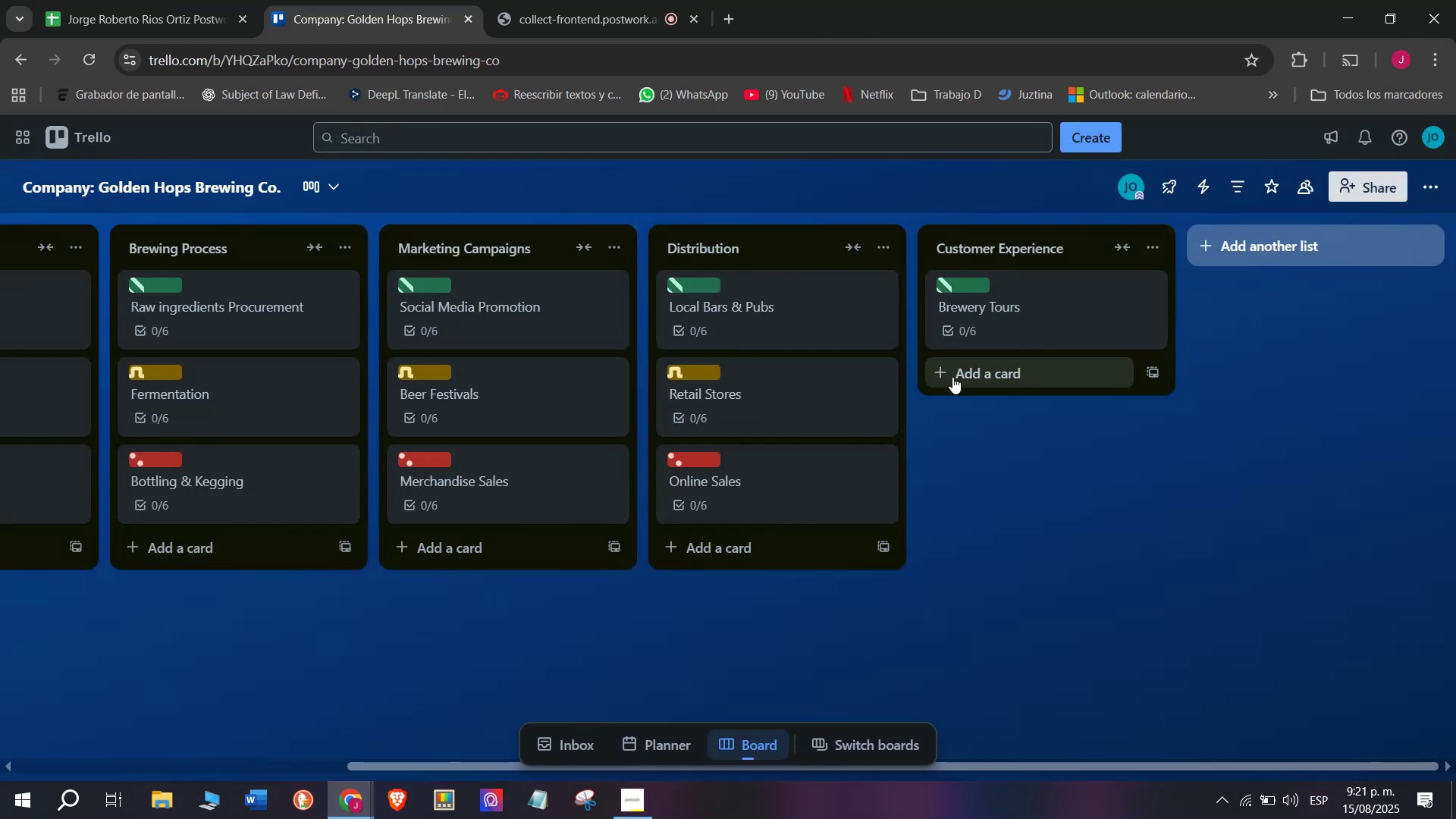 
left_click([977, 359])
 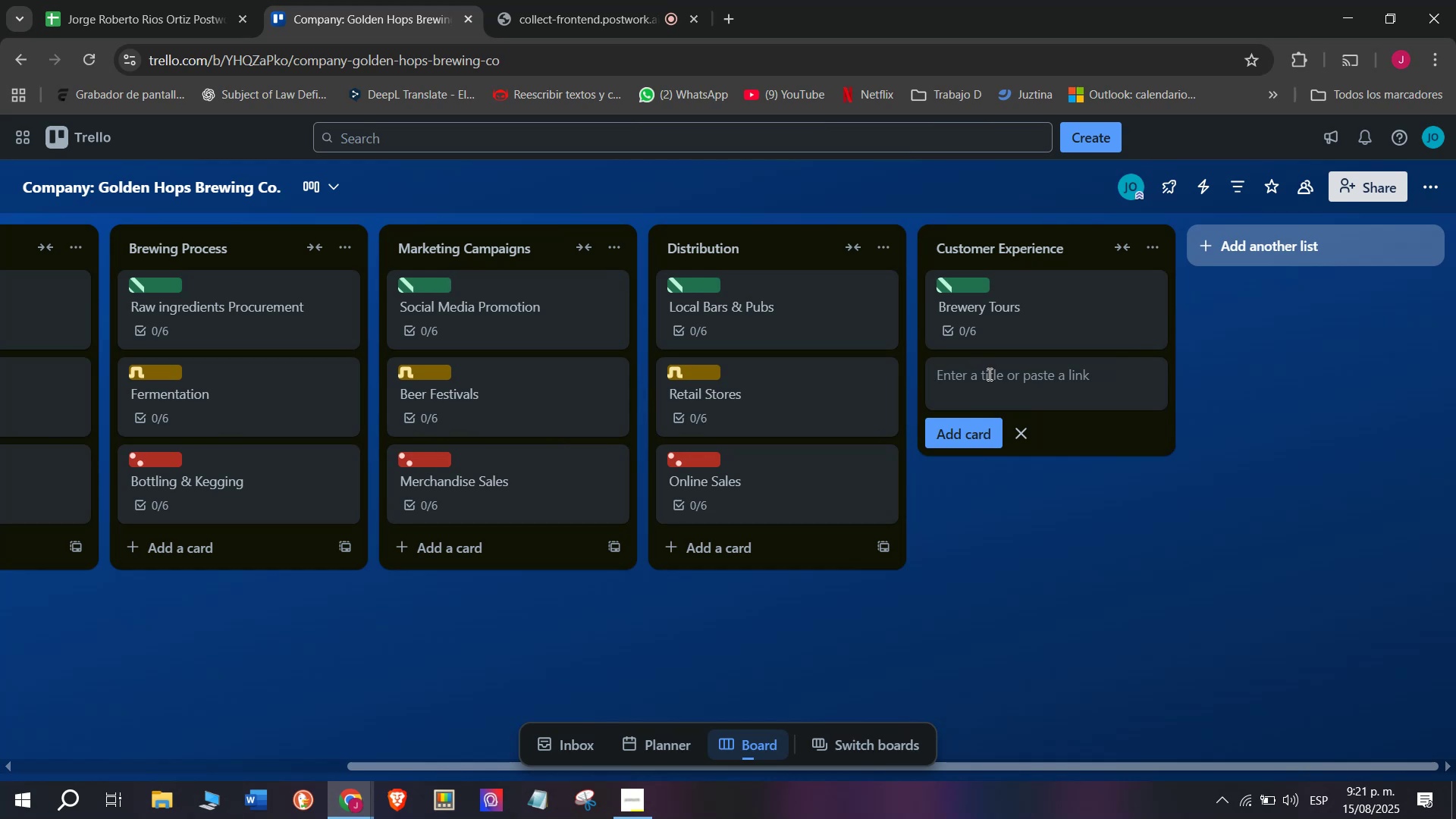 
left_click([992, 378])
 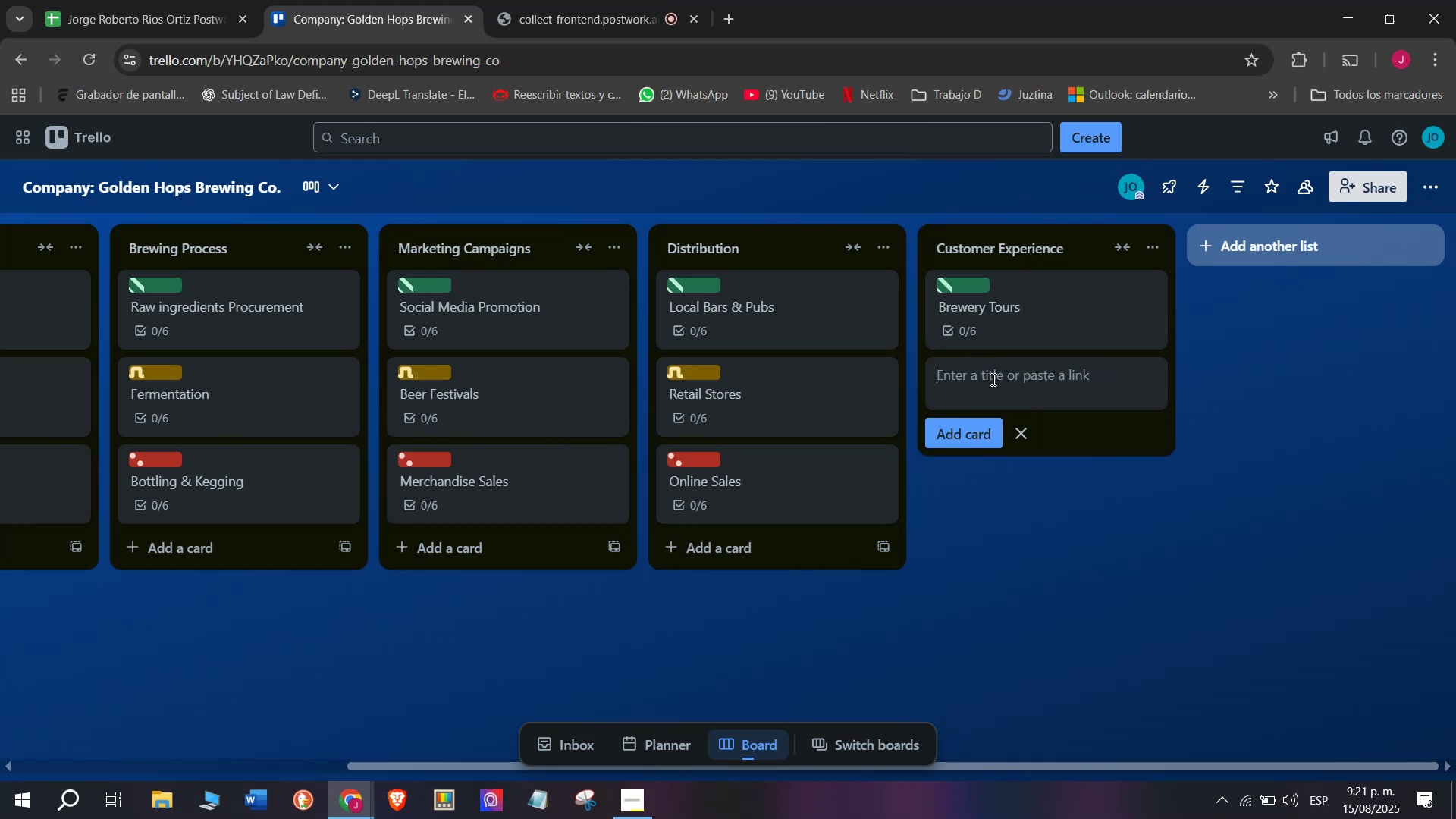 
wait(6.03)
 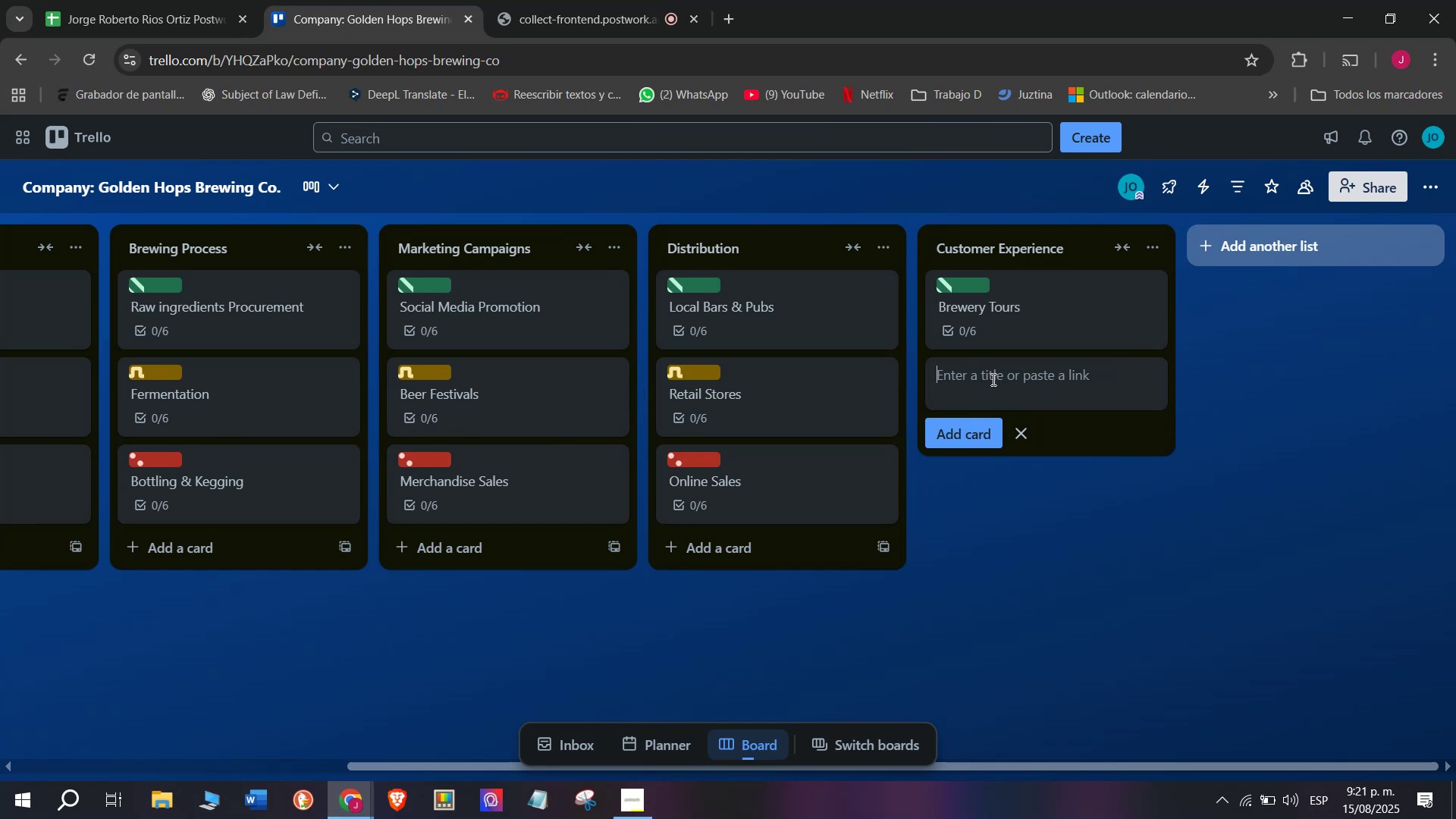 
type(Loyalty Clkub)
key(Backspace)
key(Backspace)
key(Backspace)
key(Backspace)
type(lub )
 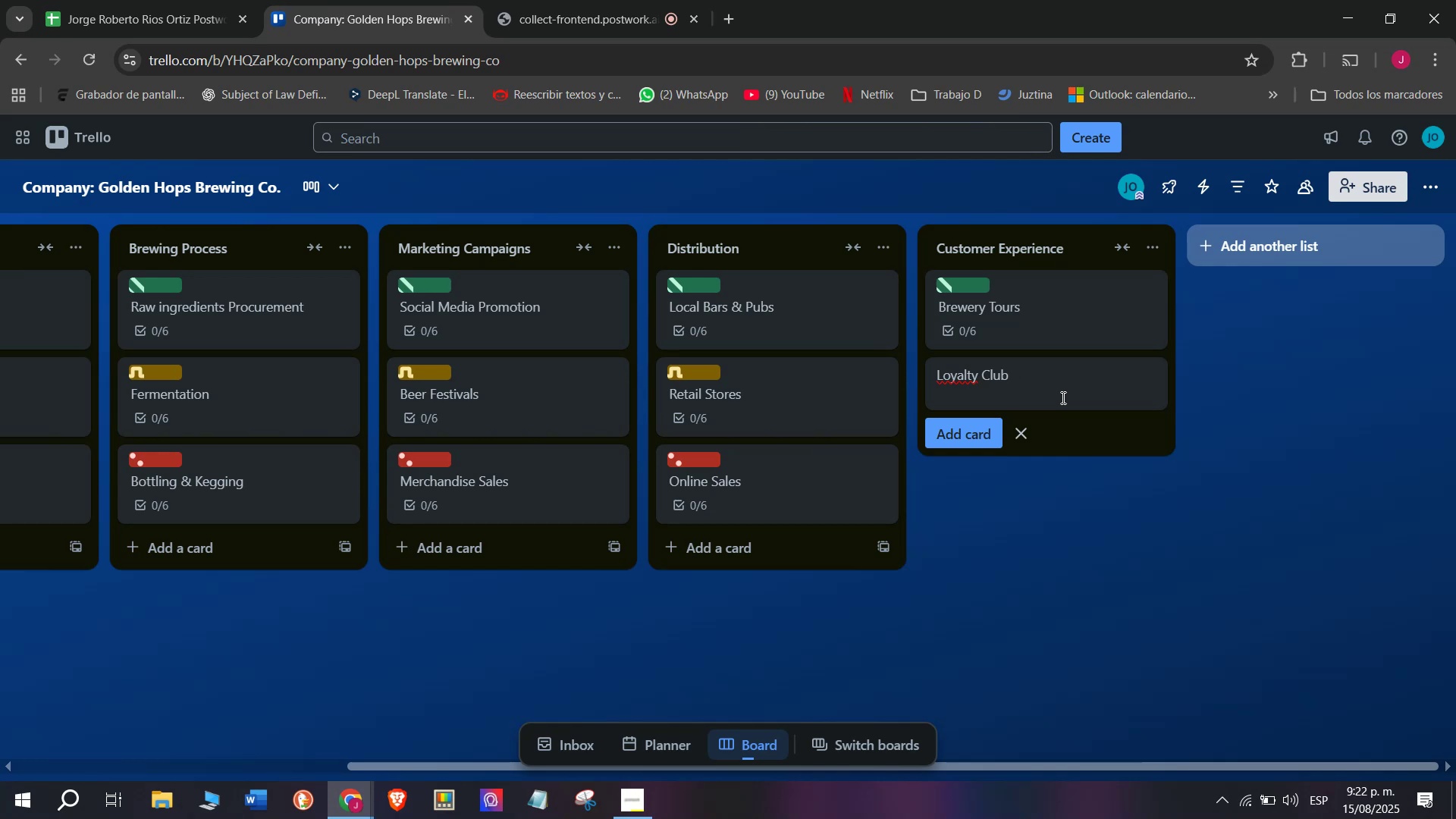 
key(Enter)
 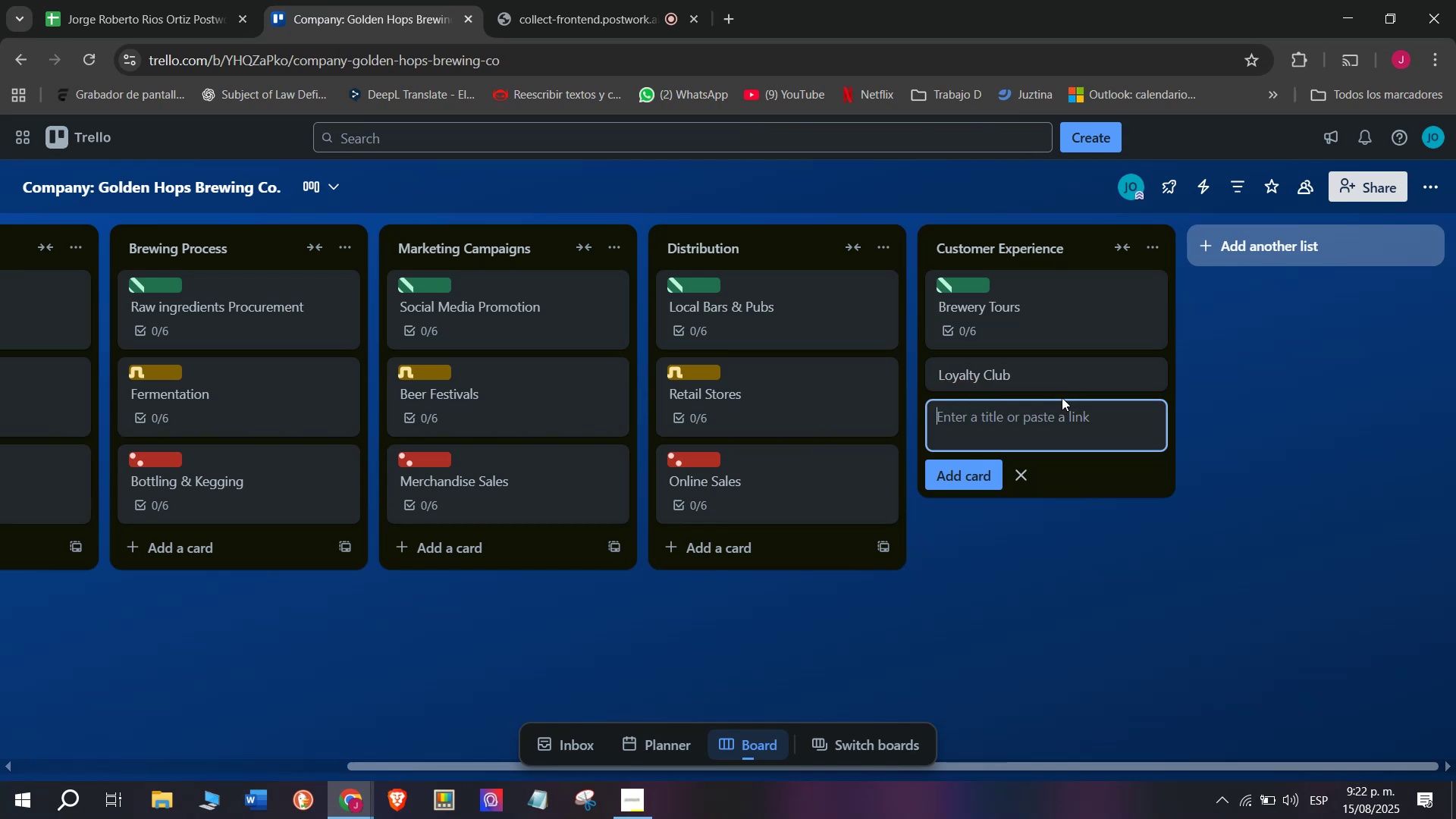 
left_click([1029, 380])
 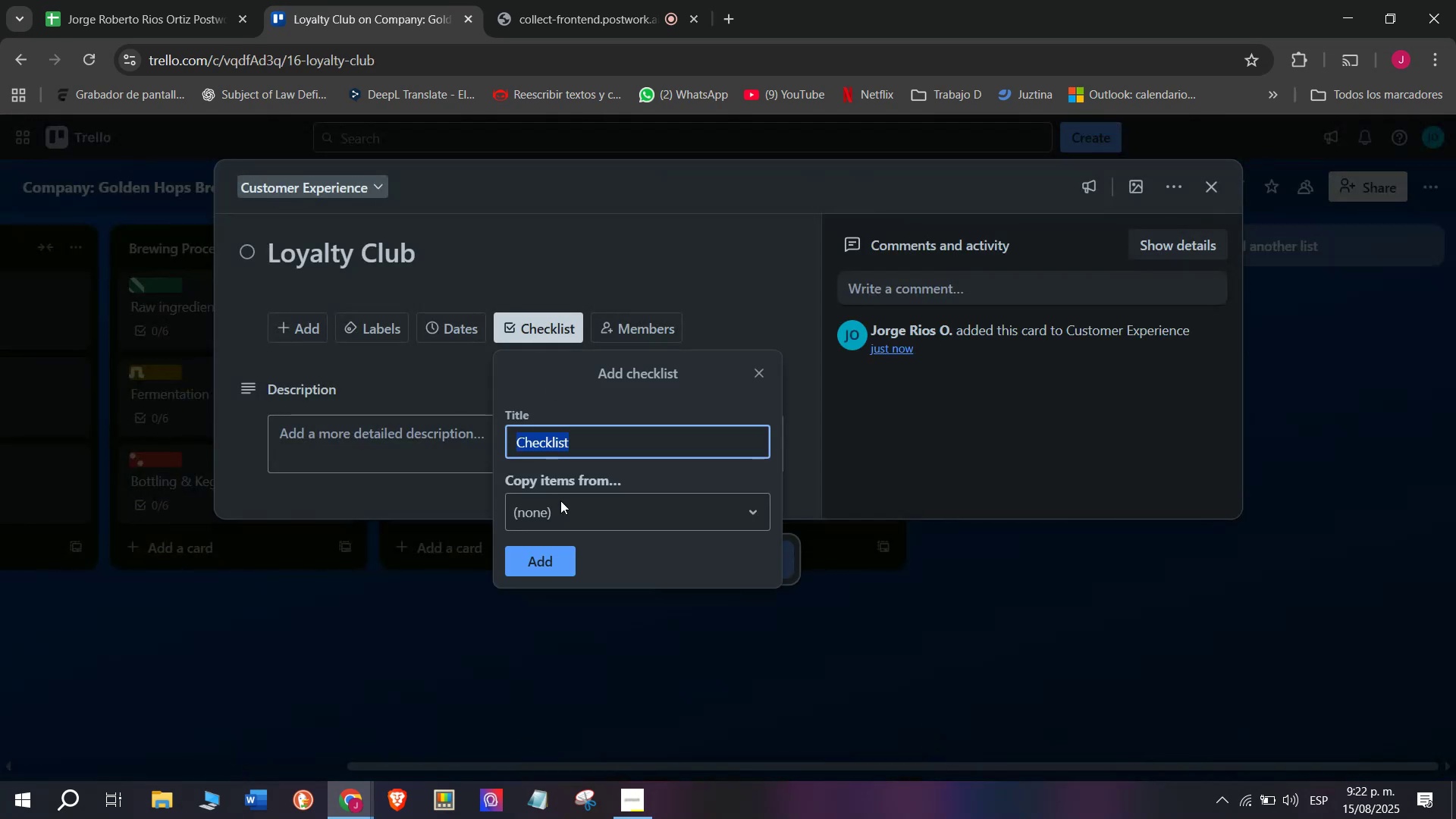 
left_click([546, 566])
 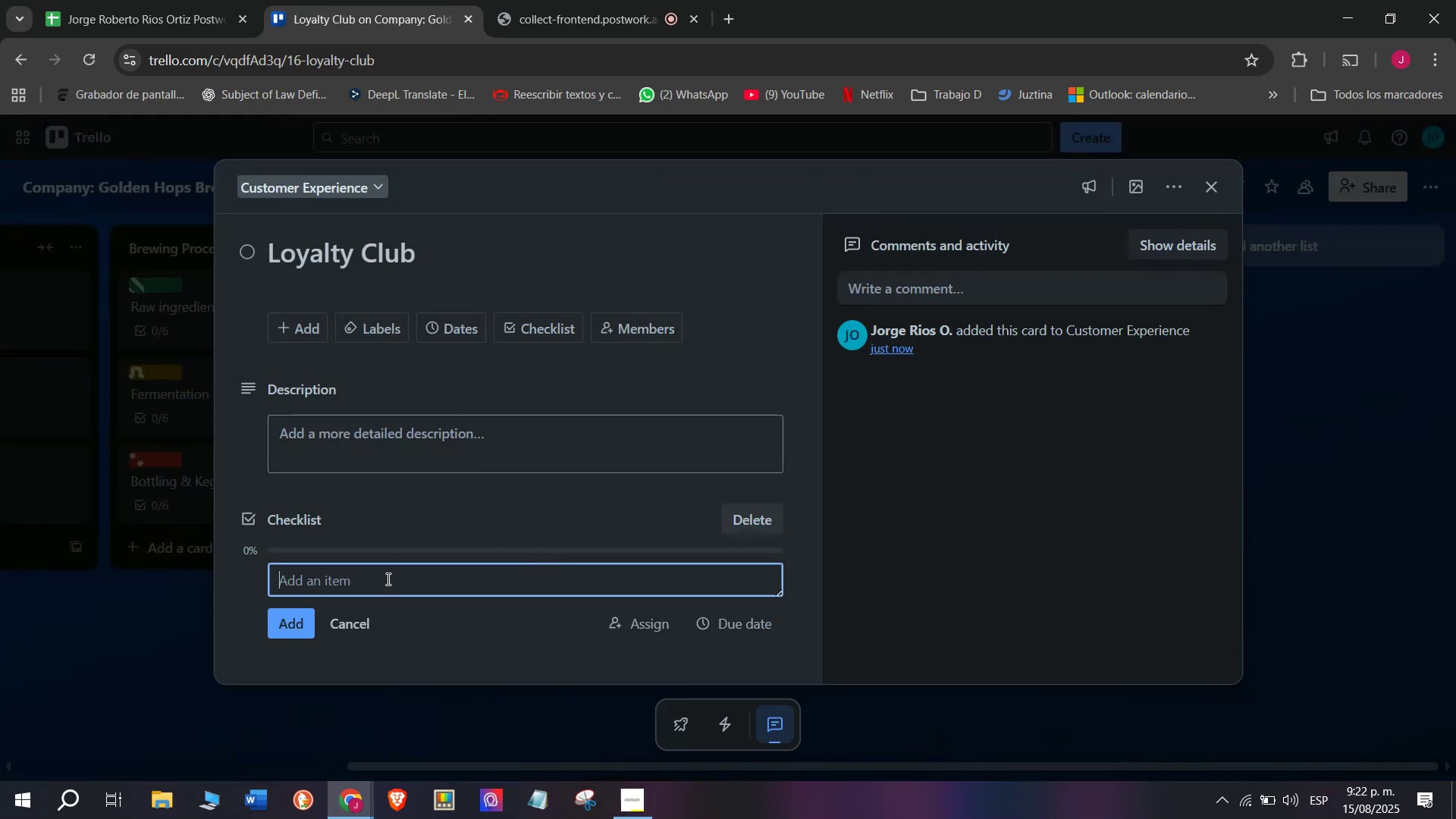 
left_click([369, 596])
 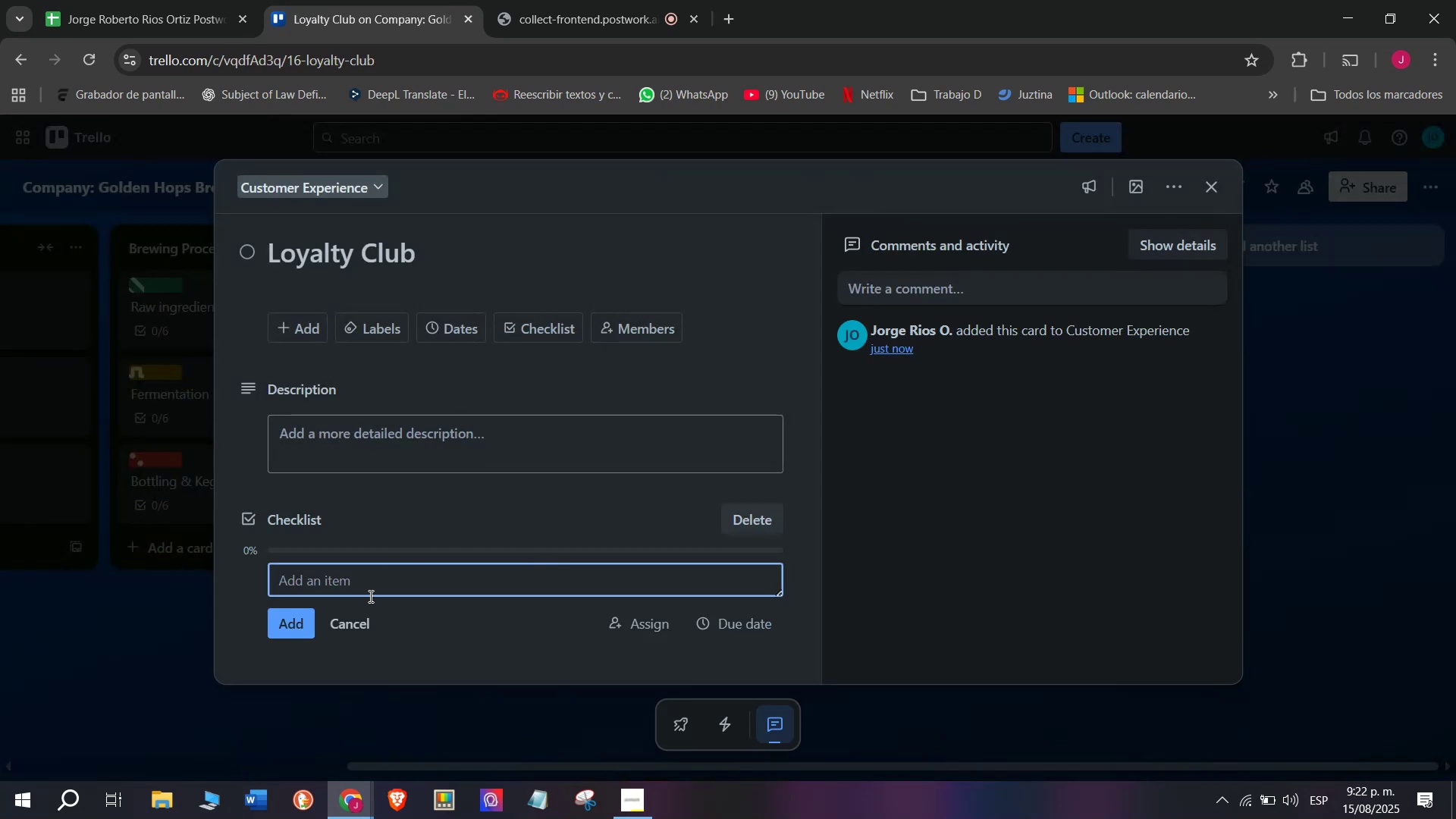 
type(Cratwe]]])
key(Backspace)
key(Backspace)
key(Backspace)
type(eate membership program,)
key(Backspace)
 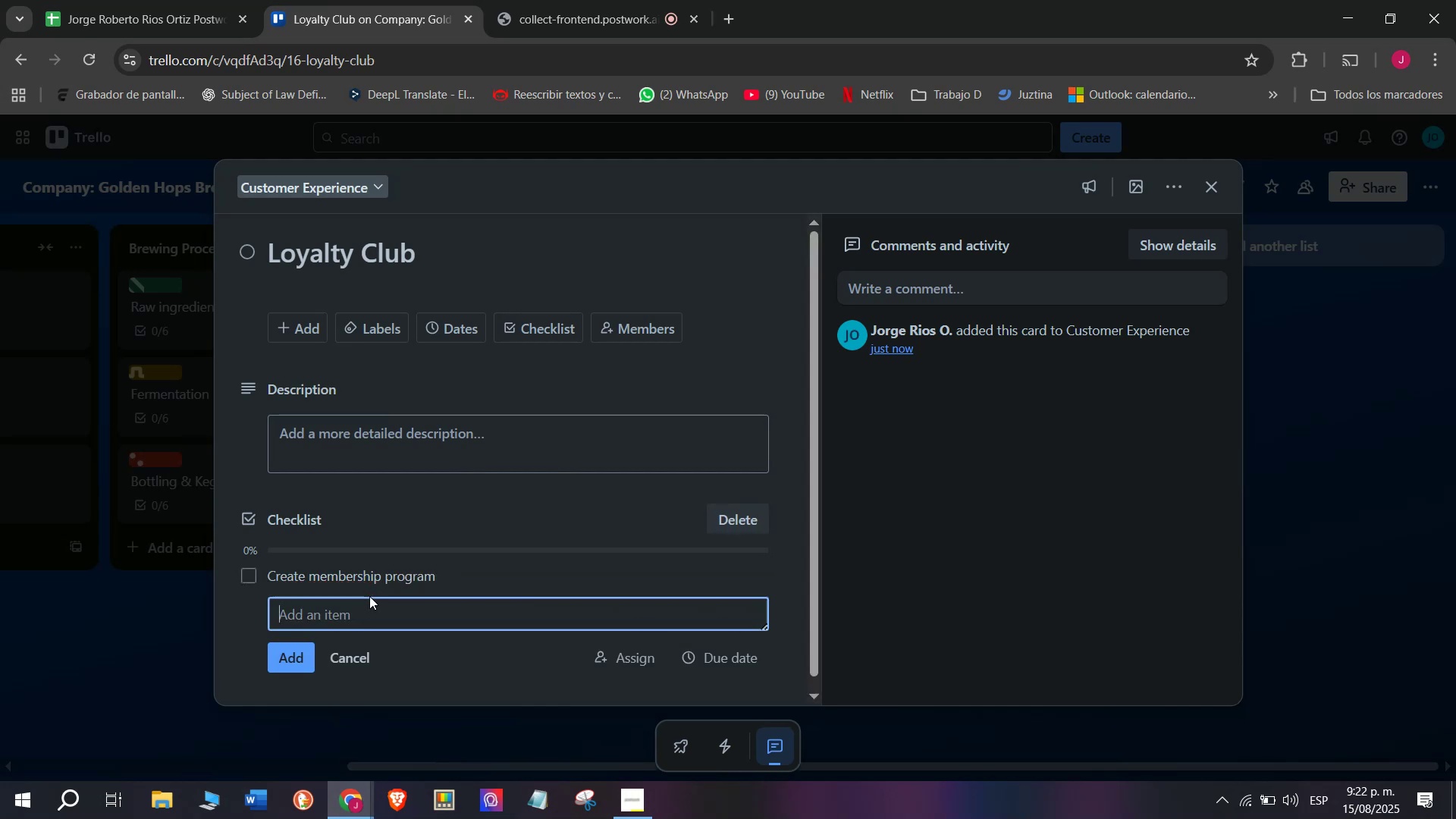 
key(Enter)
 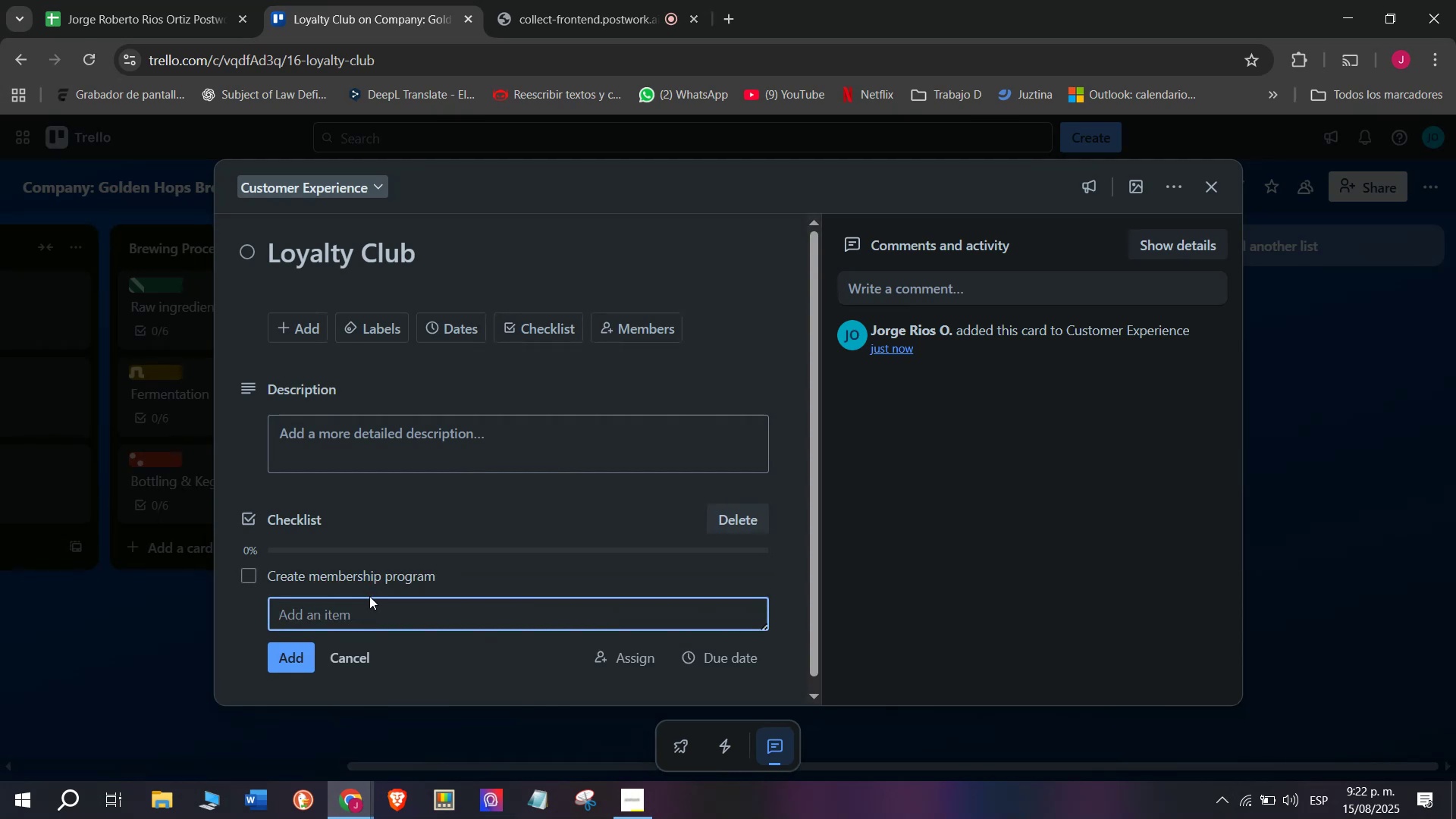 
type(Offer exclusive beer releases)
 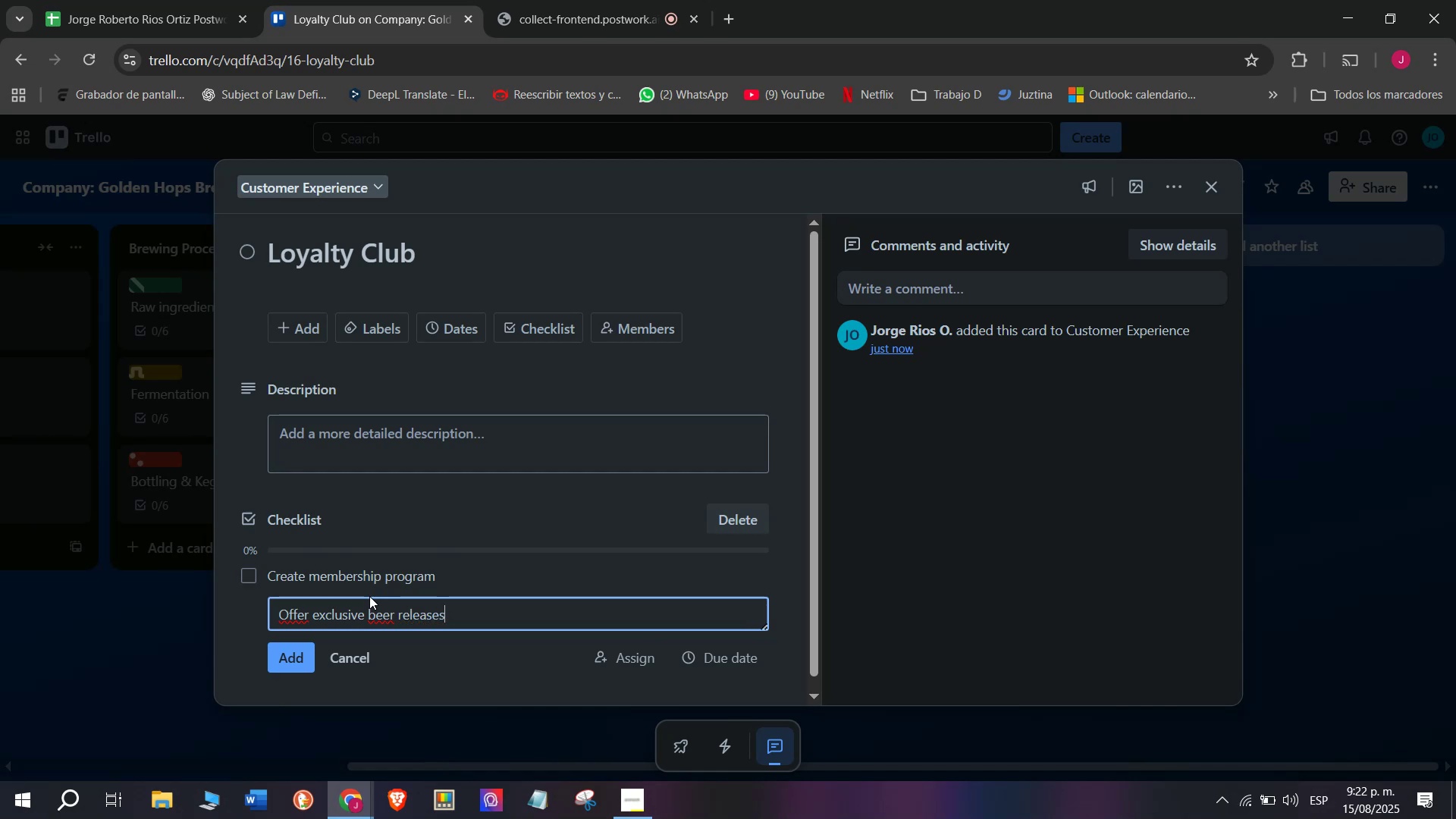 
key(Enter)
 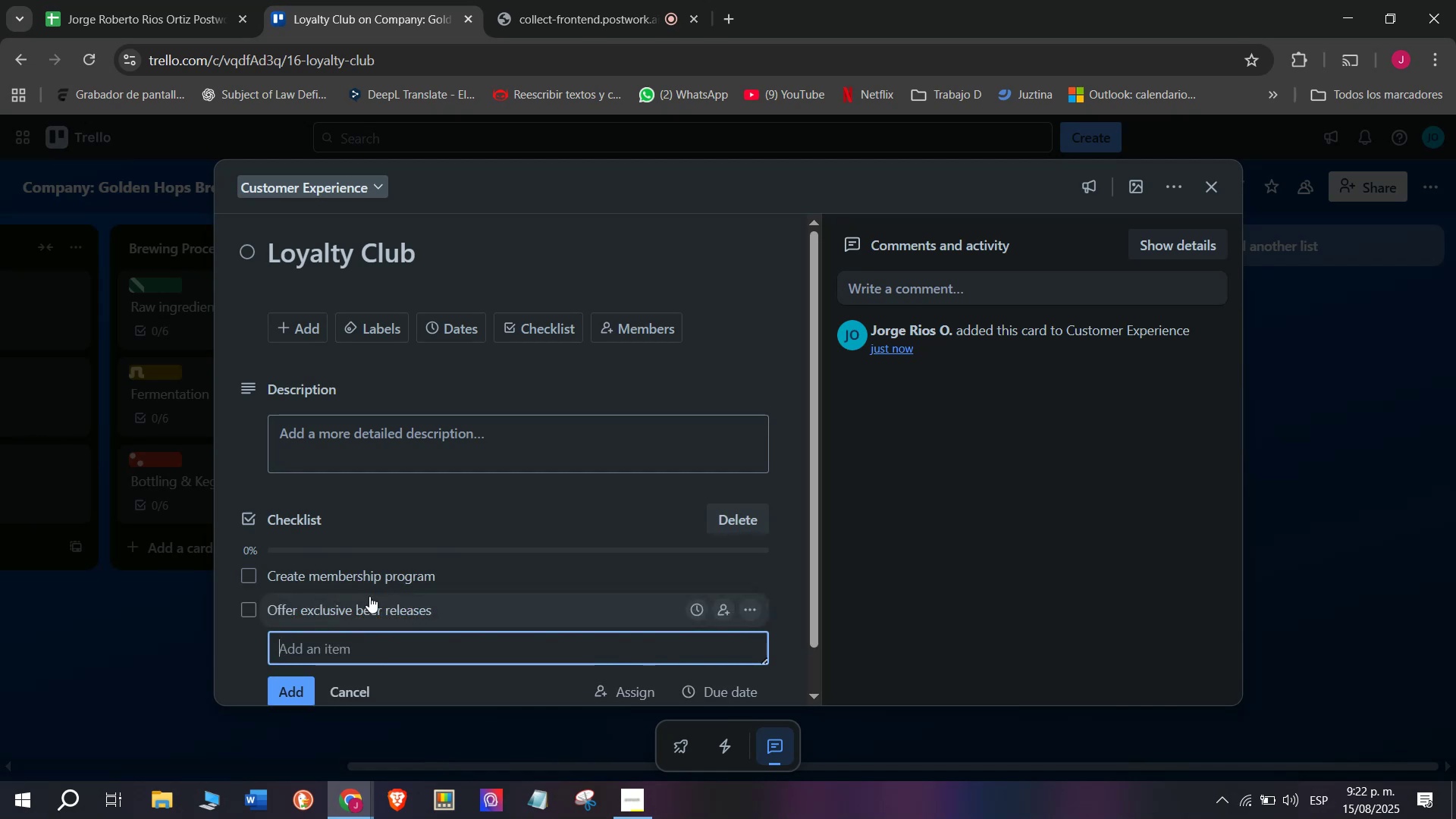 
type(Provide event discounts )
 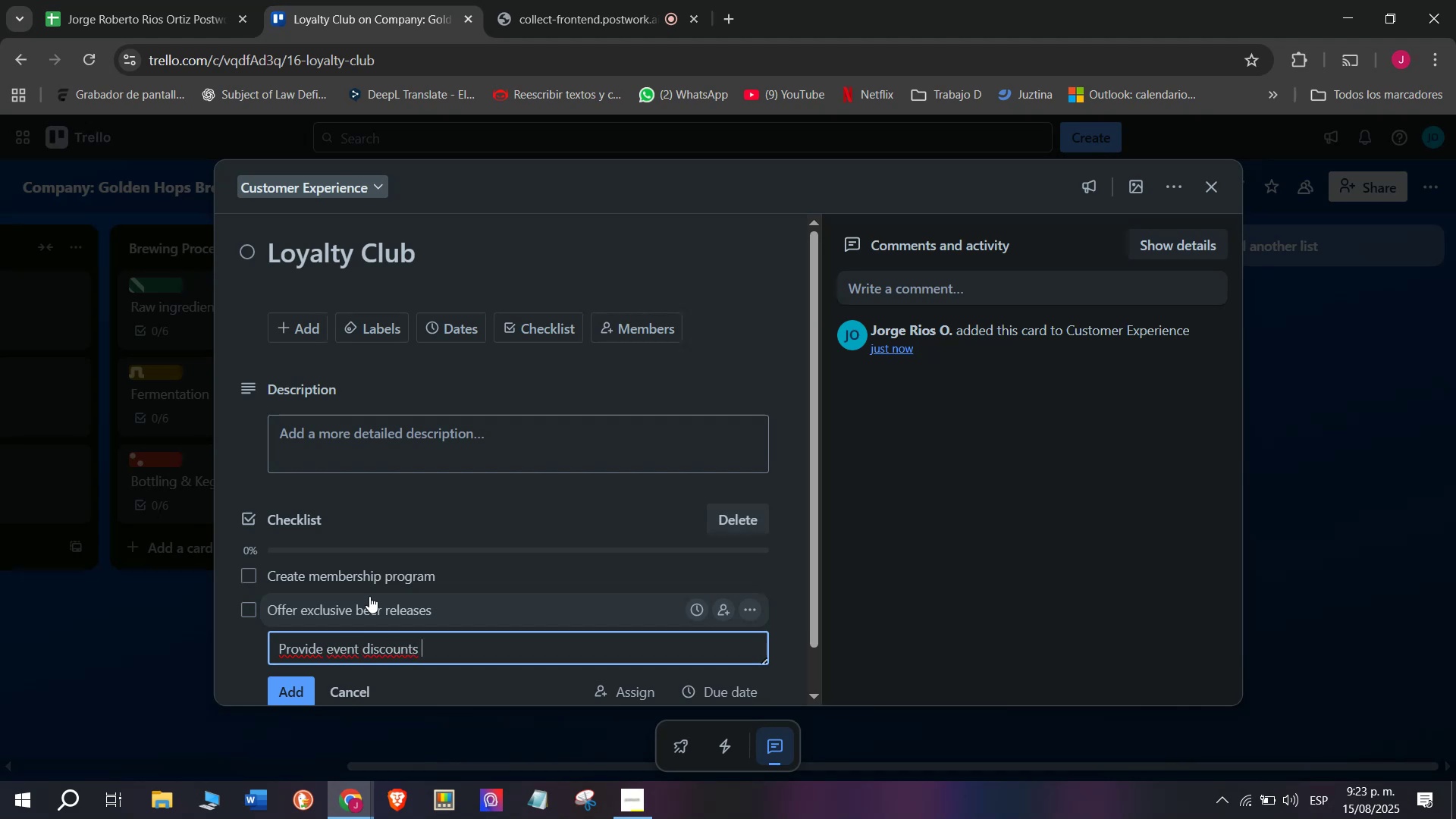 
key(Enter)
 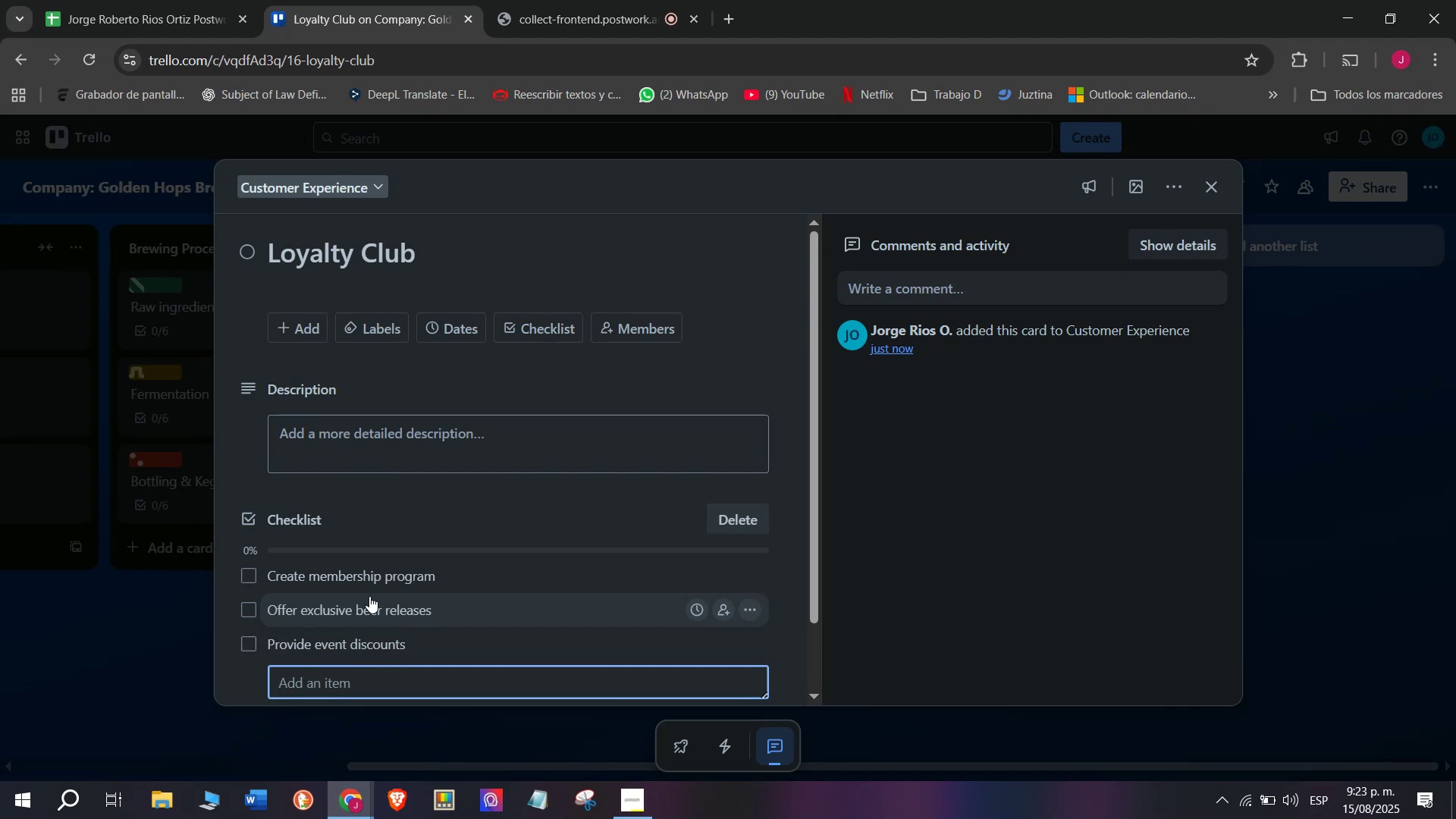 
type(Send ber)
key(Backspace)
key(Backspace)
type(irthdA)
key(Backspace)
key(Backspace)
type(ay)
key(Backspace)
key(Backspace)
key(Backspace)
 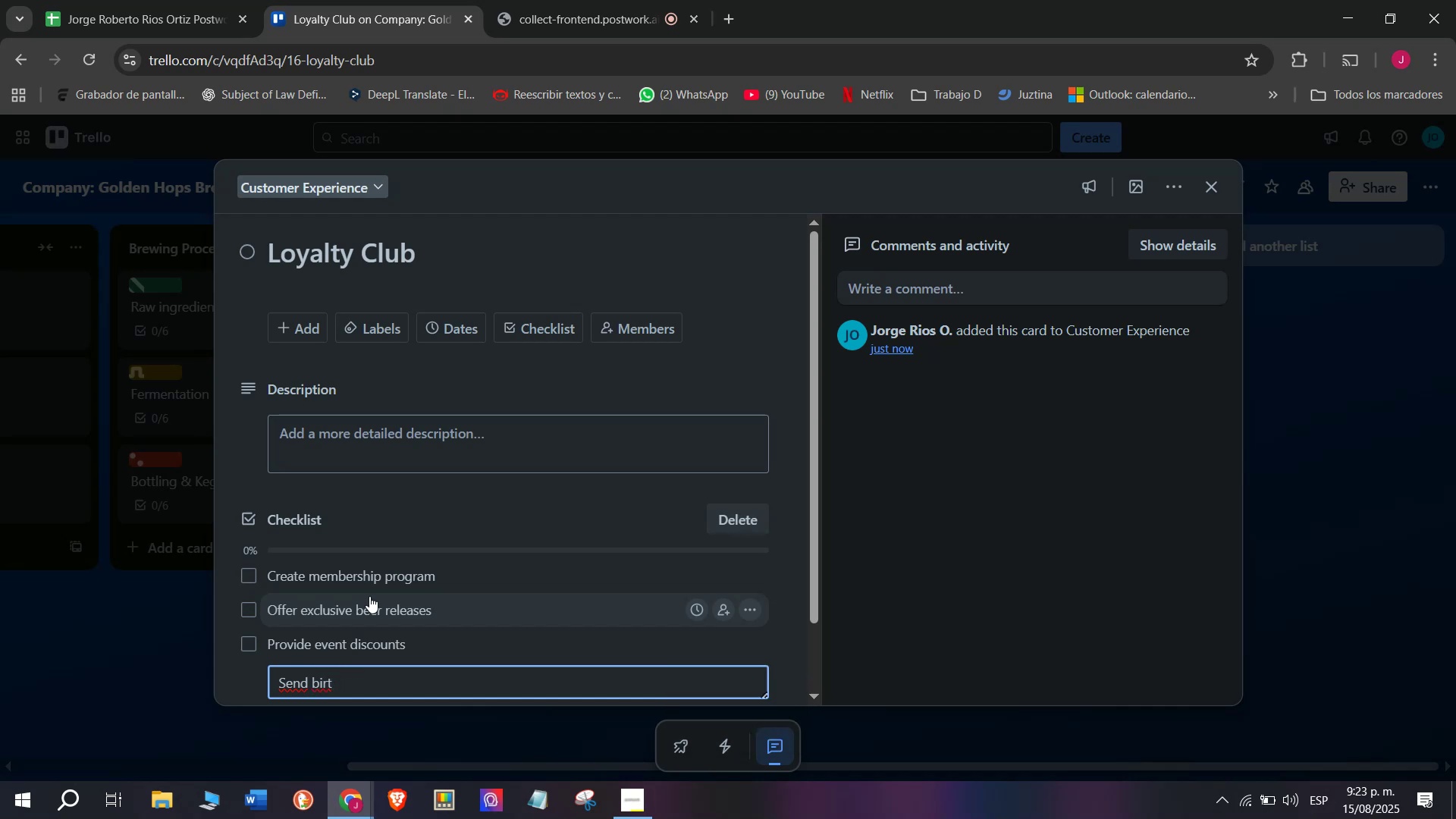 
type(hay)
key(Backspace)
key(Backspace)
key(Backspace)
type(day offers)
 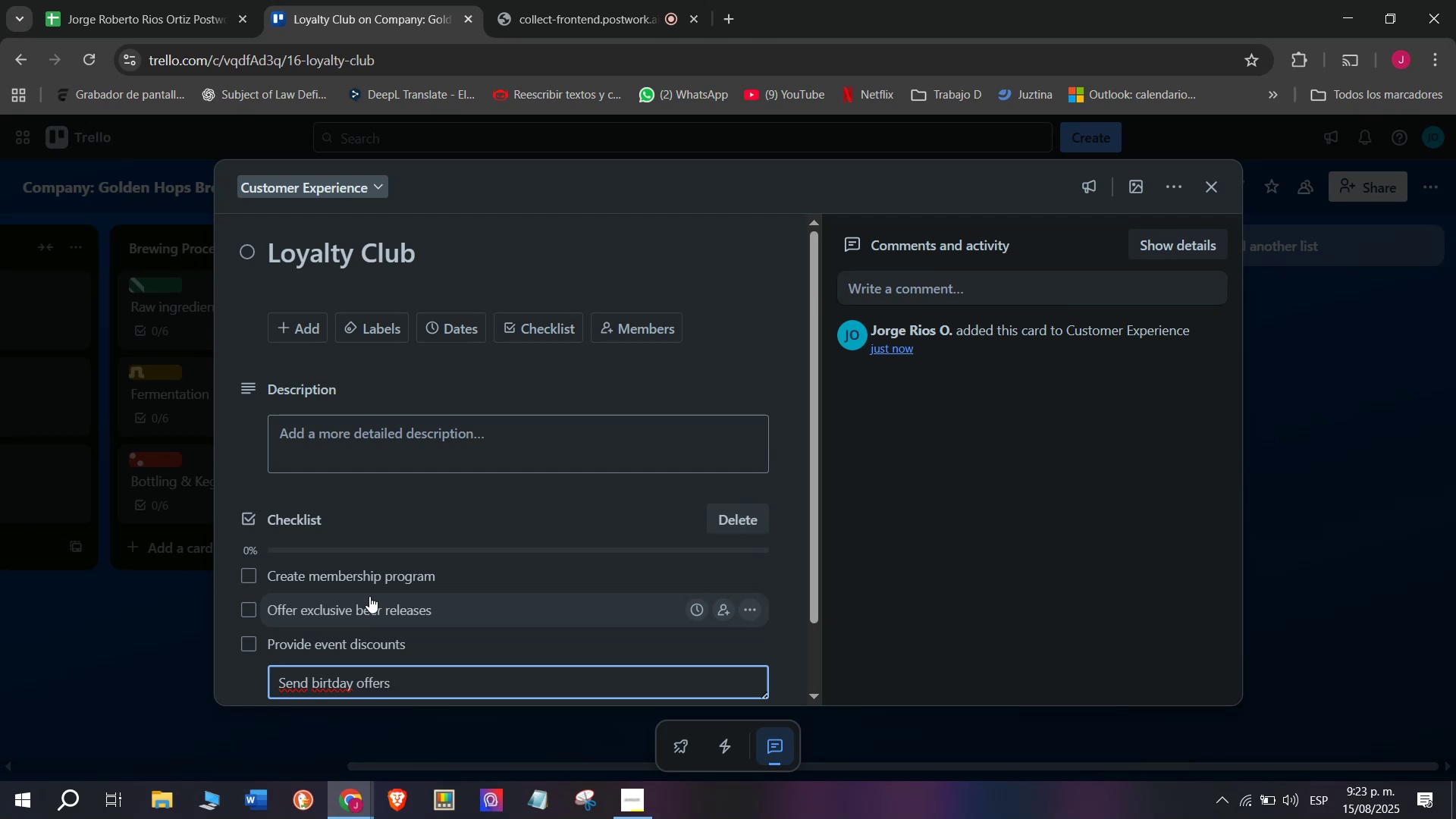 
key(Enter)
 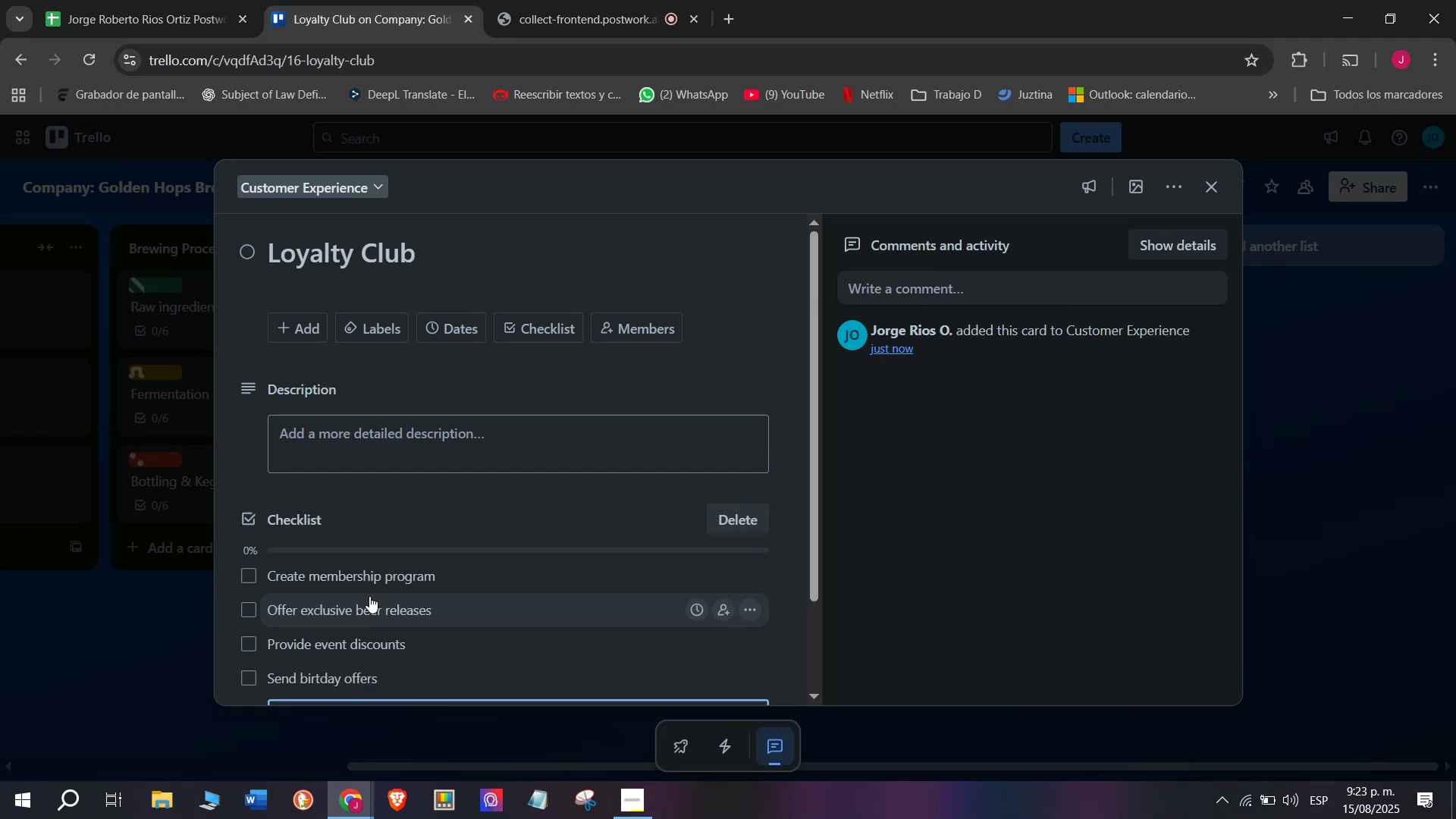 
scroll: coordinate [369, 596], scroll_direction: down, amount: 1.0
 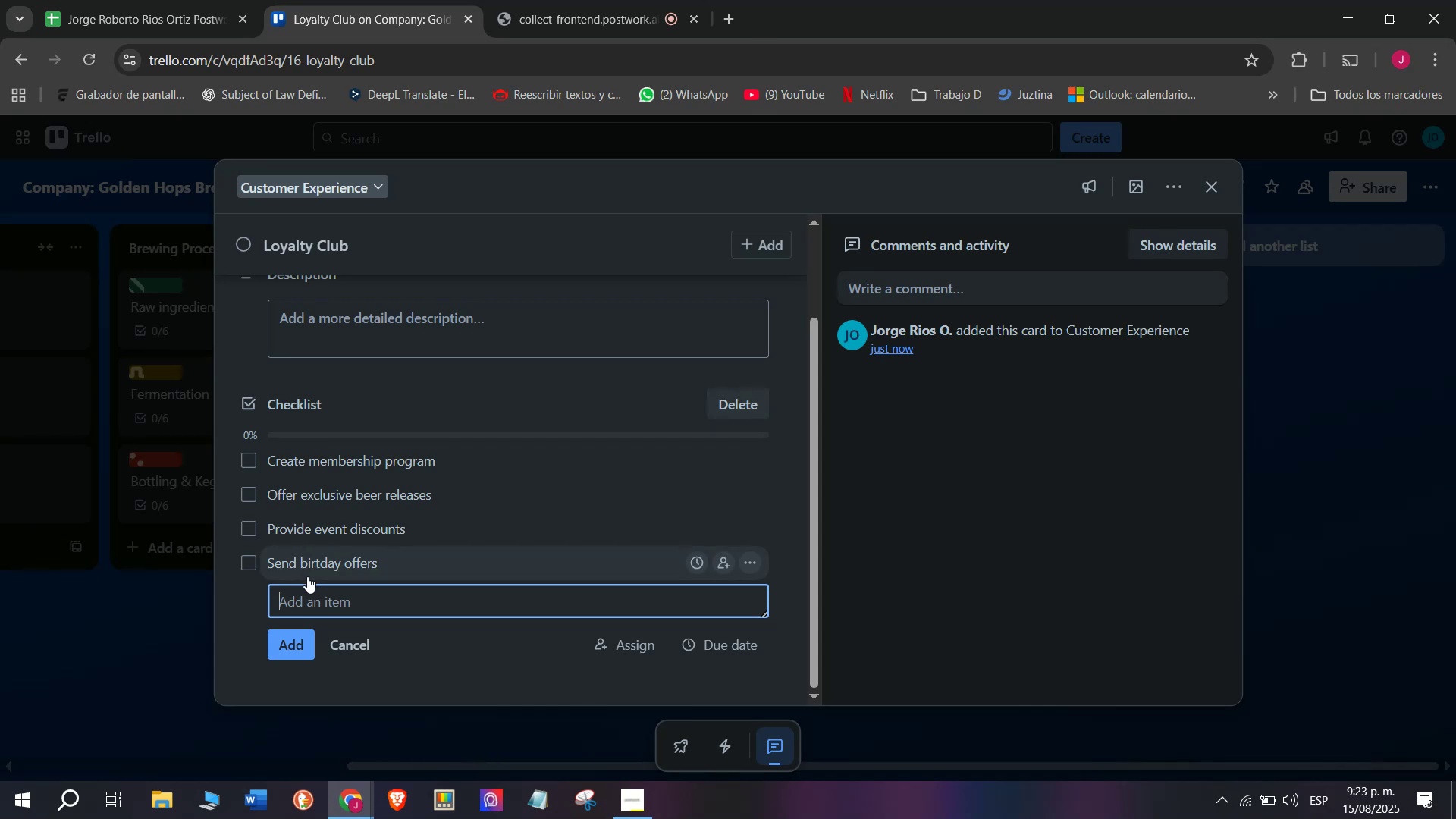 
left_click([327, 563])
 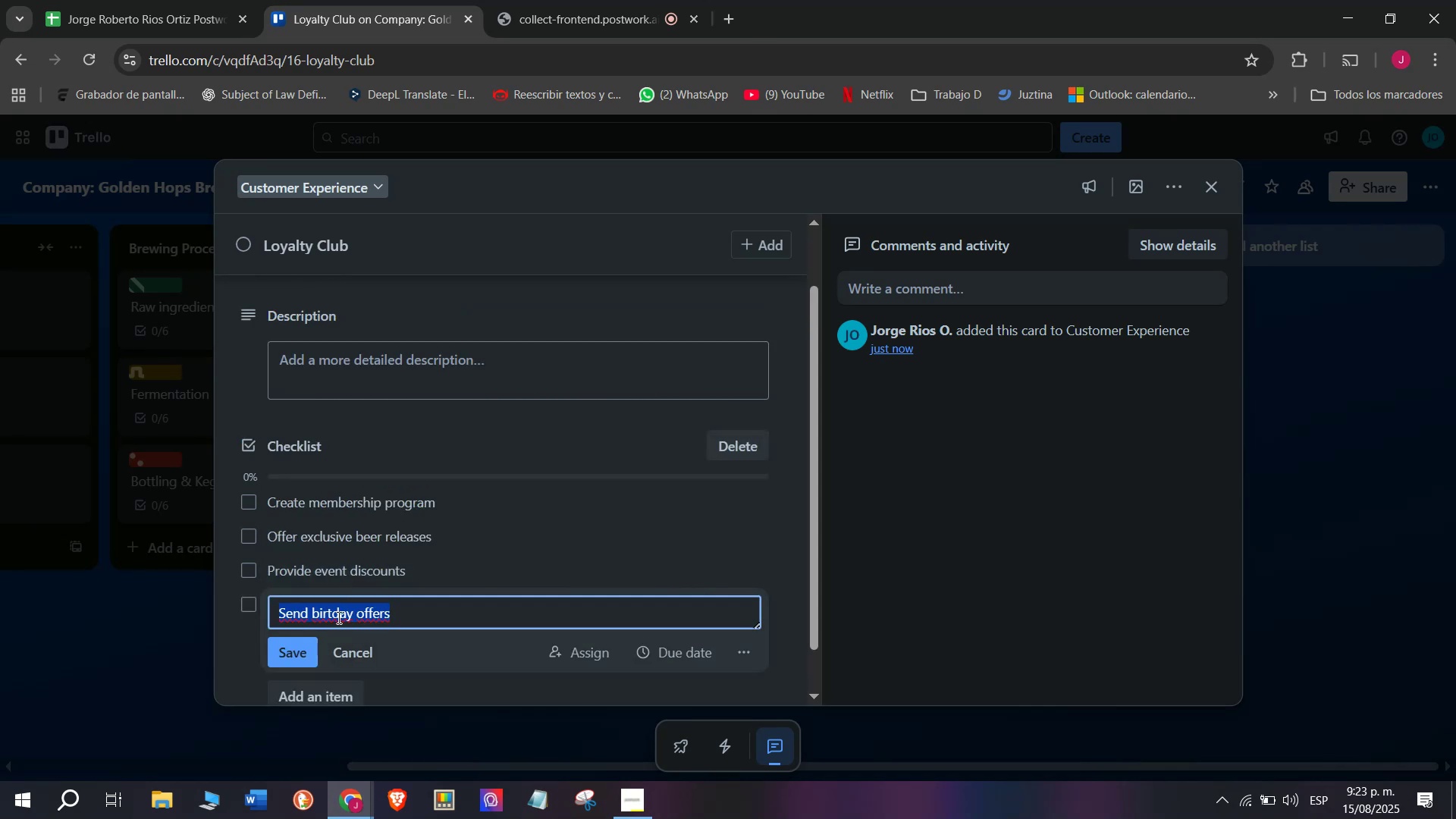 
triple_click([417, 603])
 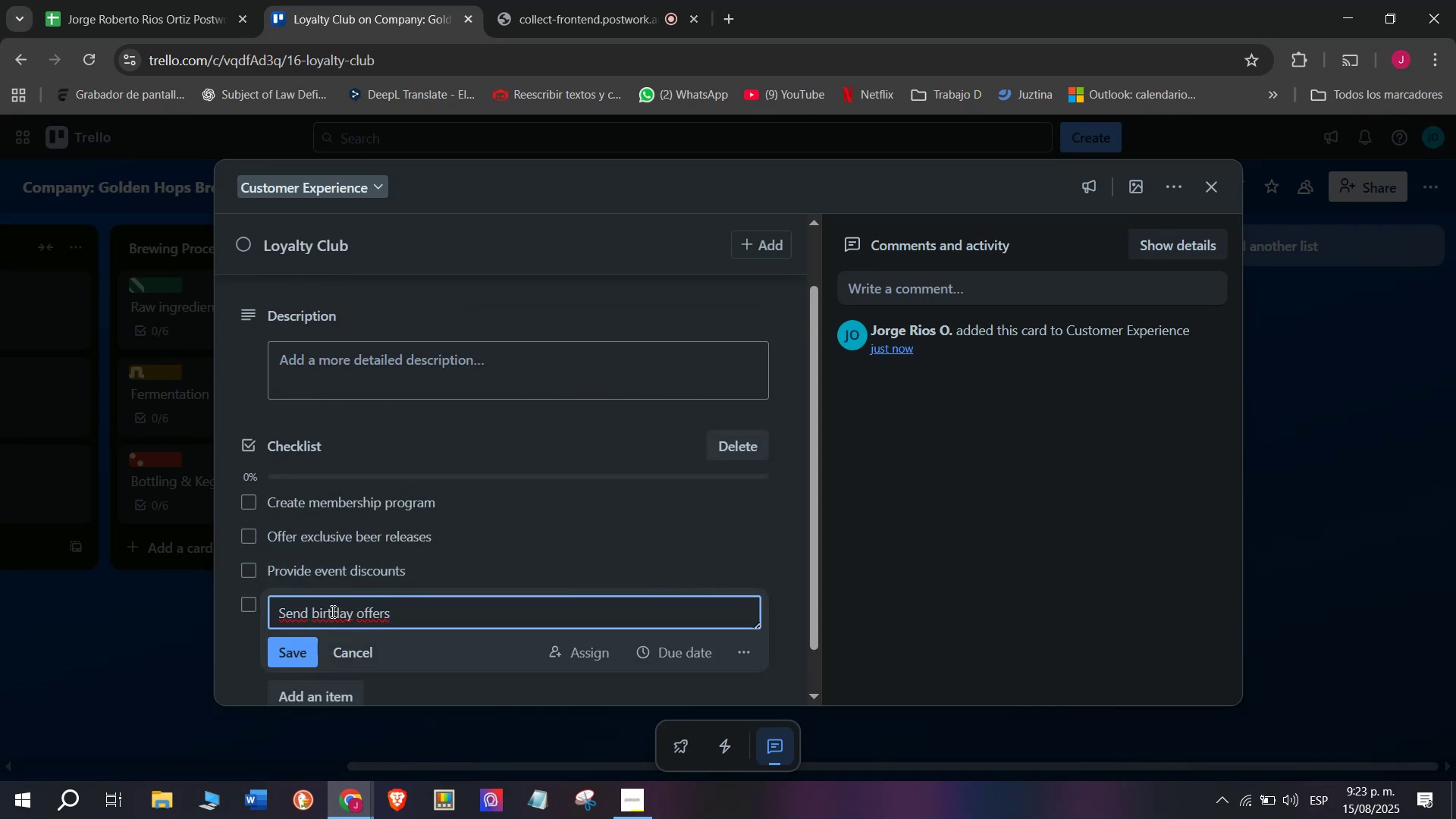 
left_click([328, 611])
 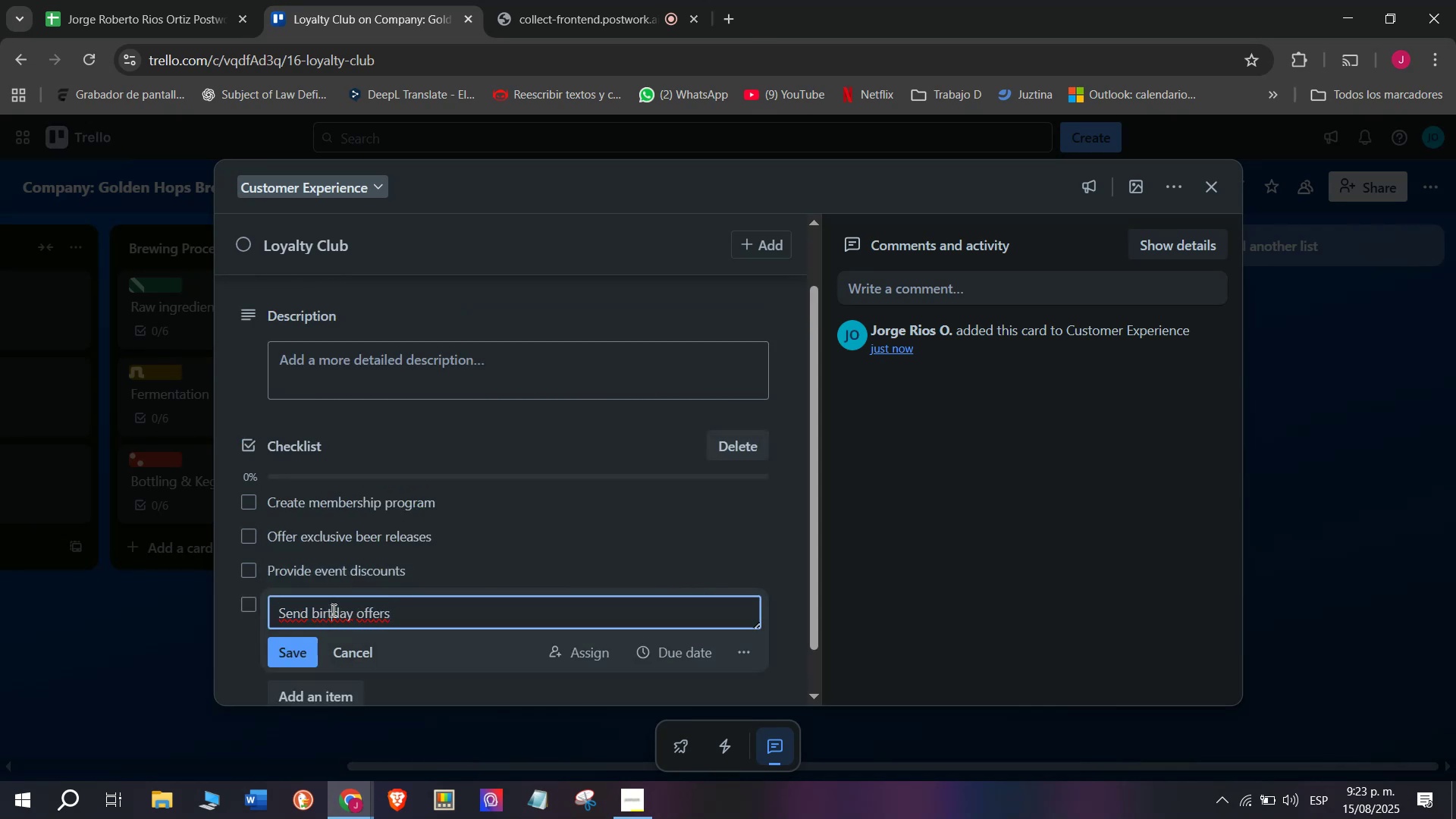 
key(H)
 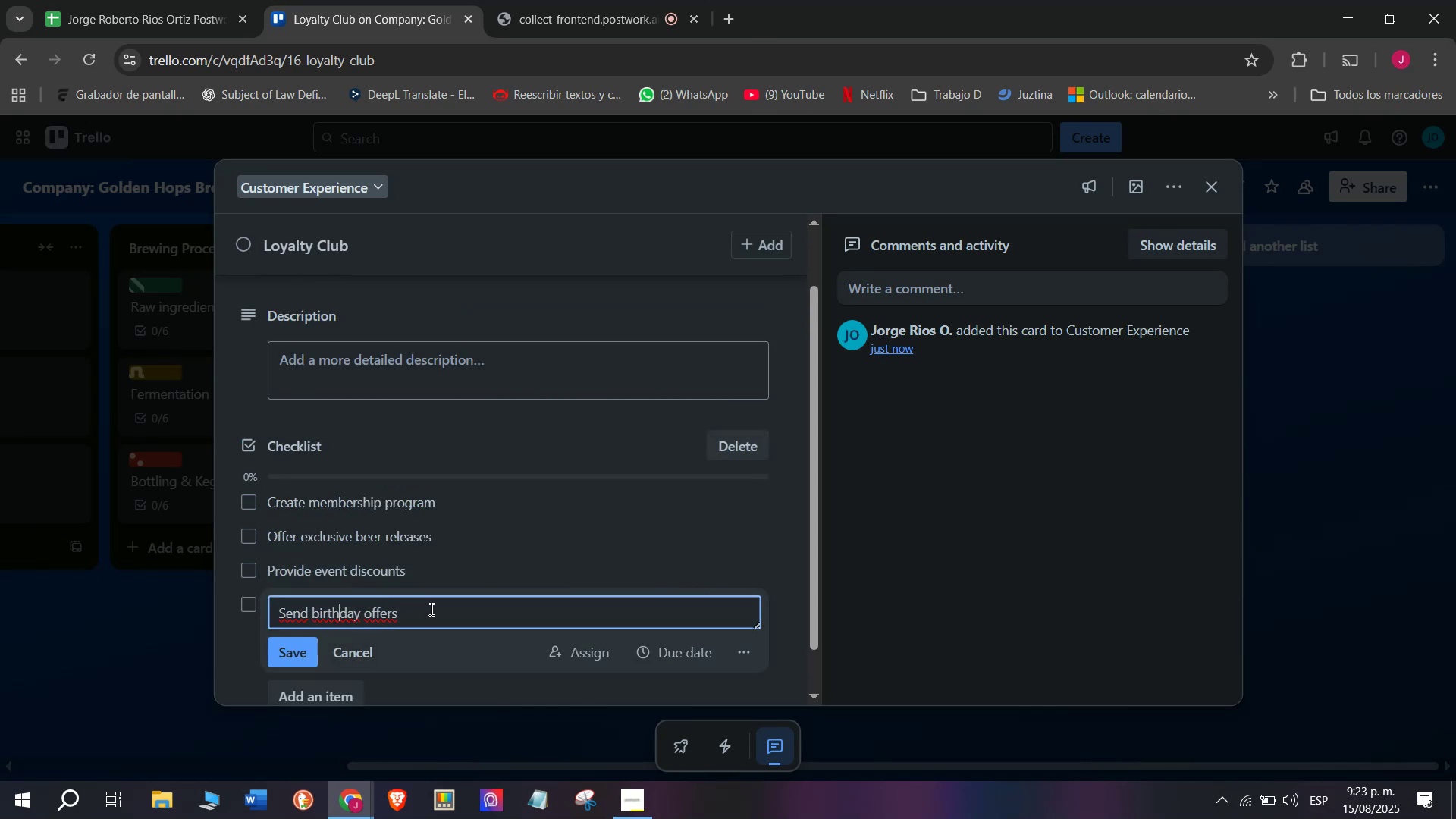 
left_click([434, 609])
 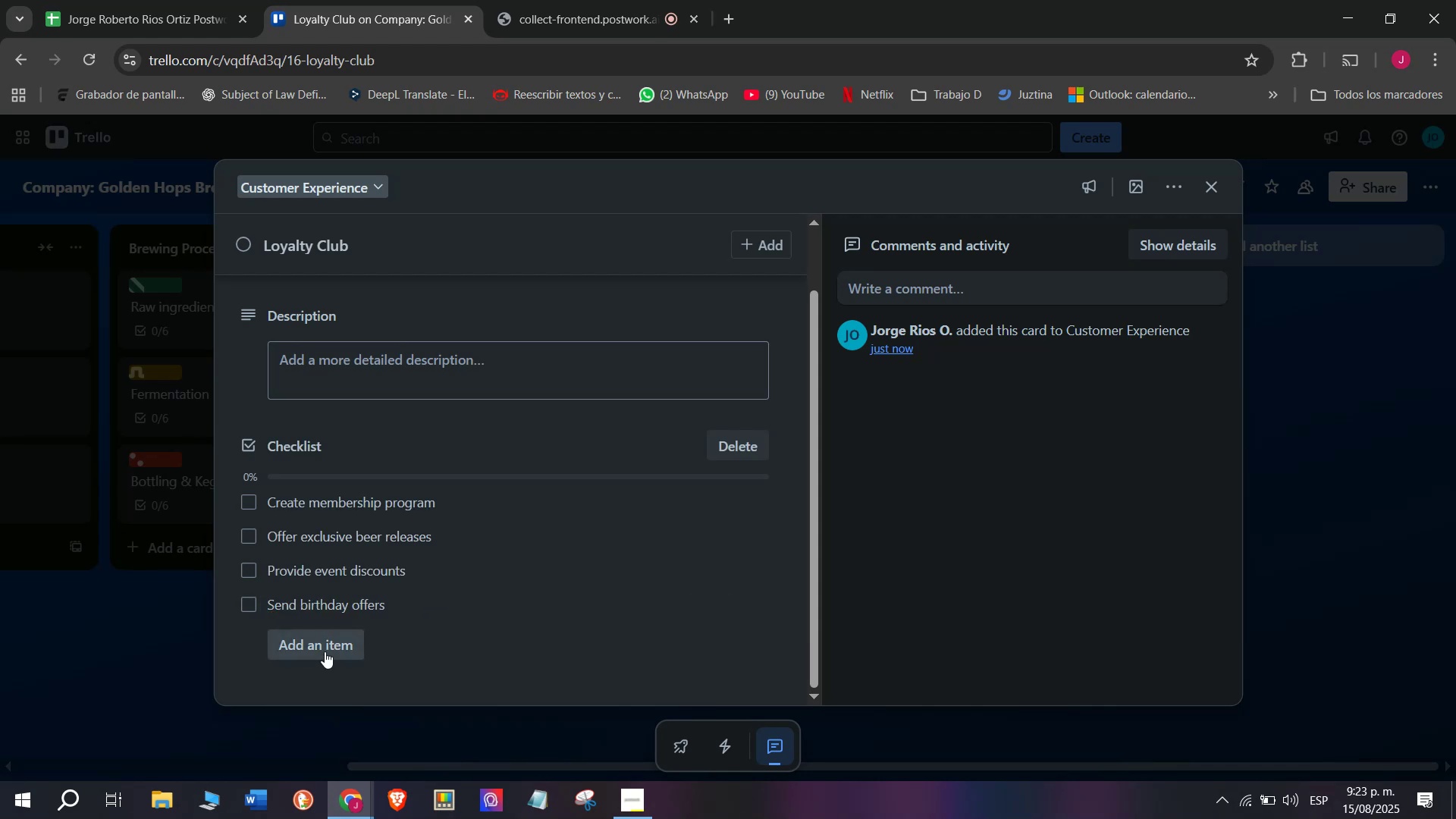 
left_click([341, 655])
 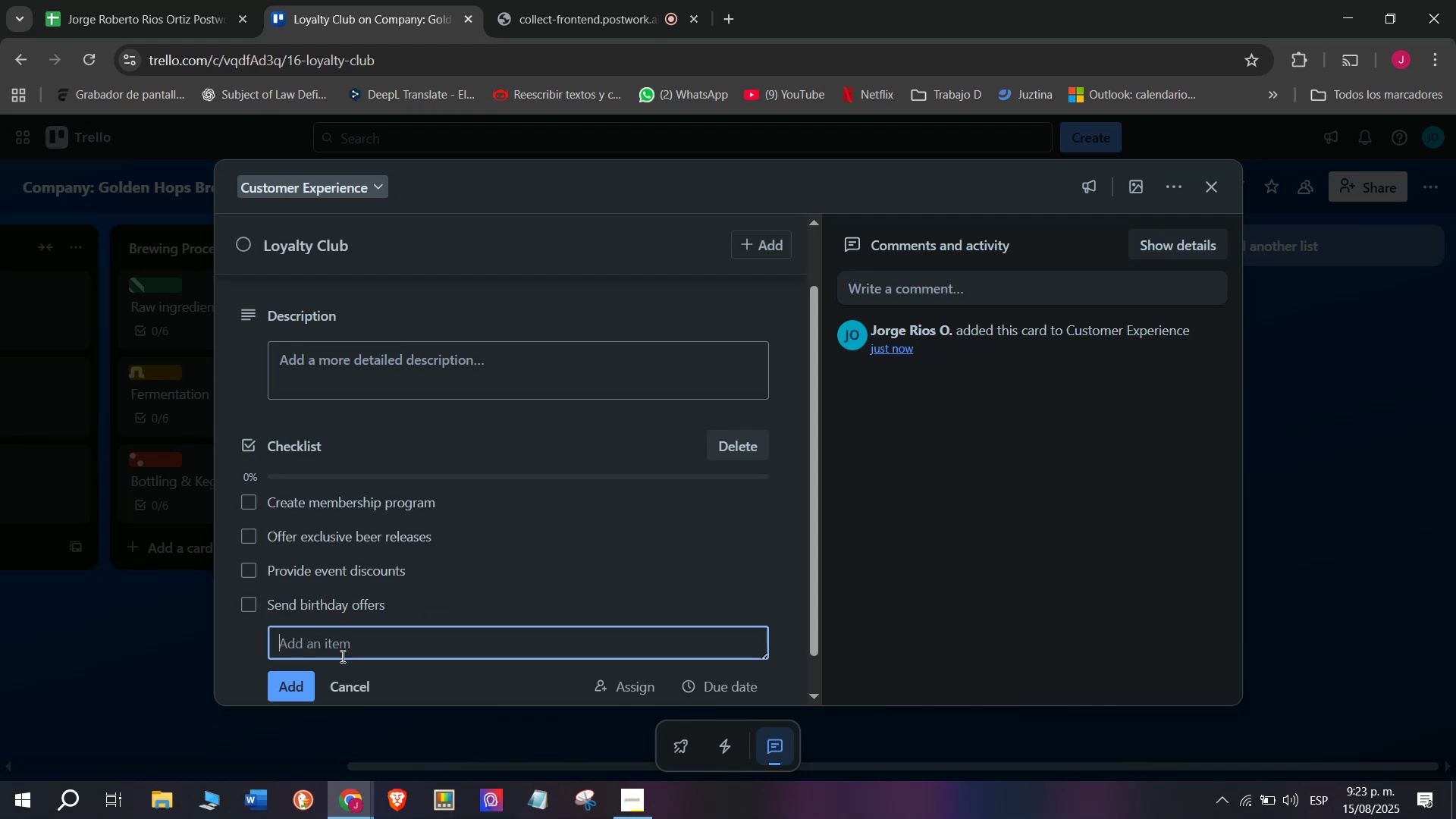 
type(Tracjk)
key(Backspace)
key(Backspace)
type(k memn)
key(Backspace)
key(Backspace)
type(mbers)
key(Backspace)
type( activity)
 